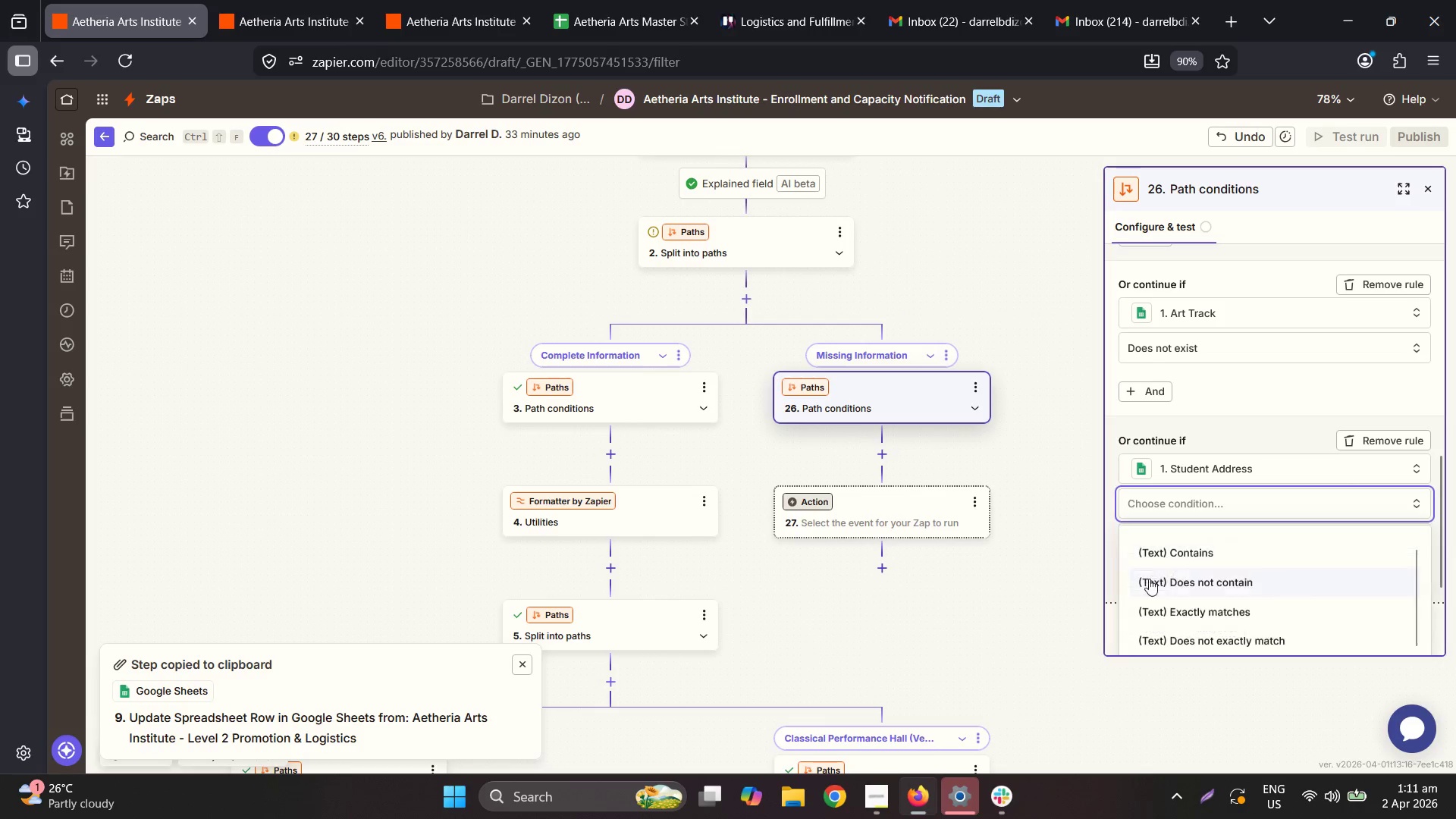 
scroll: coordinate [1200, 579], scroll_direction: down, amount: 9.0
 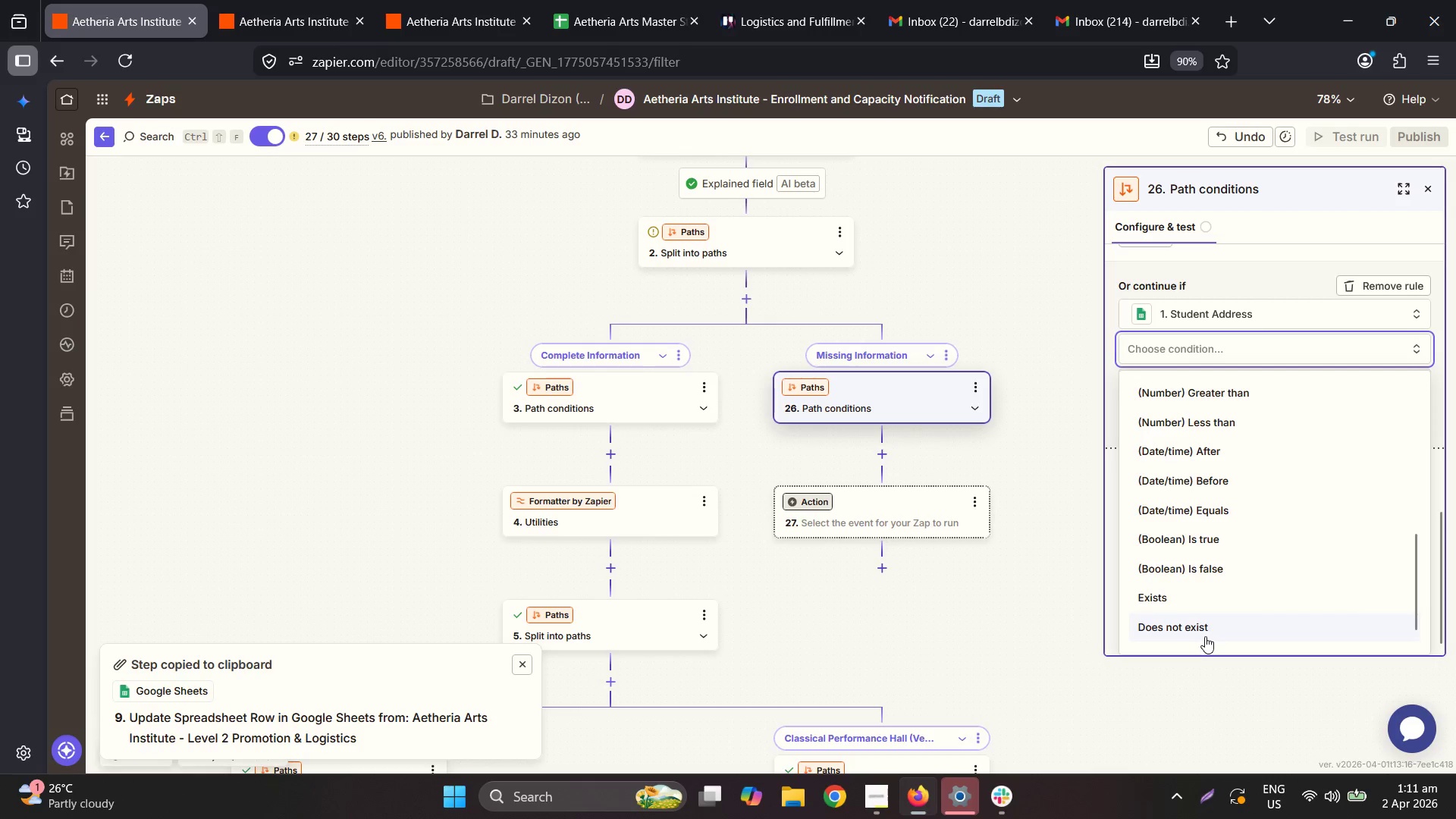 
left_click([1205, 634])
 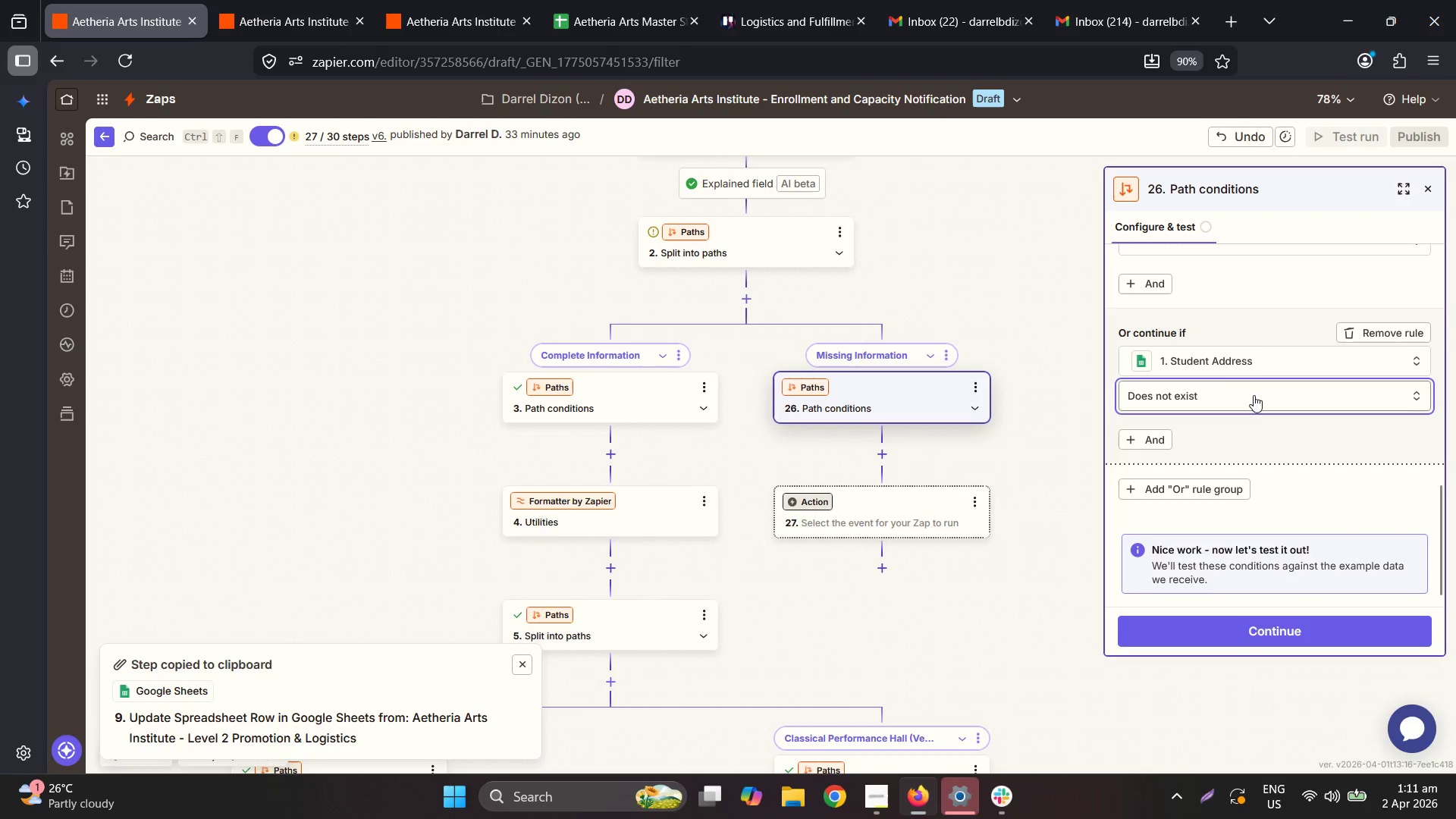 
scroll: coordinate [1261, 393], scroll_direction: up, amount: 7.0
 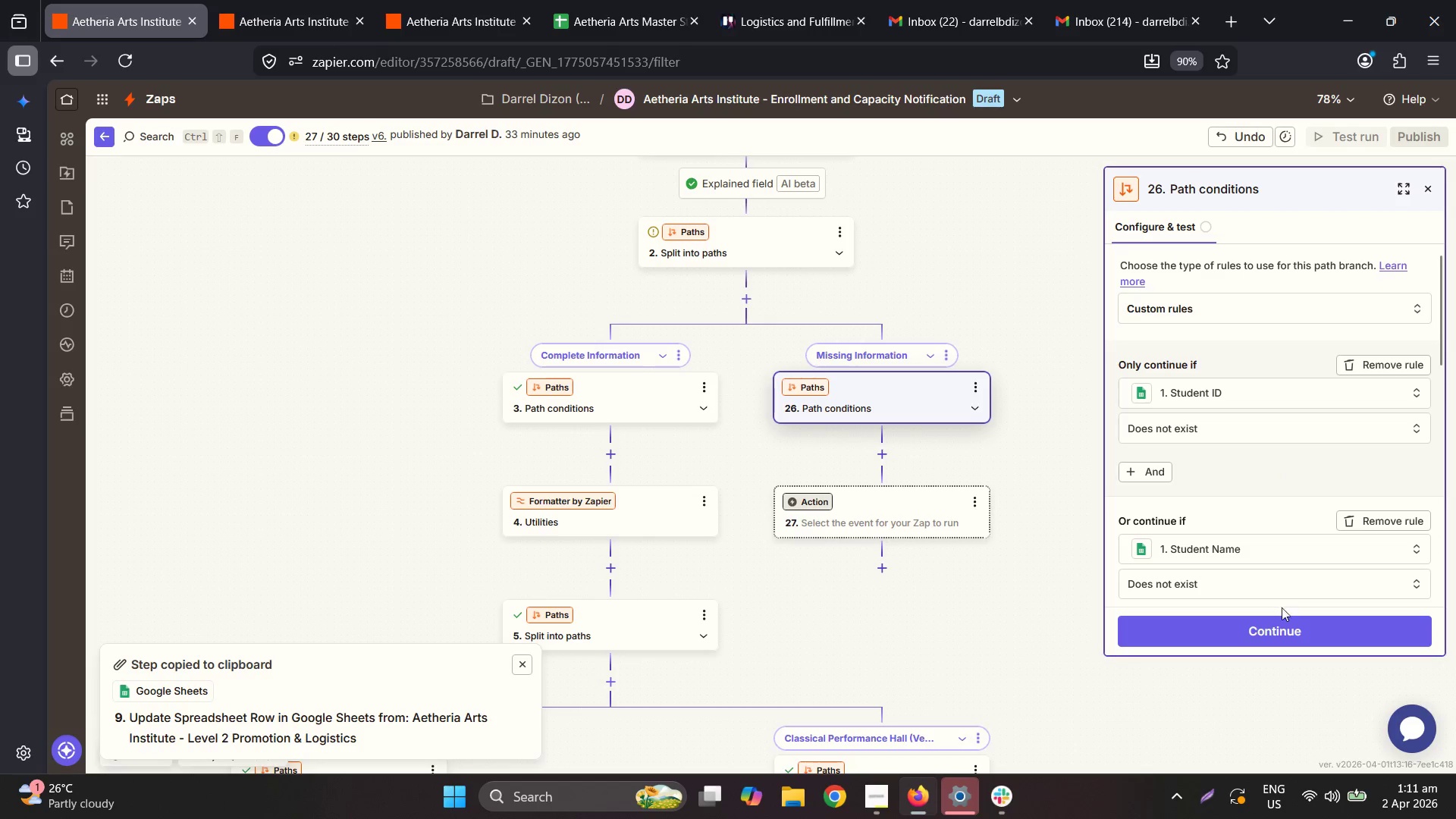 
left_click([1275, 617])
 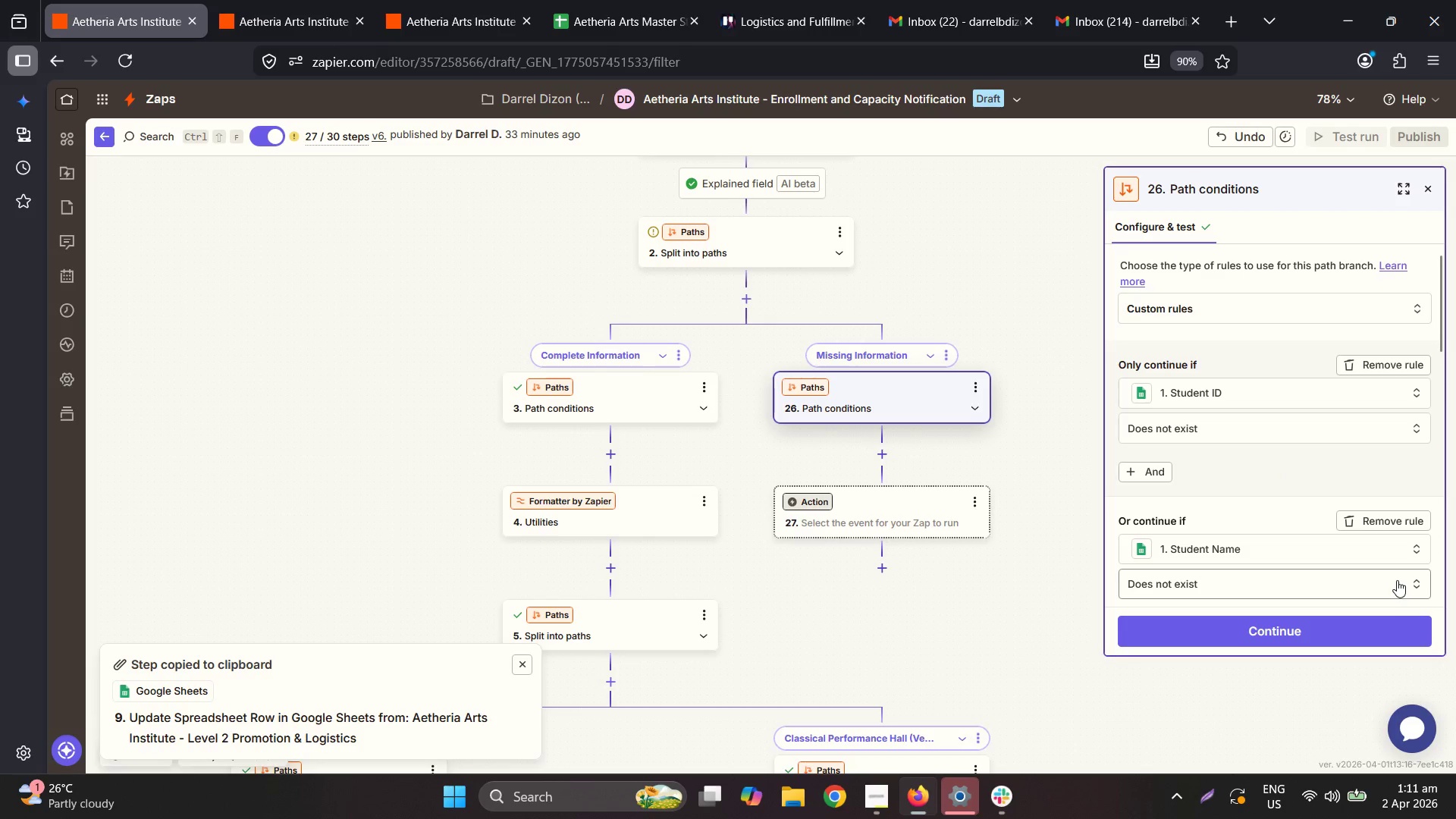 
scroll: coordinate [1340, 504], scroll_direction: down, amount: 9.0
 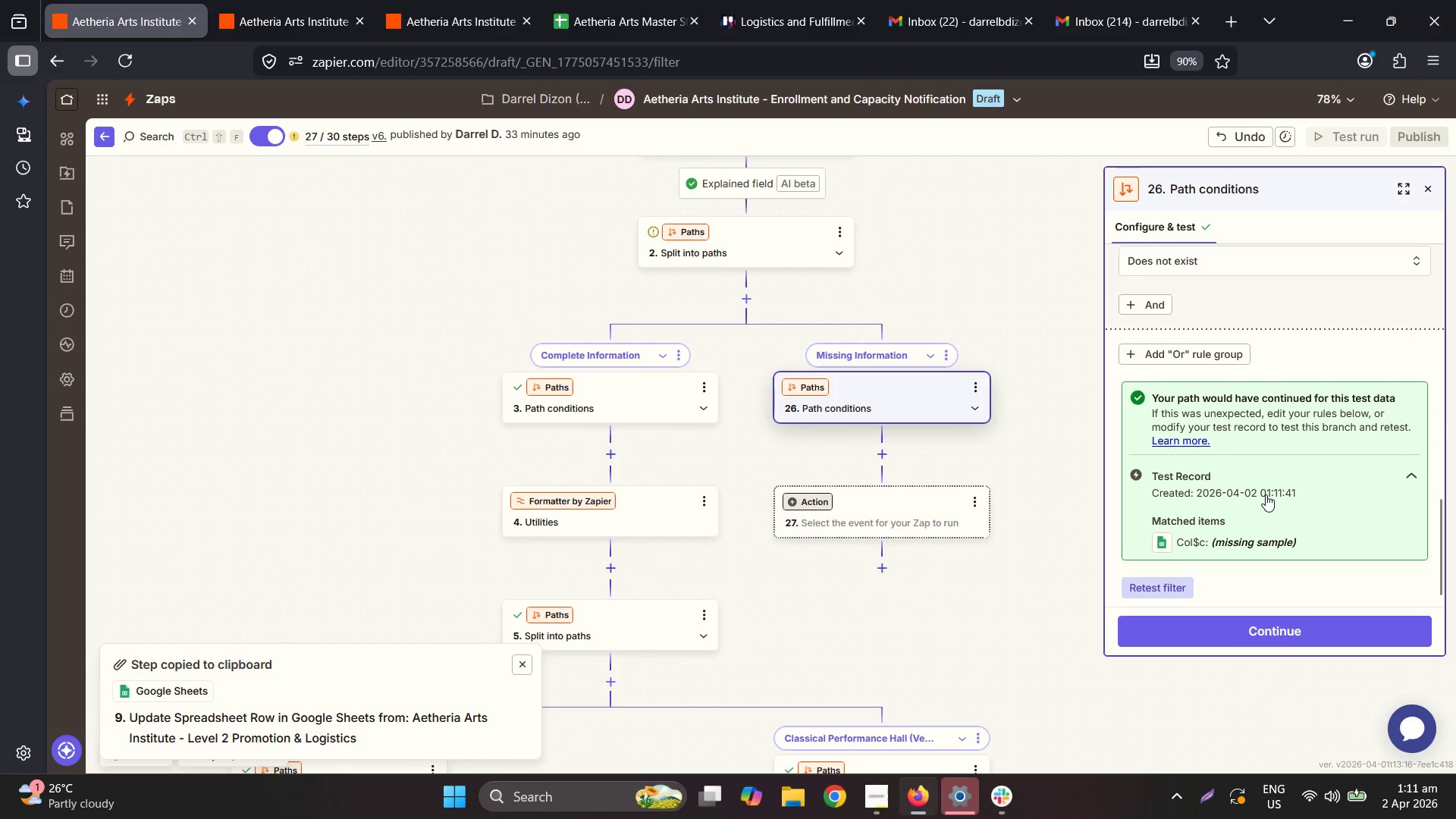 
wait(10.02)
 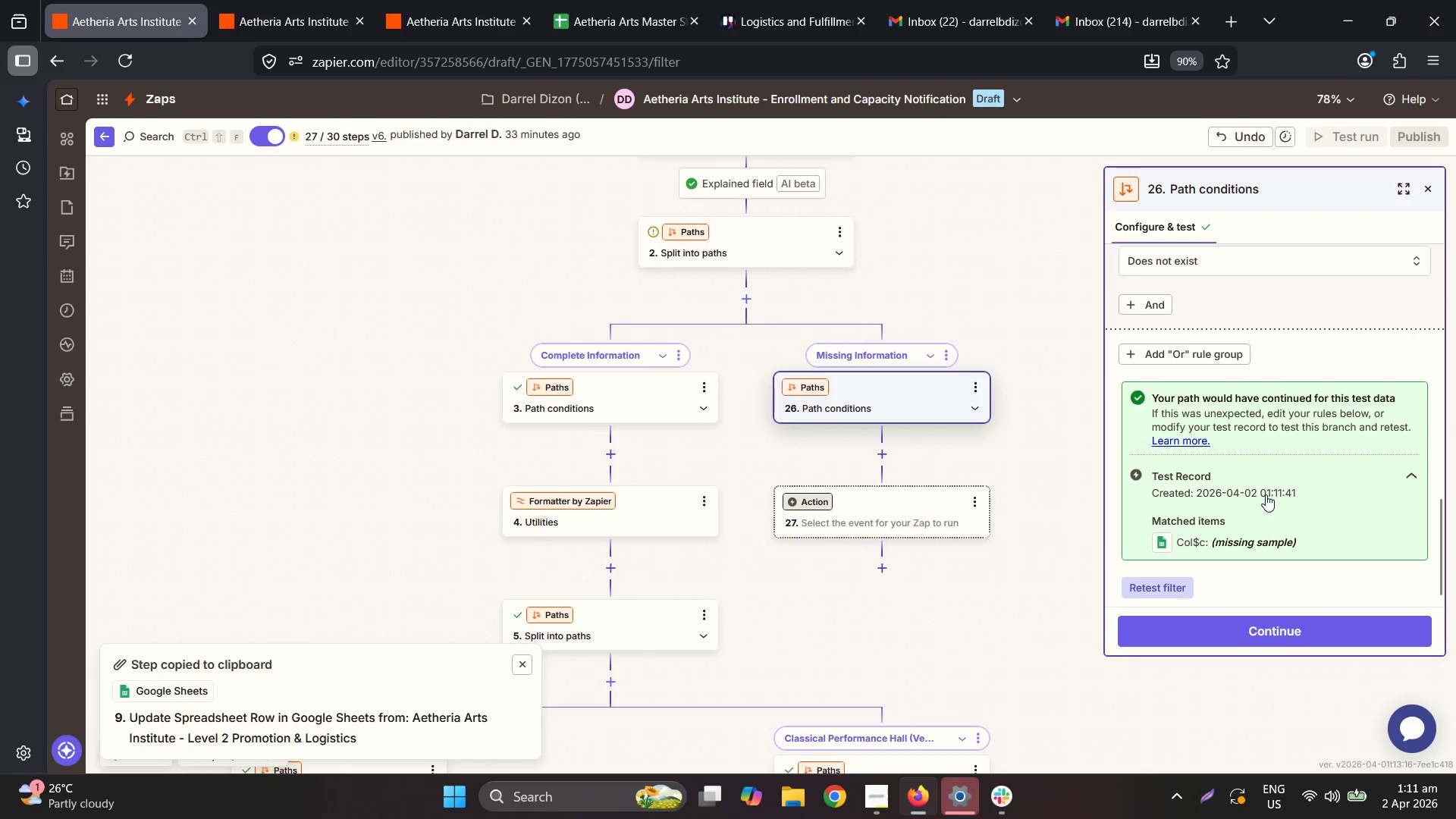 
left_click([638, 0])
 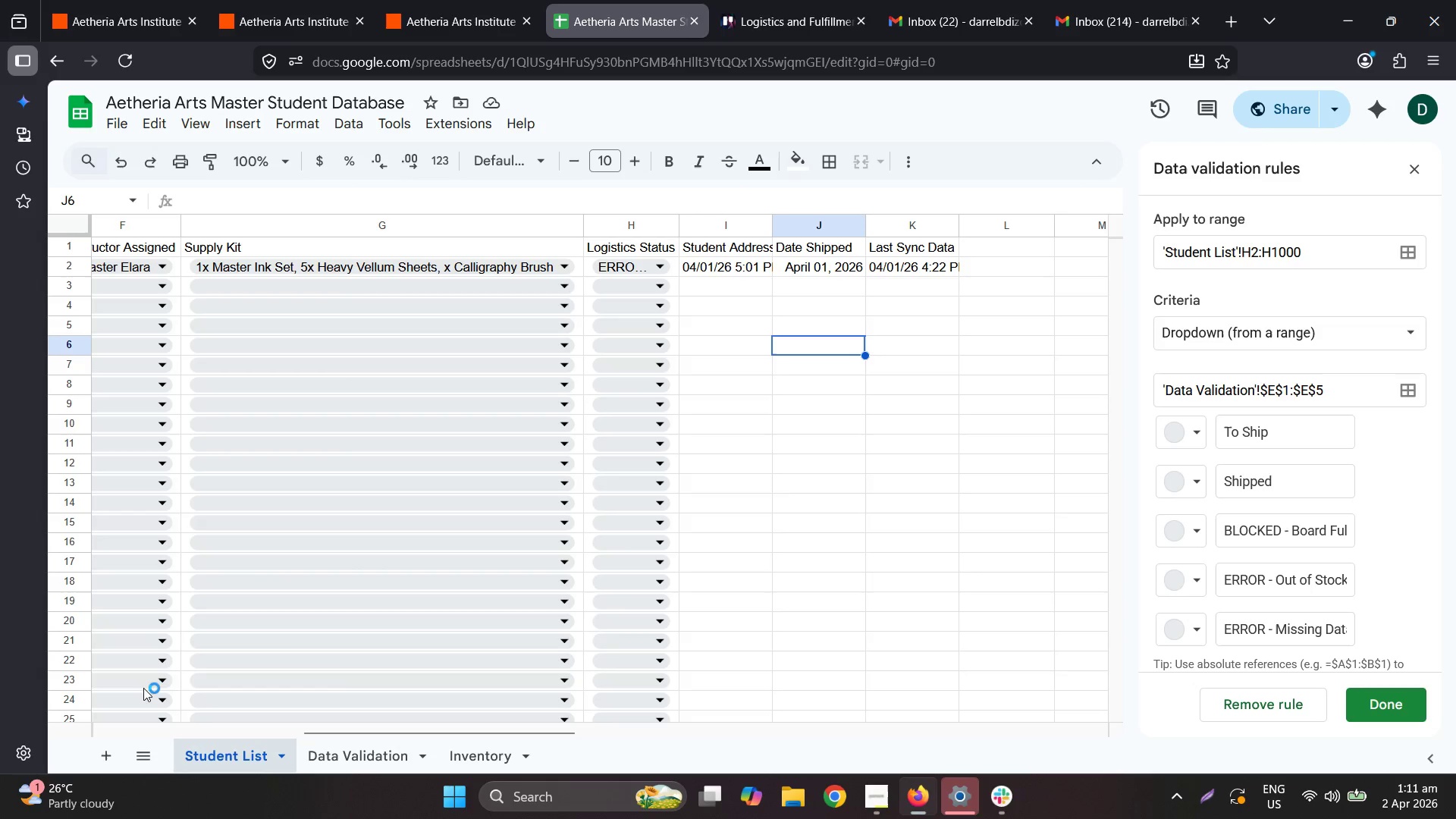 
left_click_drag(start_coordinate=[282, 285], to_coordinate=[271, 286])
 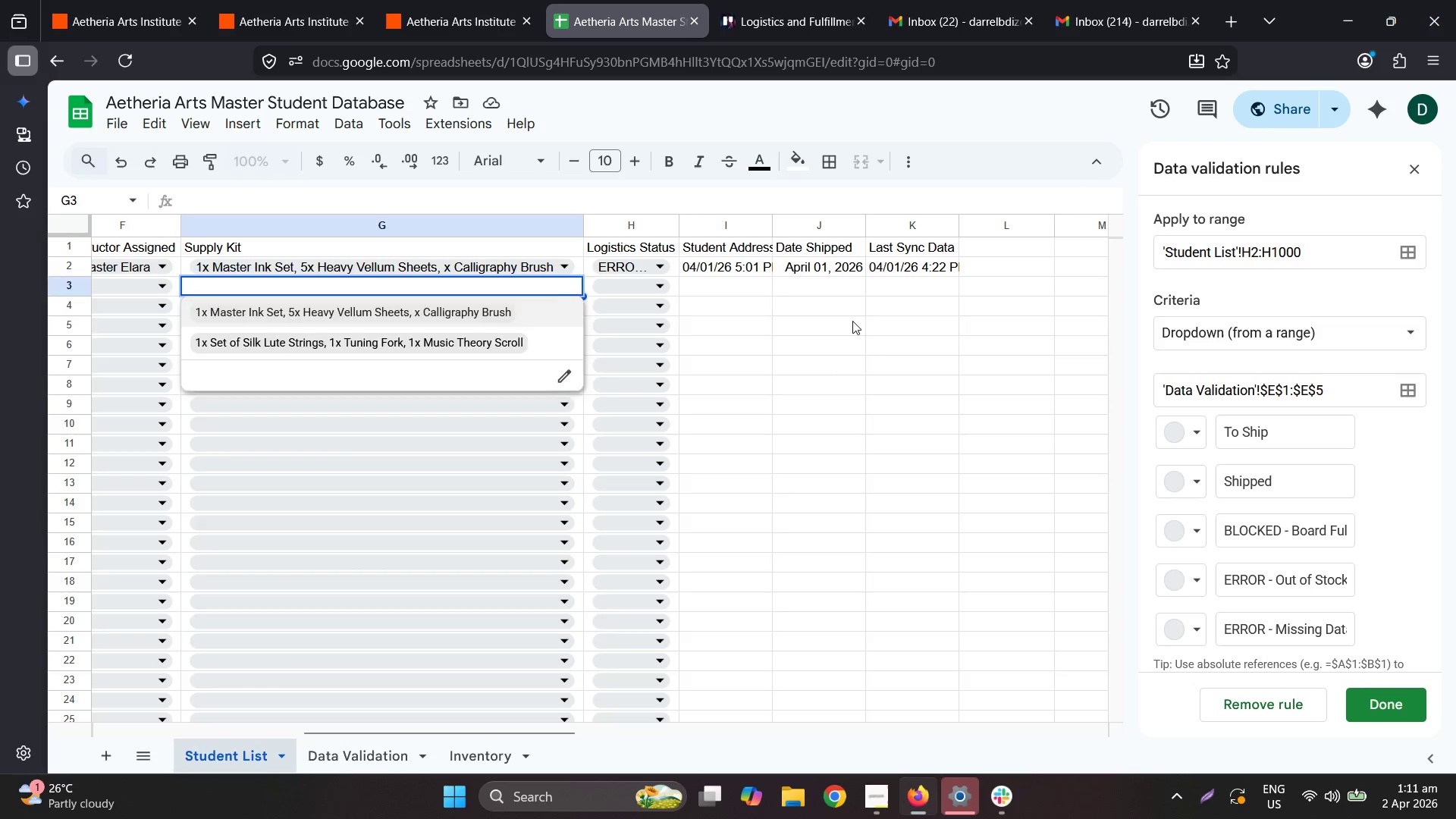 
left_click([852, 321])
 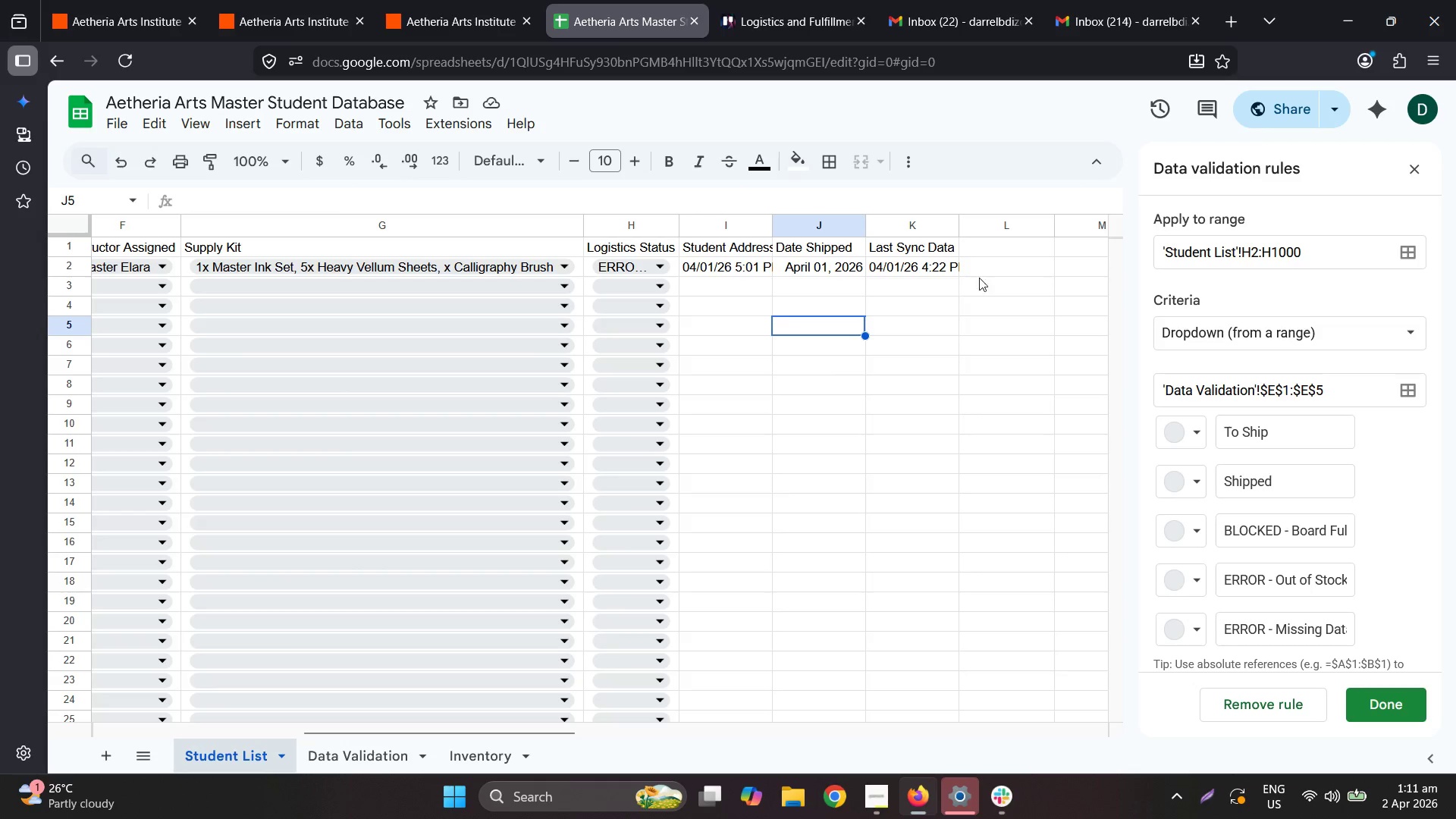 
left_click_drag(start_coordinate=[993, 273], to_coordinate=[2, 272])
 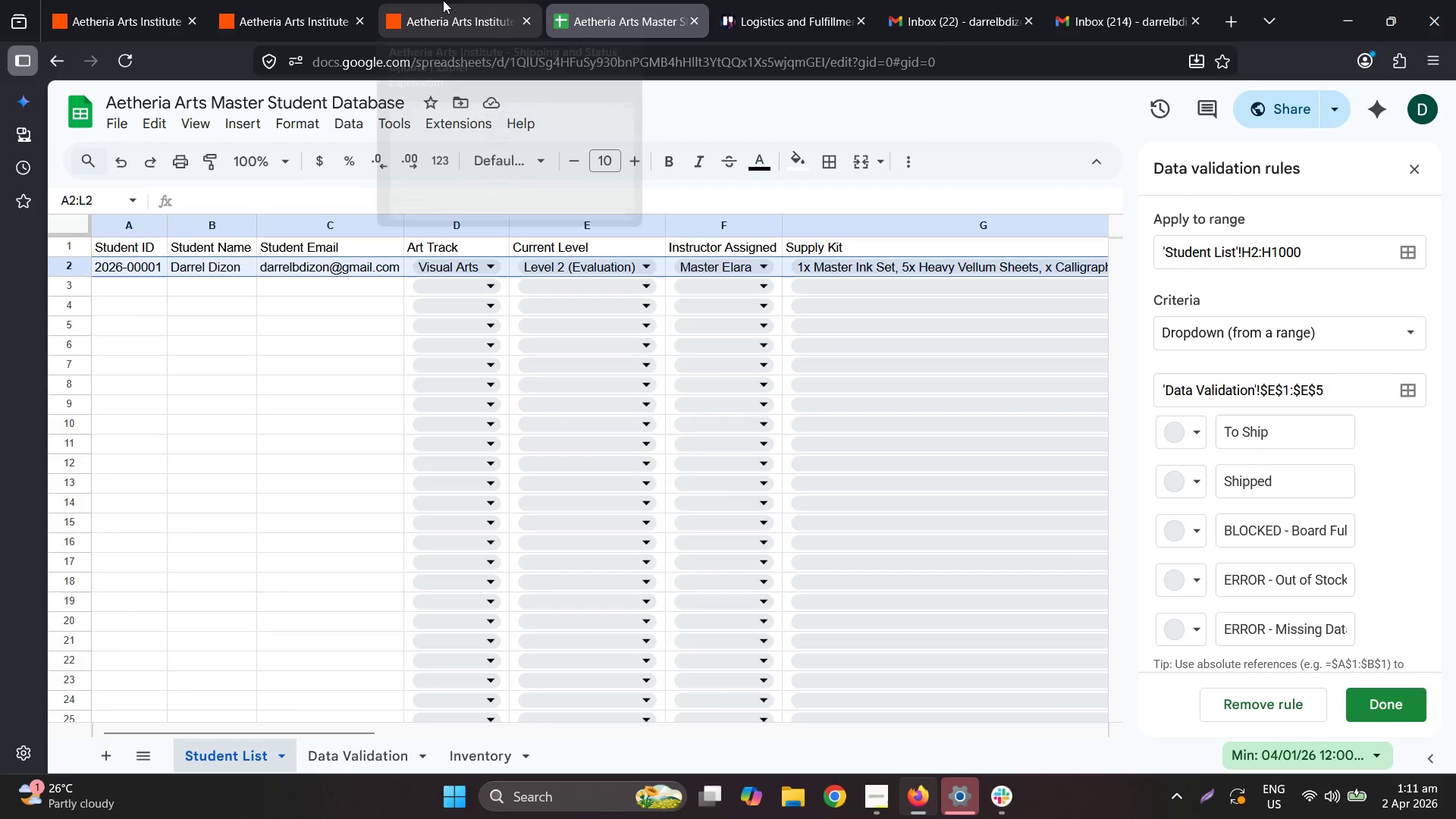 
left_click([443, 0])
 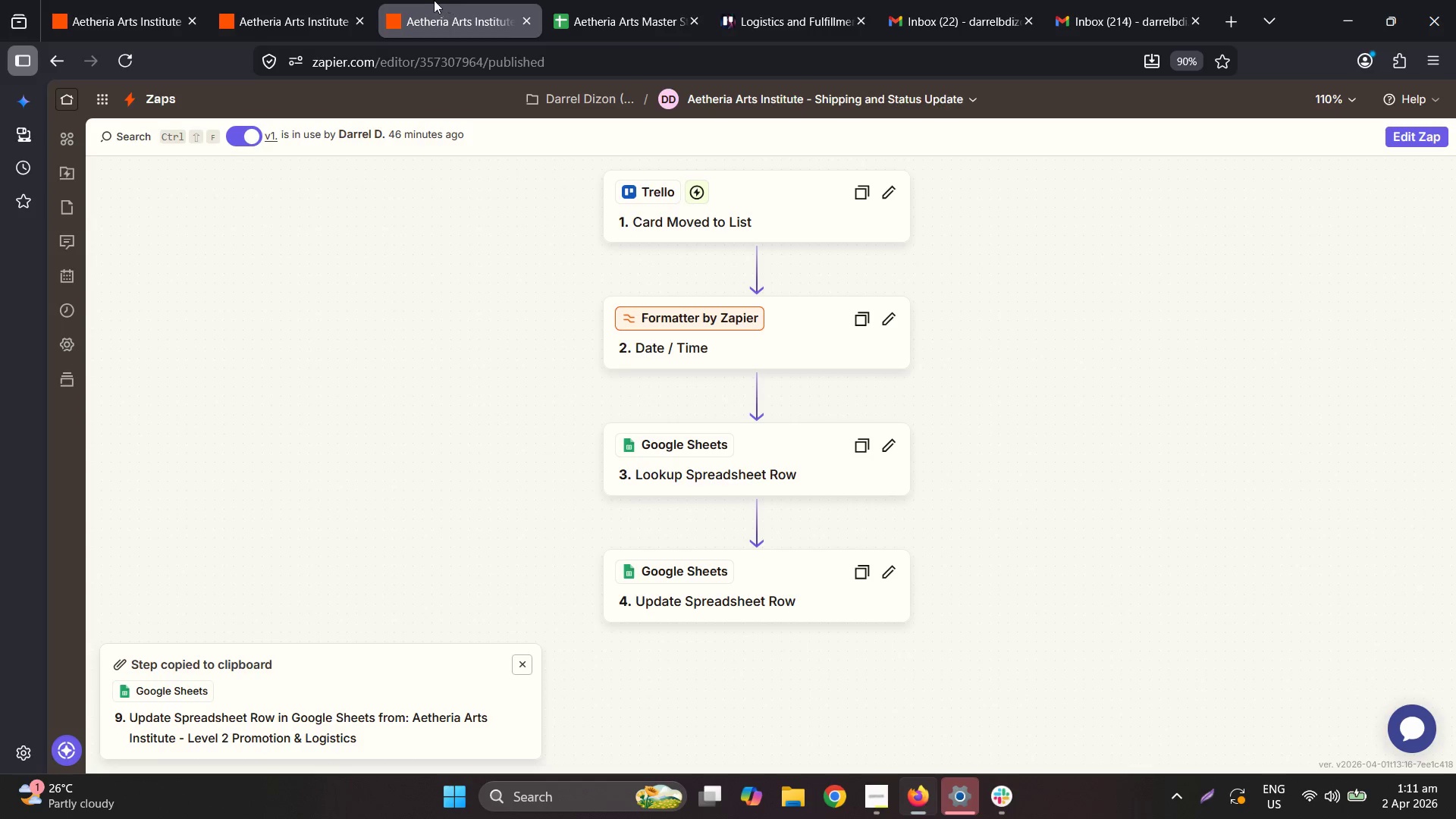 
left_click([315, 0])
 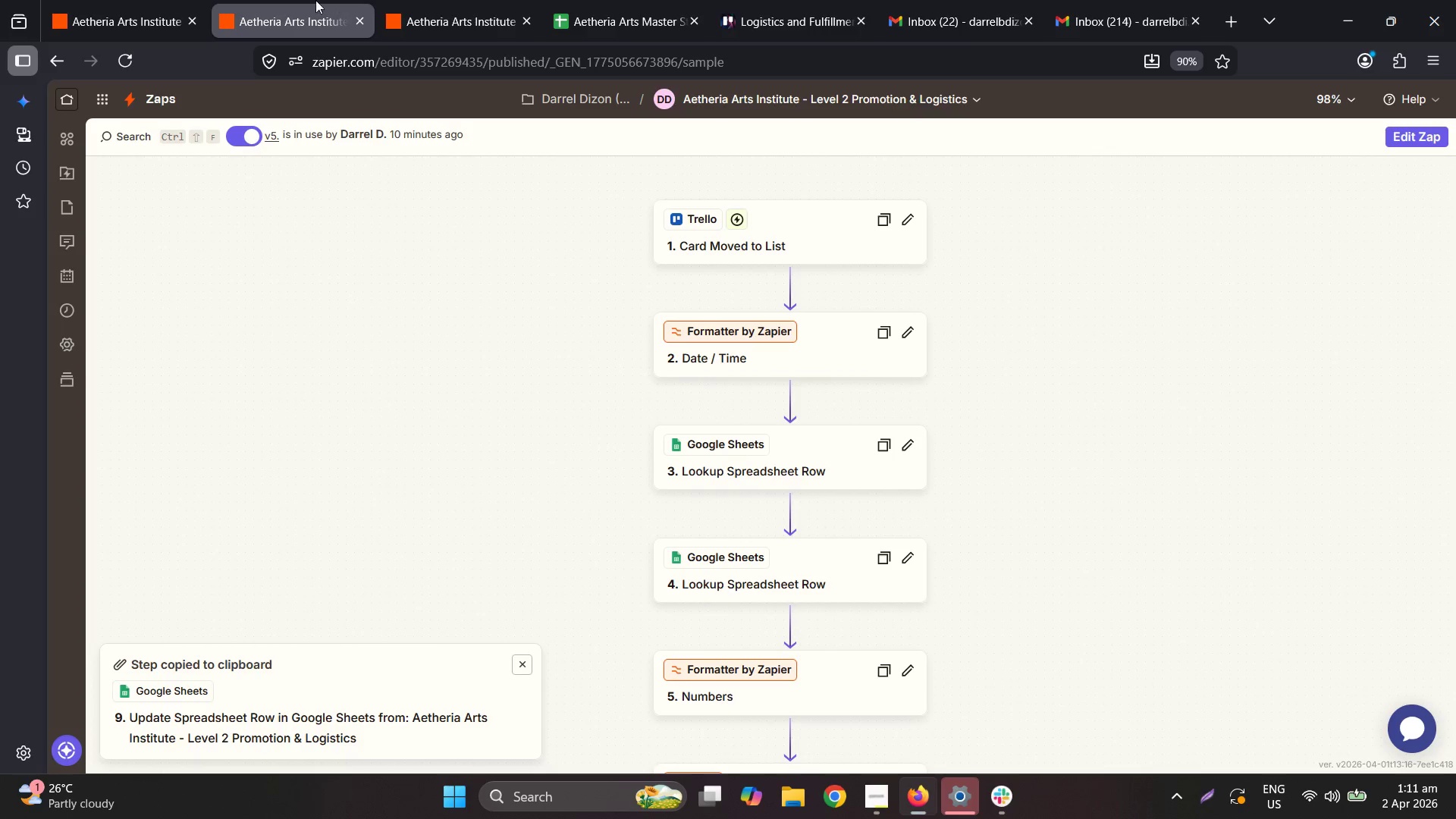 
left_click([98, 0])
 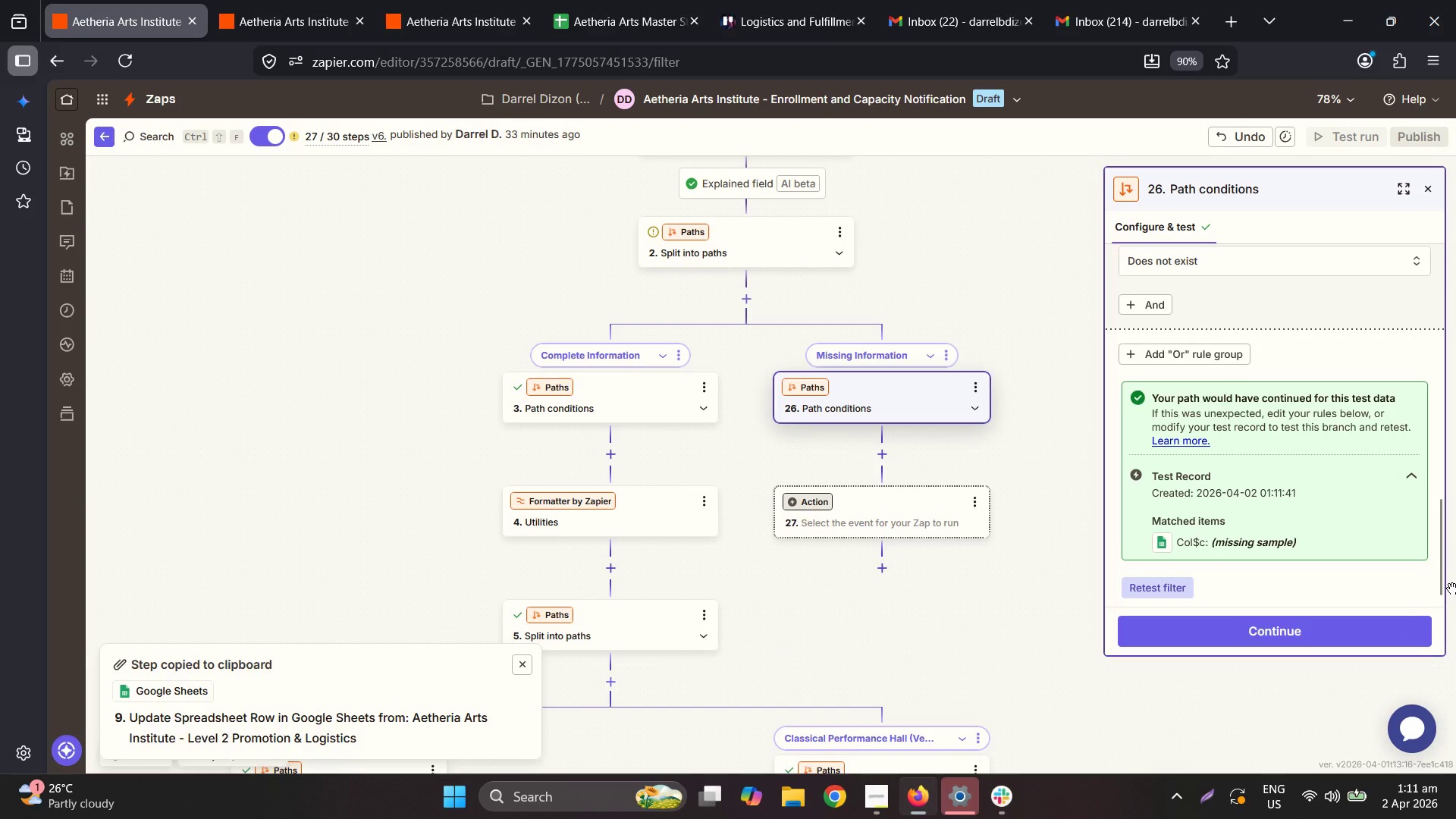 
scroll: coordinate [1225, 543], scroll_direction: down, amount: 3.0
 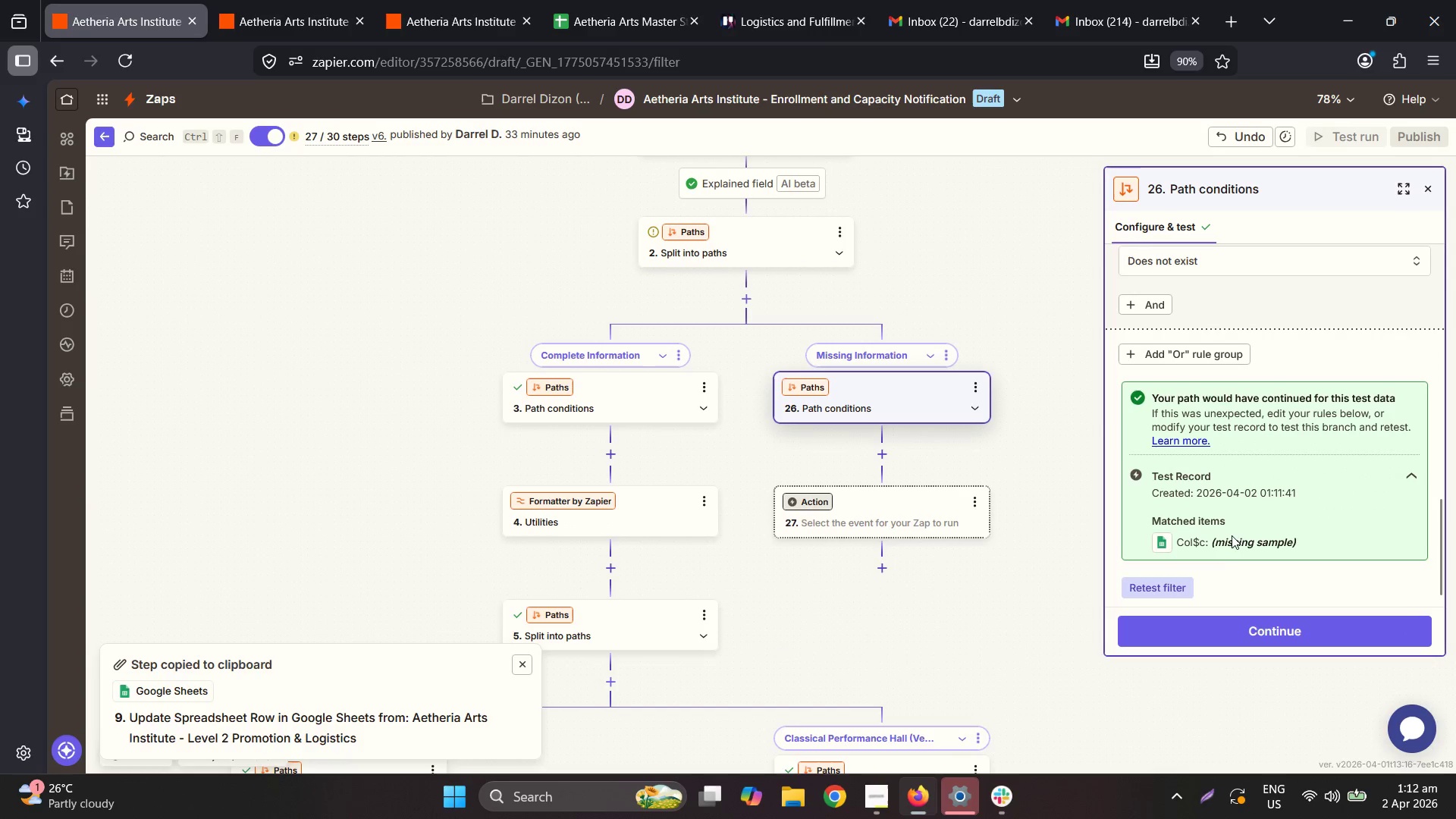 
scroll: coordinate [1272, 451], scroll_direction: up, amount: 9.0
 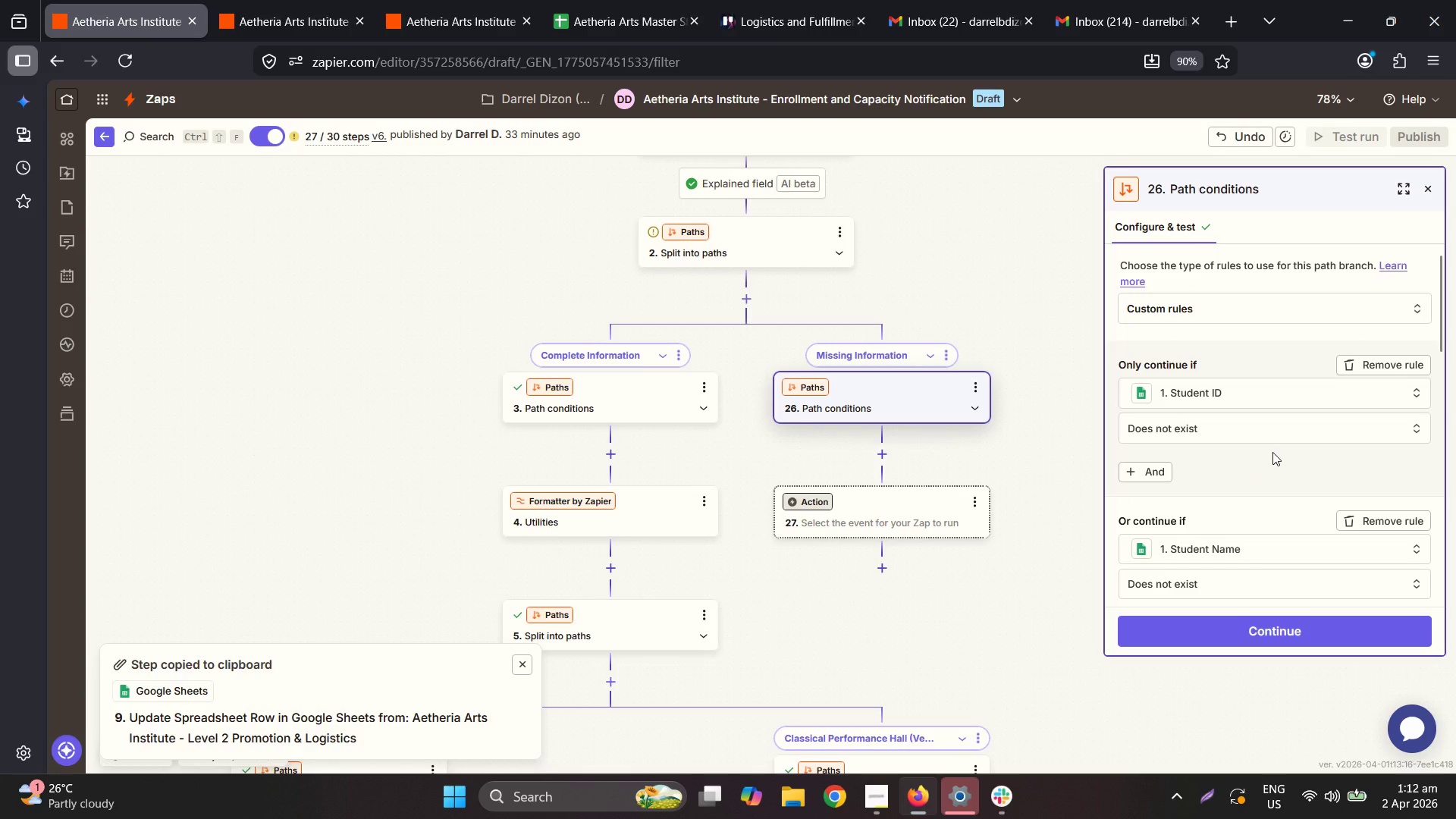 
scroll: coordinate [1274, 448], scroll_direction: down, amount: 4.0
 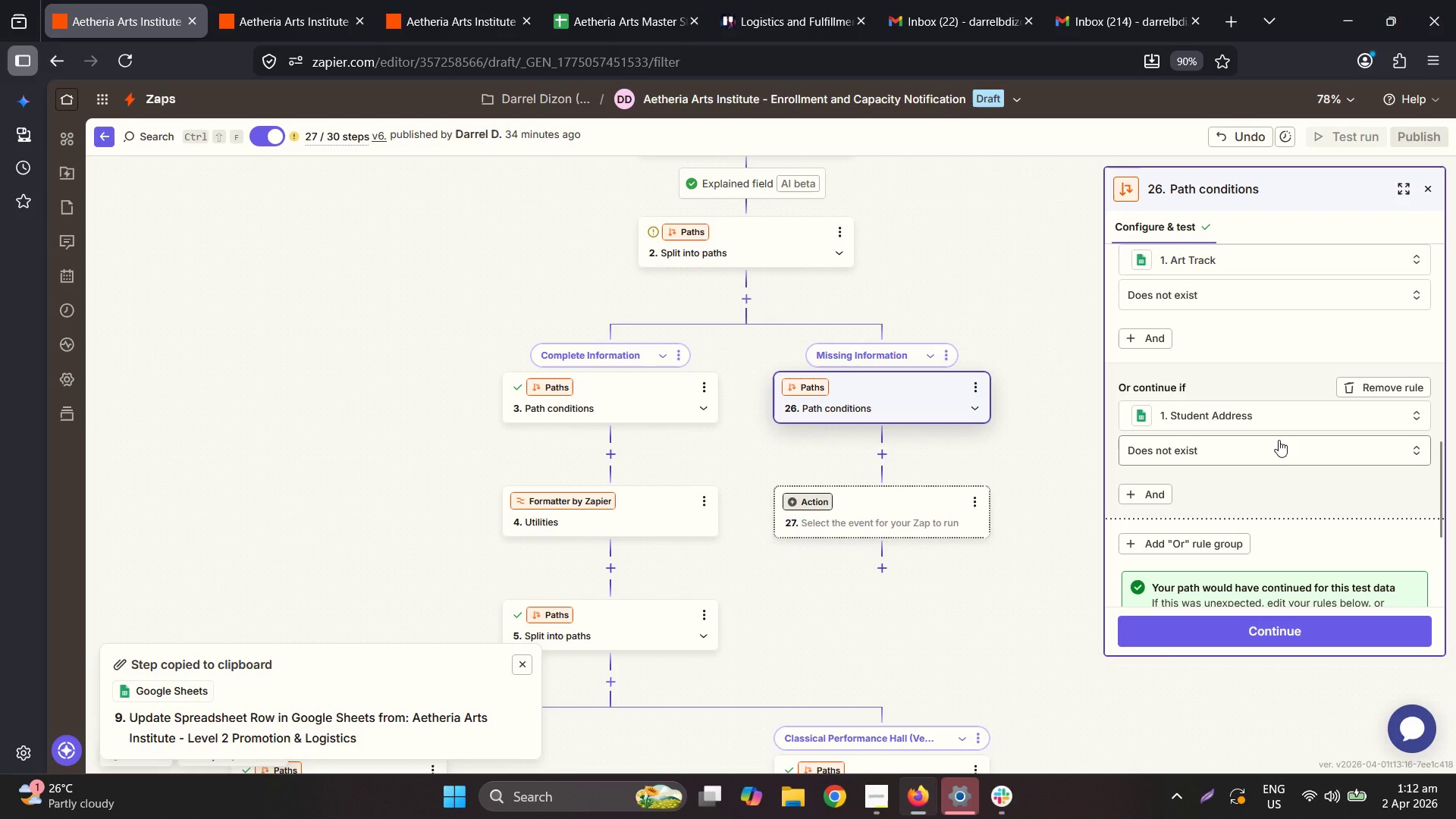 
scroll: coordinate [1285, 437], scroll_direction: up, amount: 7.0
 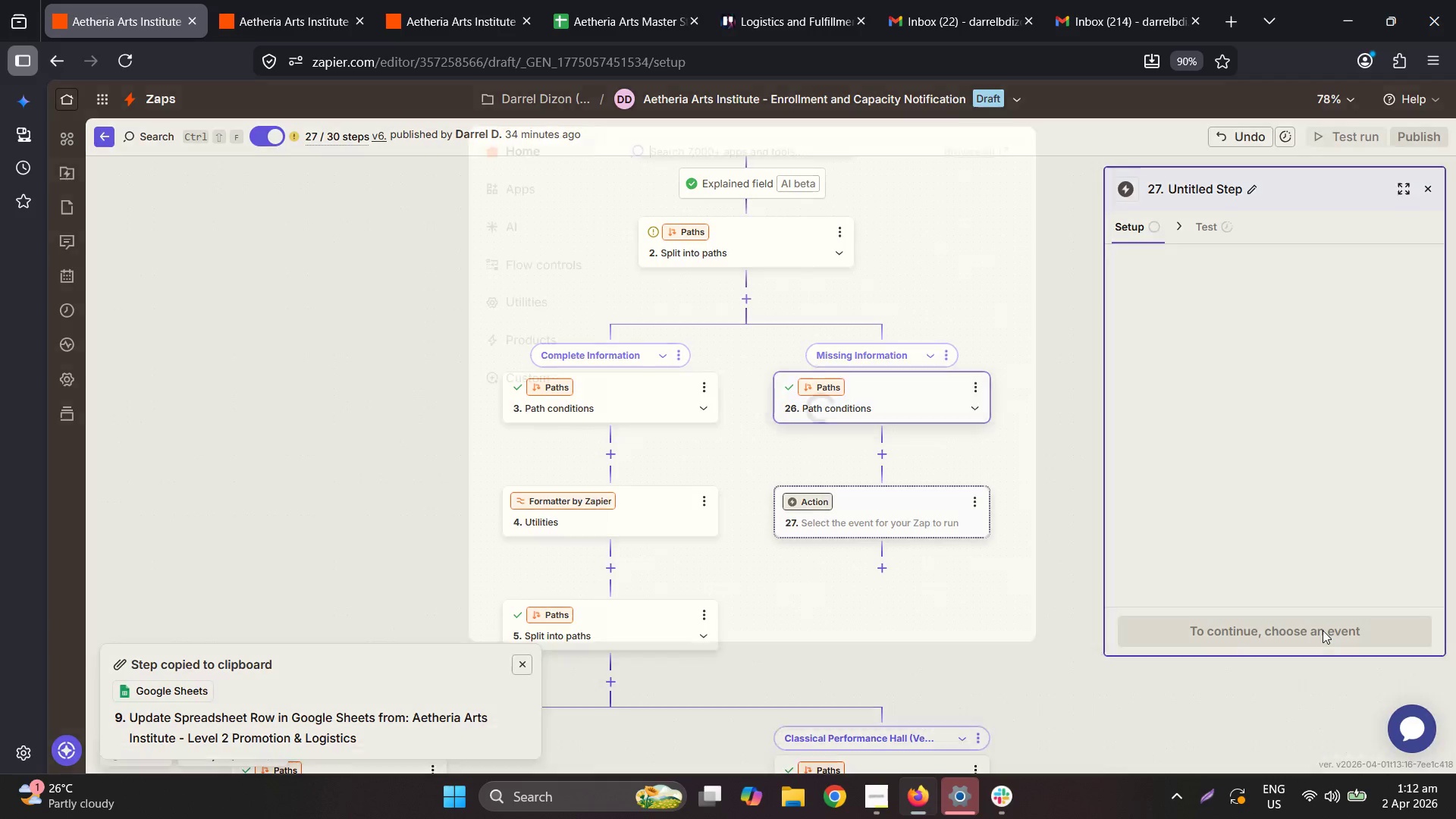 
left_click([1251, 459])
 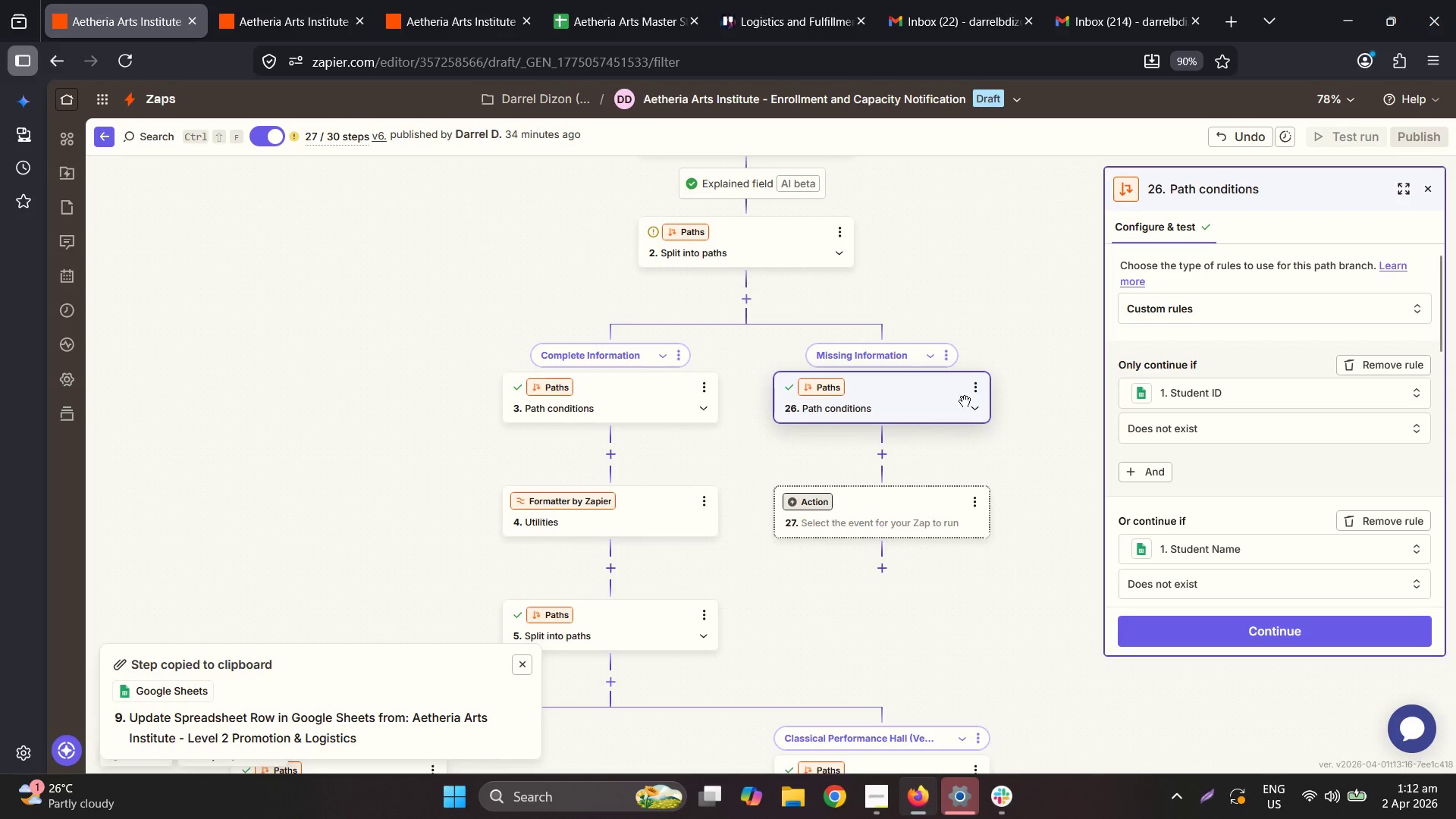 
scroll: coordinate [1245, 392], scroll_direction: up, amount: 4.0
 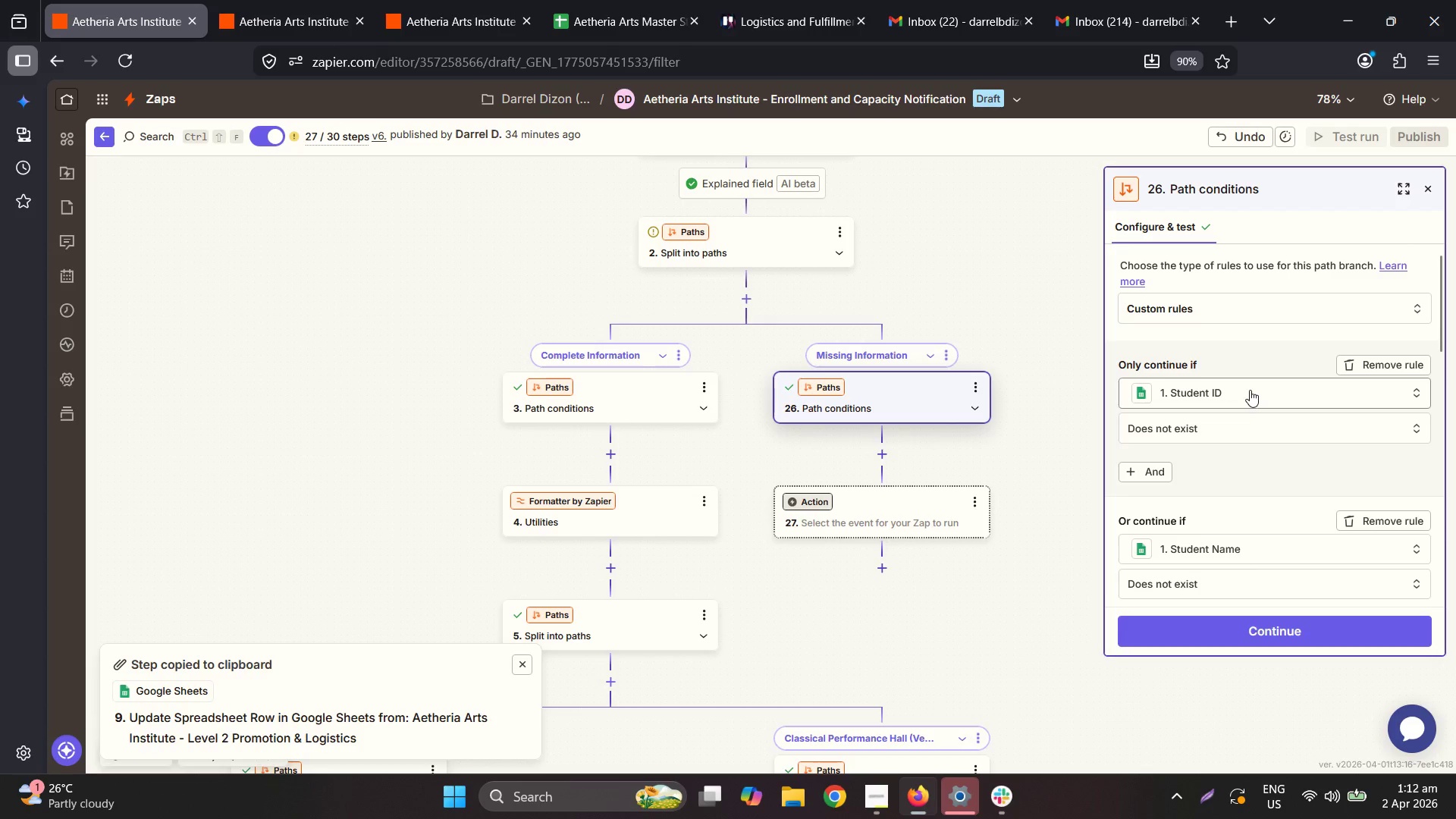 
scroll: coordinate [1382, 461], scroll_direction: down, amount: 10.0
 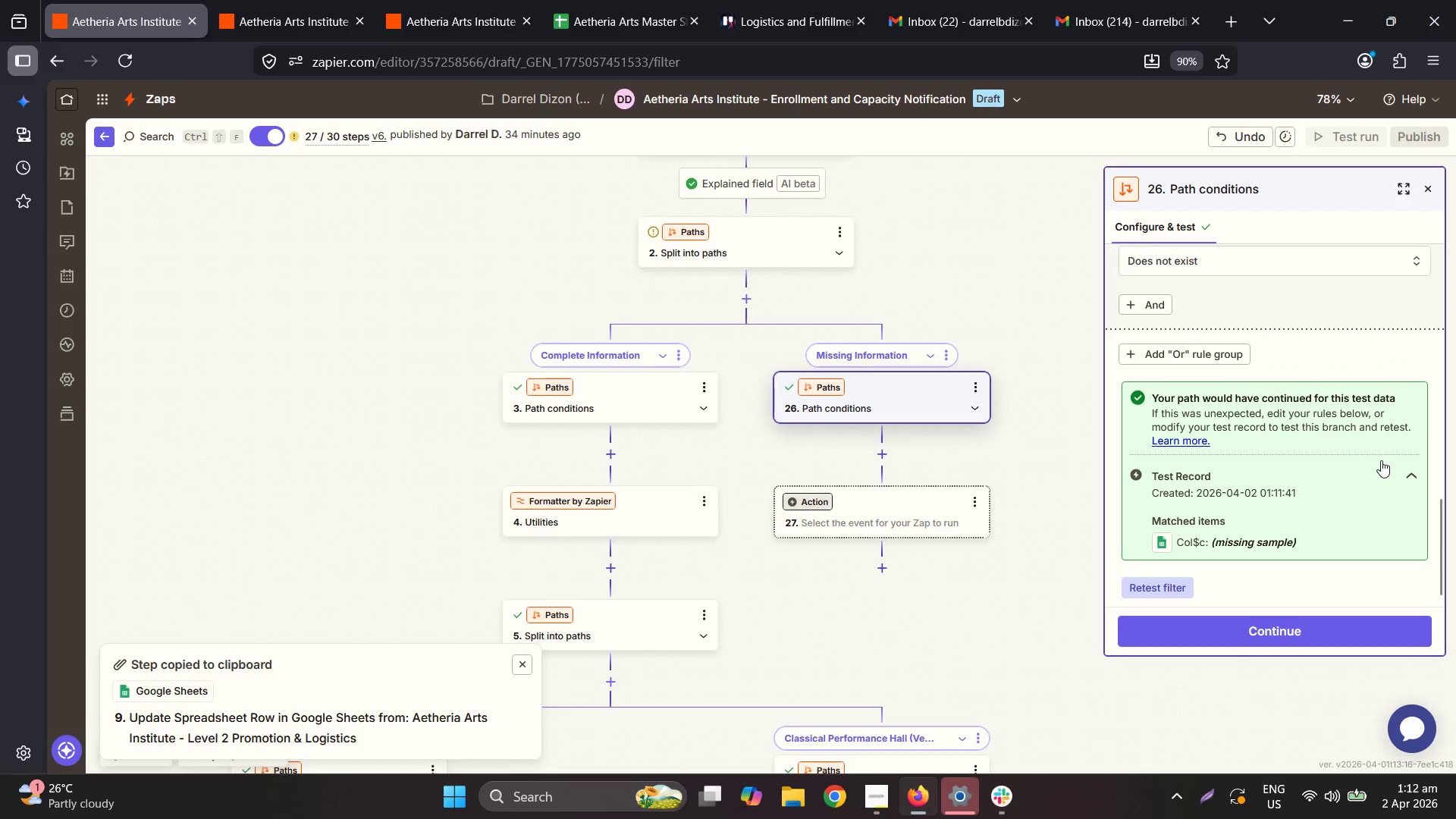 
scroll: coordinate [1381, 460], scroll_direction: up, amount: 2.0
 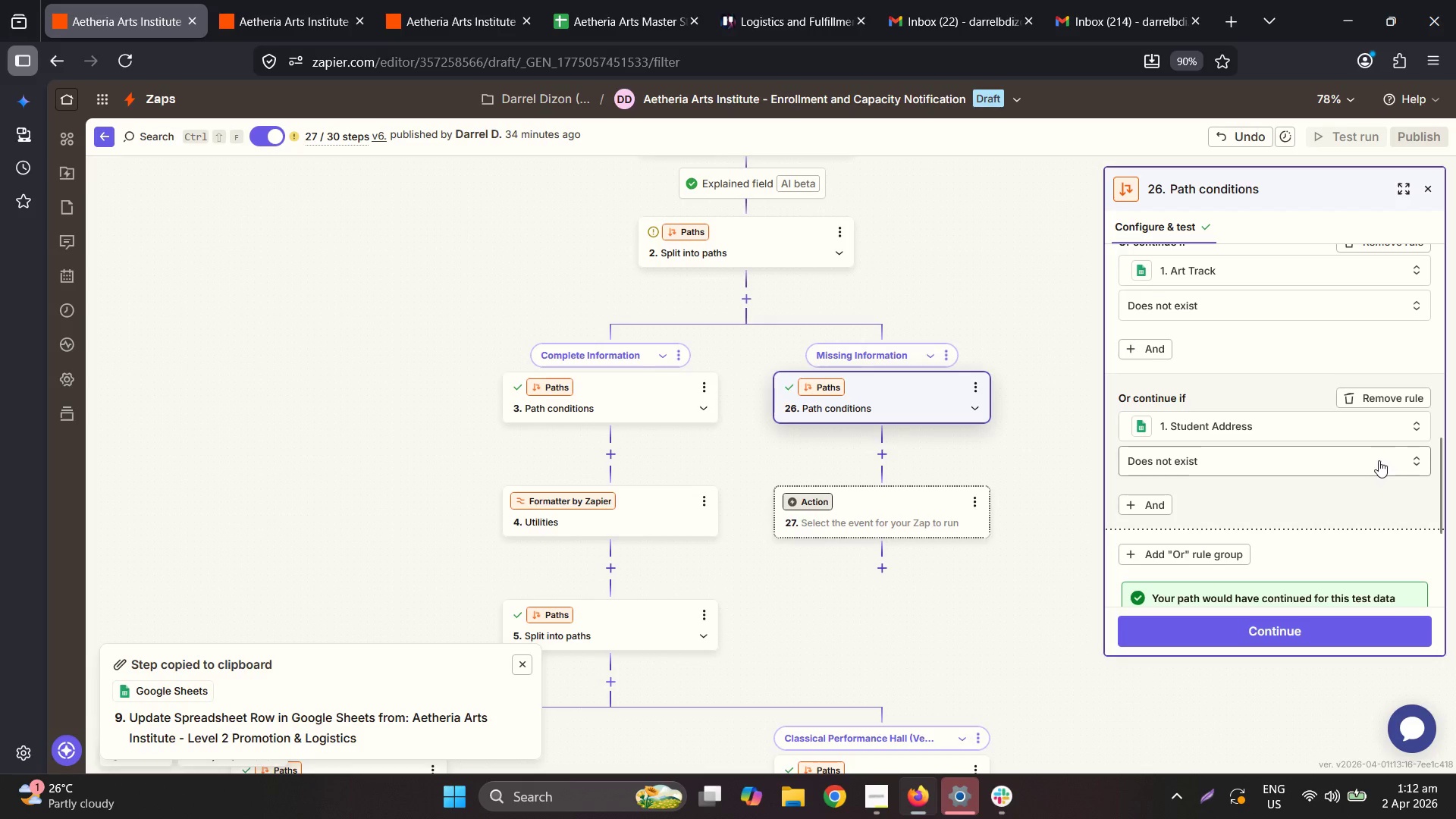 
left_click([623, 0])
 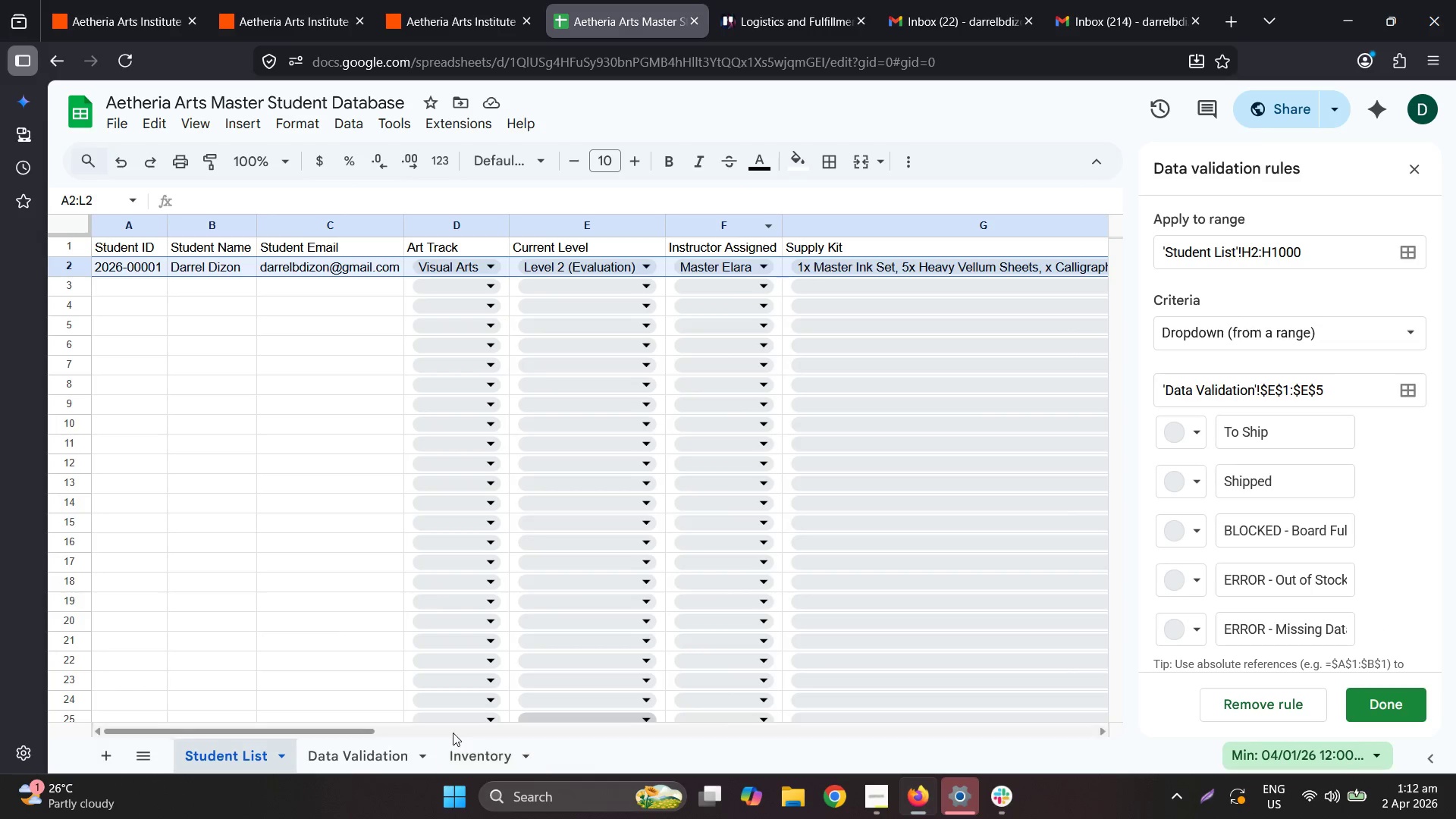 
left_click_drag(start_coordinate=[295, 719], to_coordinate=[297, 723])
 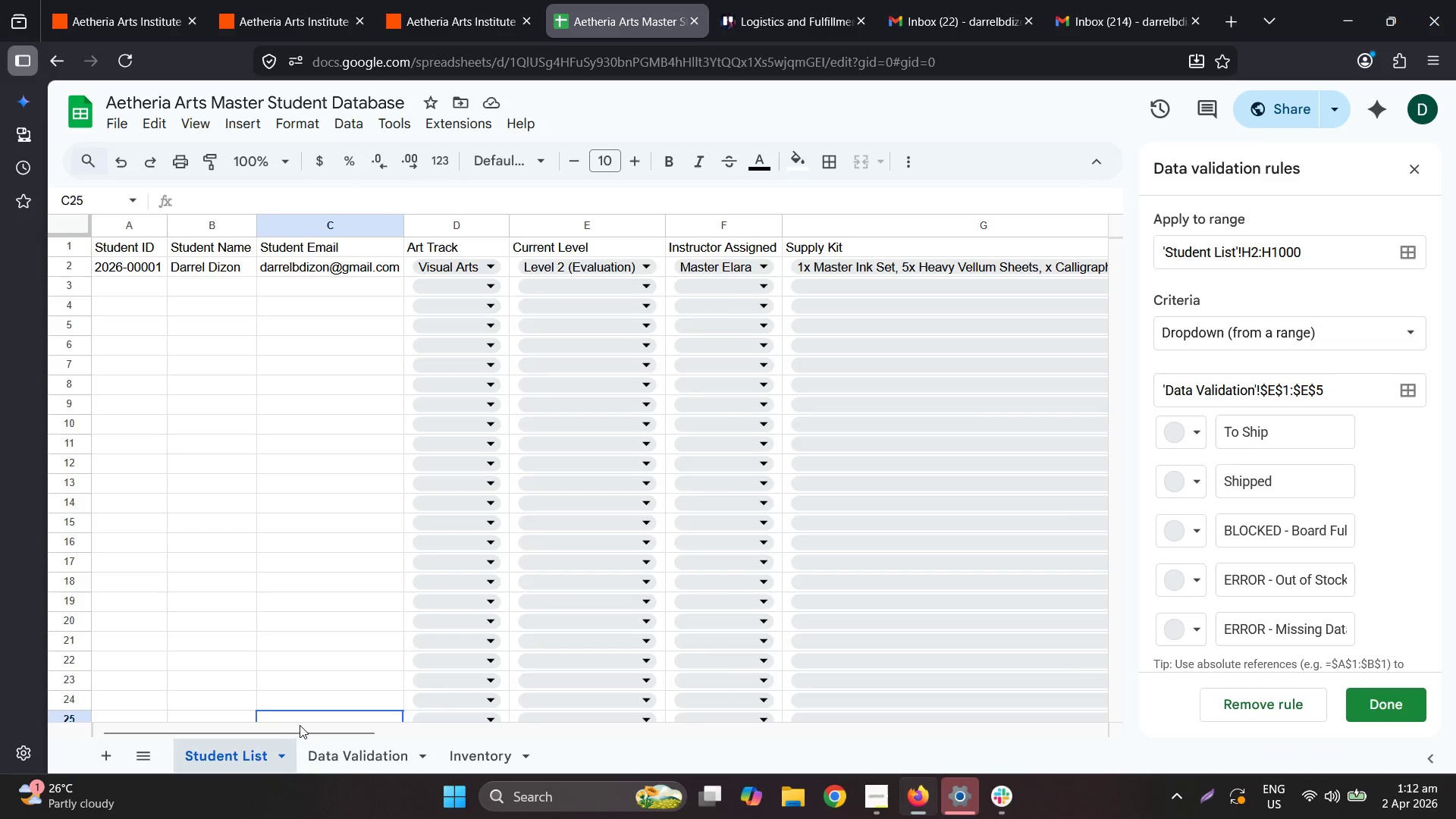 
left_click_drag(start_coordinate=[303, 725], to_coordinate=[355, 723])
 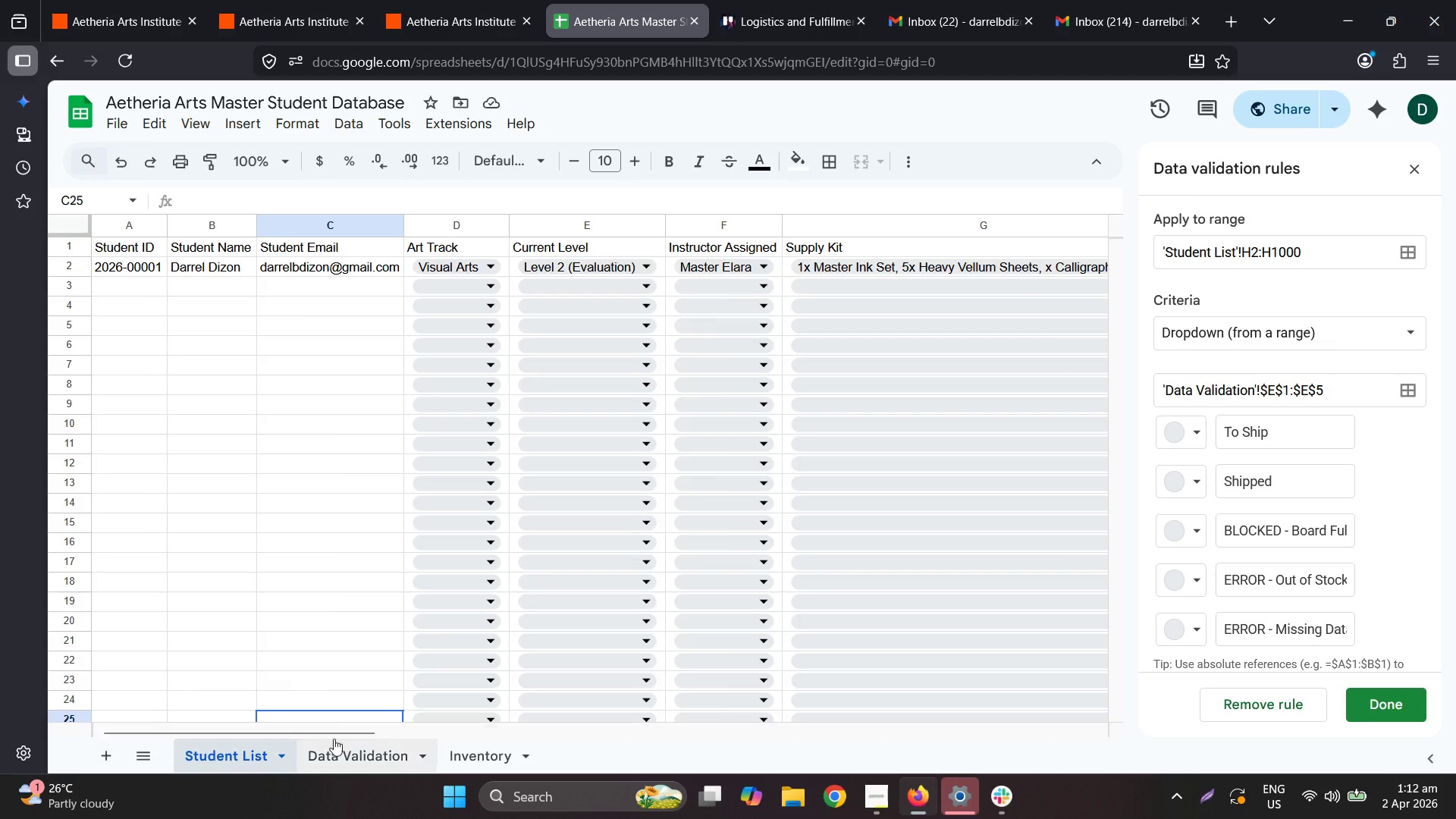 
left_click_drag(start_coordinate=[334, 736], to_coordinate=[573, 723])
 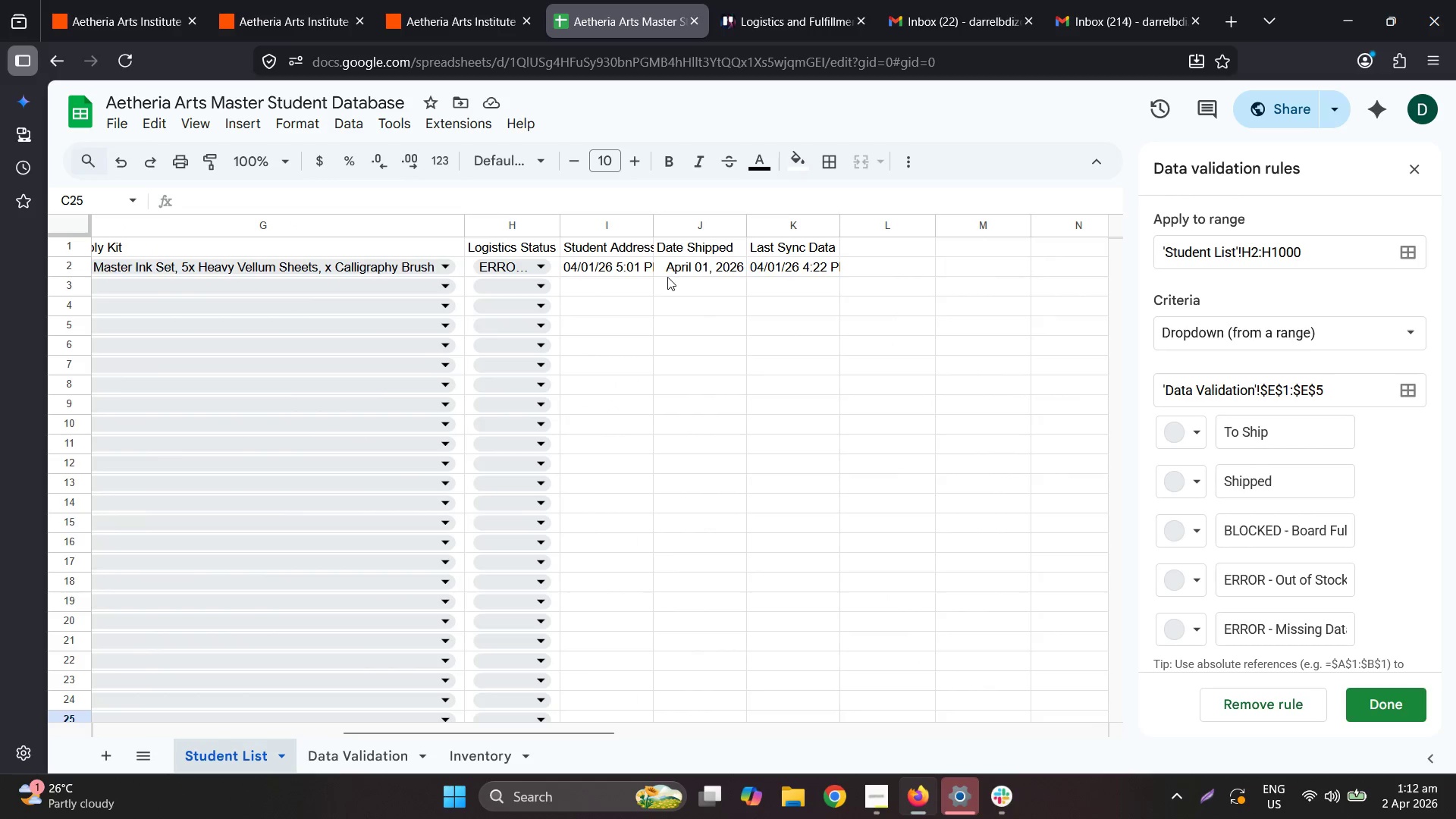 
left_click_drag(start_coordinate=[648, 317], to_coordinate=[1037, 314])
 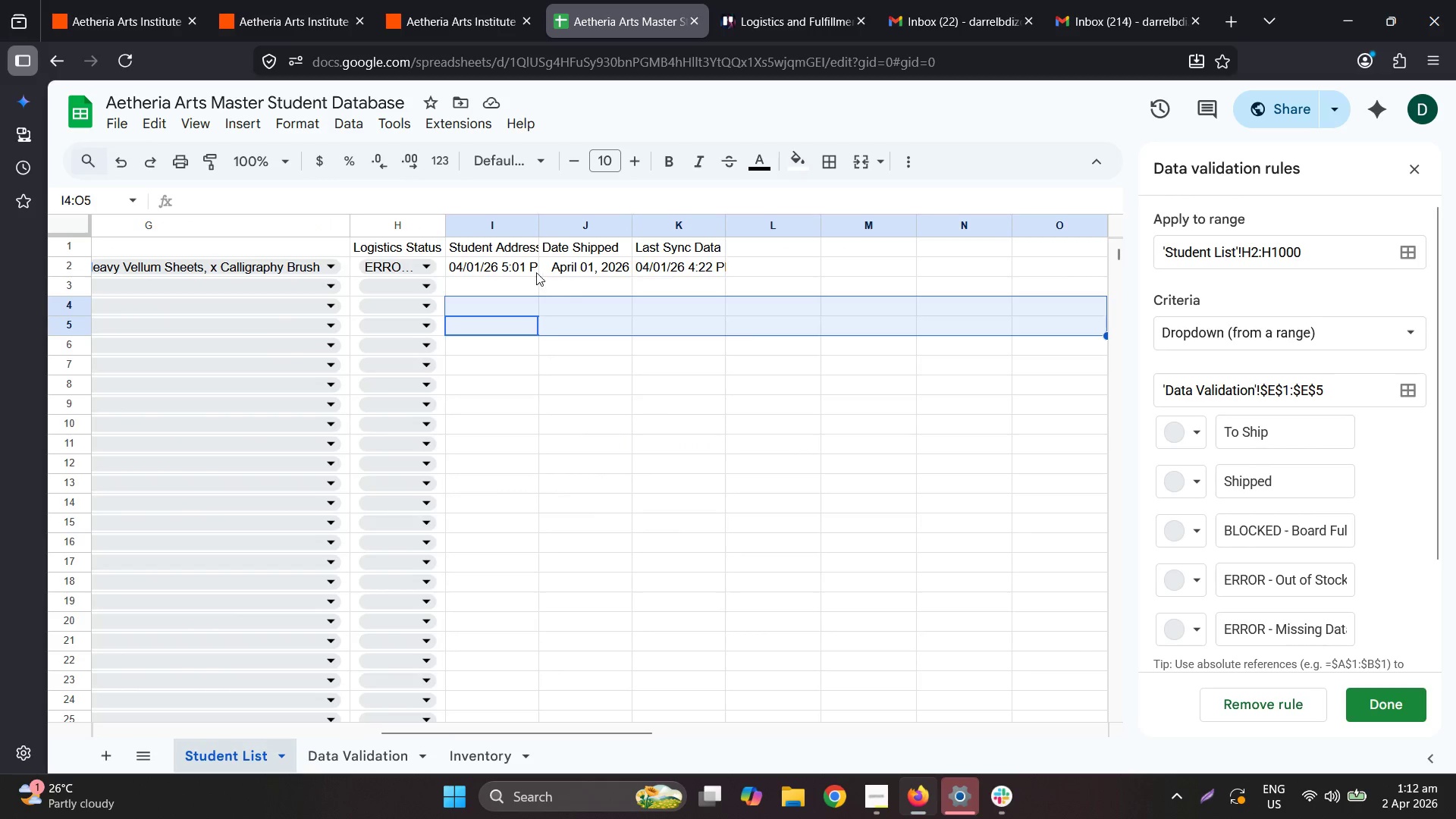 
left_click([519, 263])
 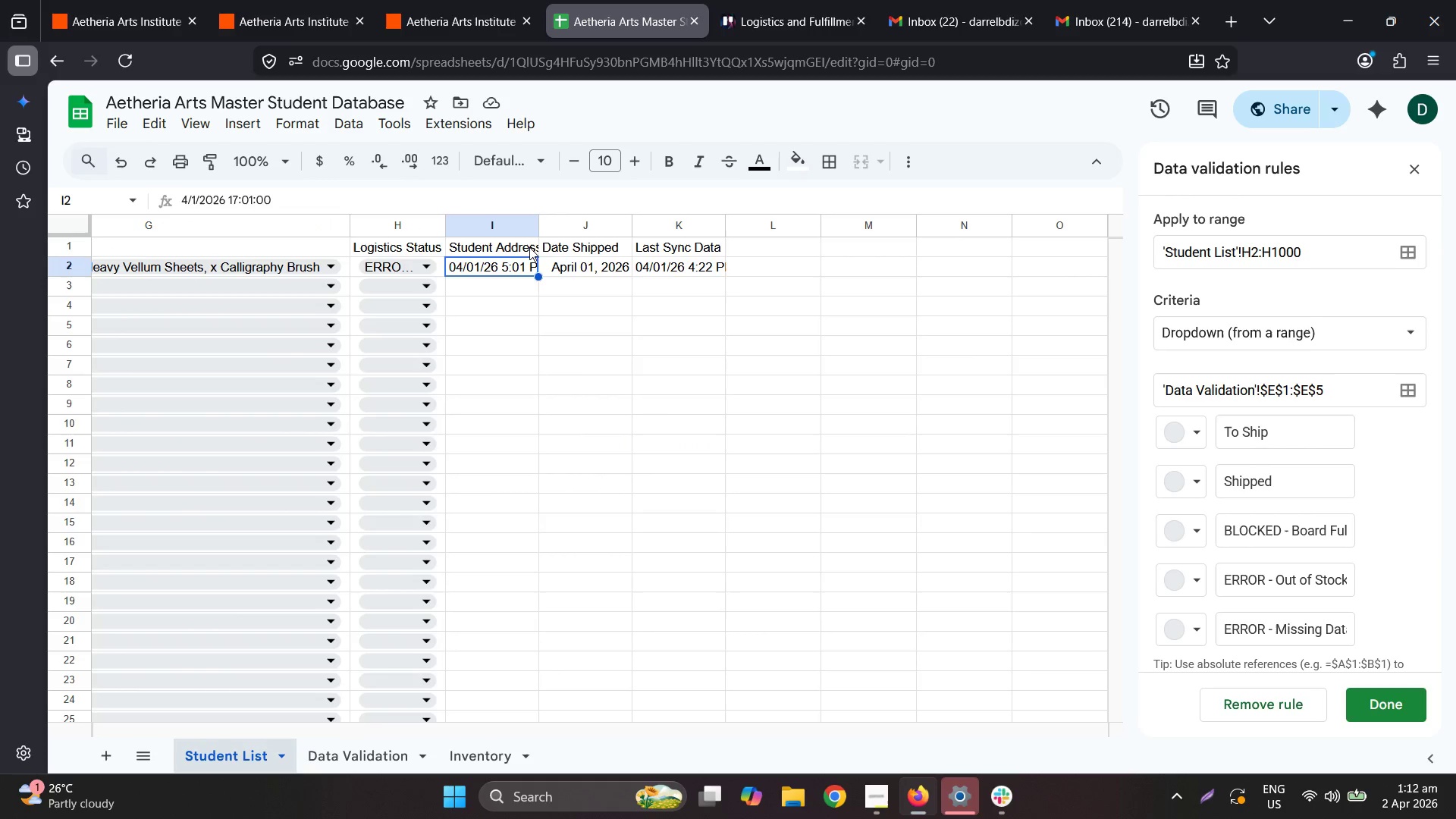 
left_click([515, 266])
 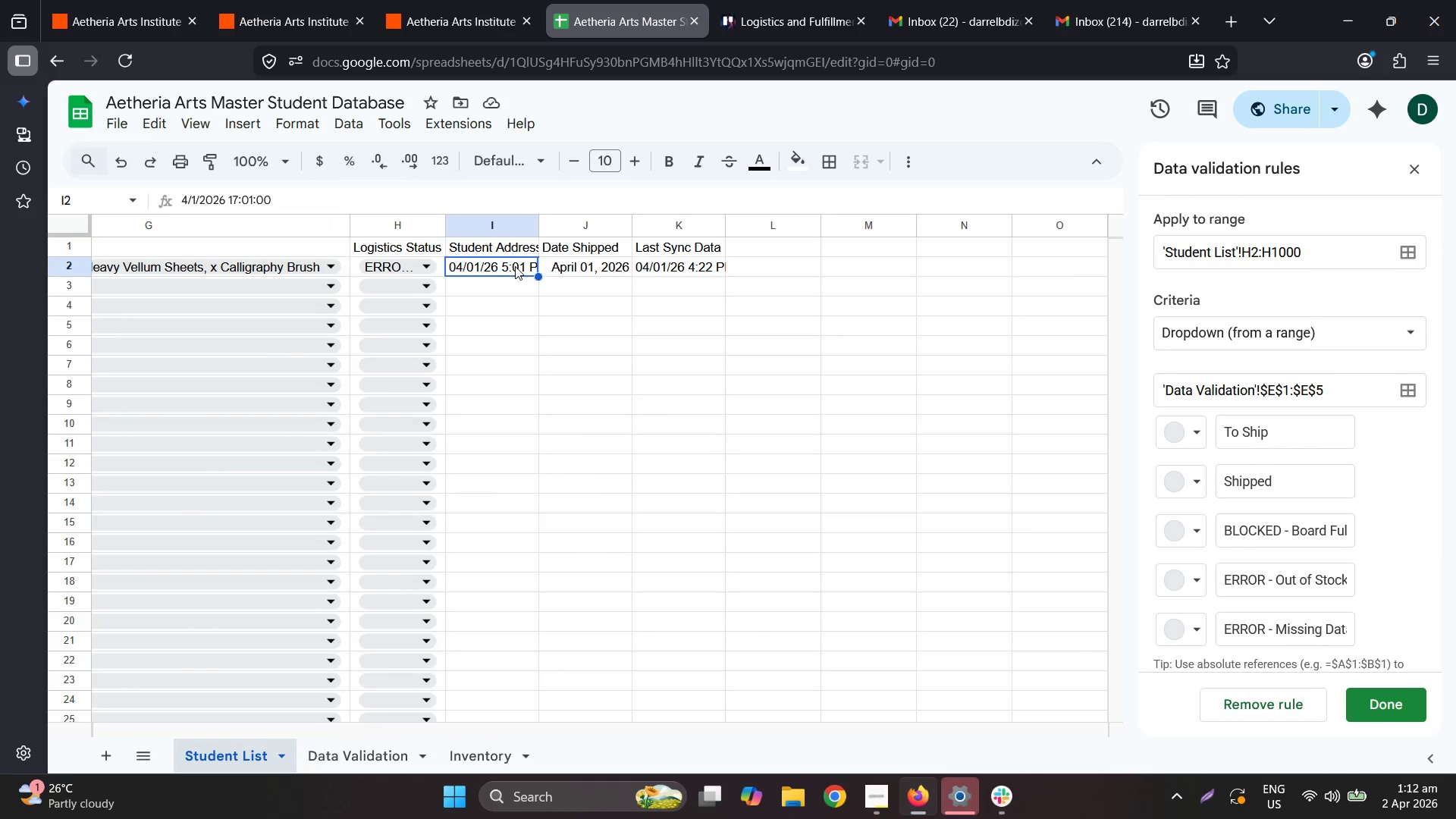 
type(AAA)
 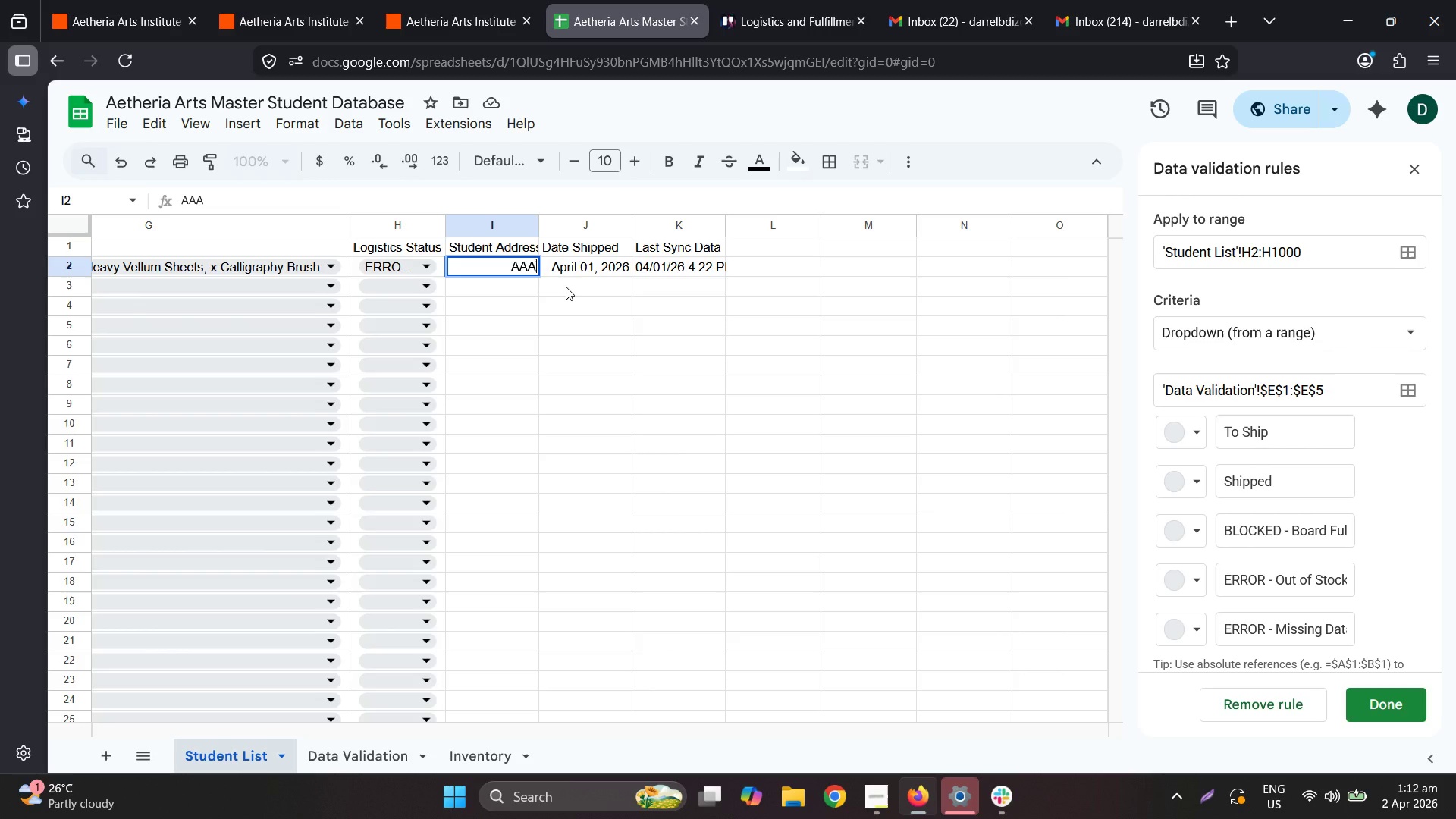 
left_click([566, 287])
 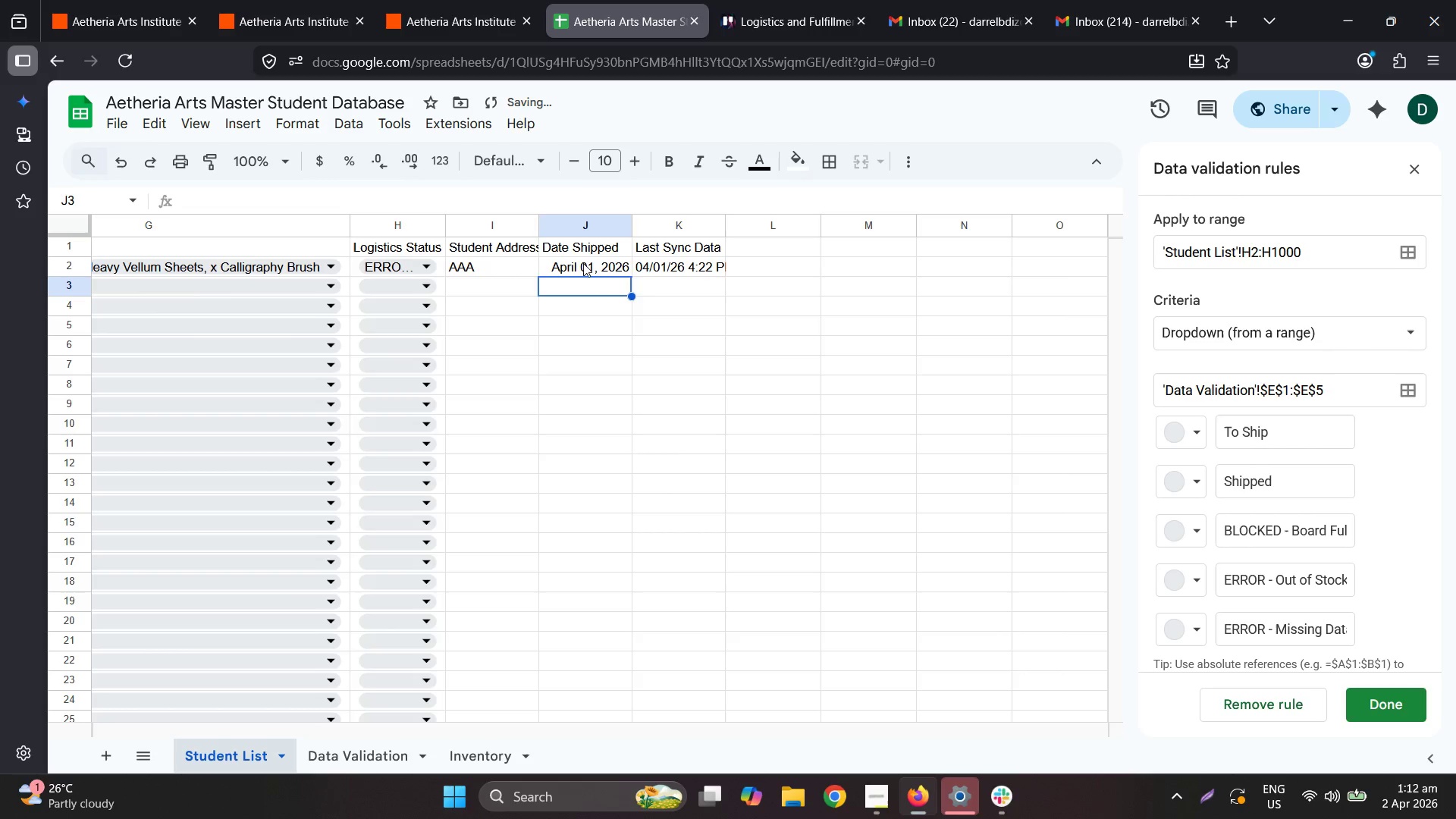 
double_click([583, 262])
 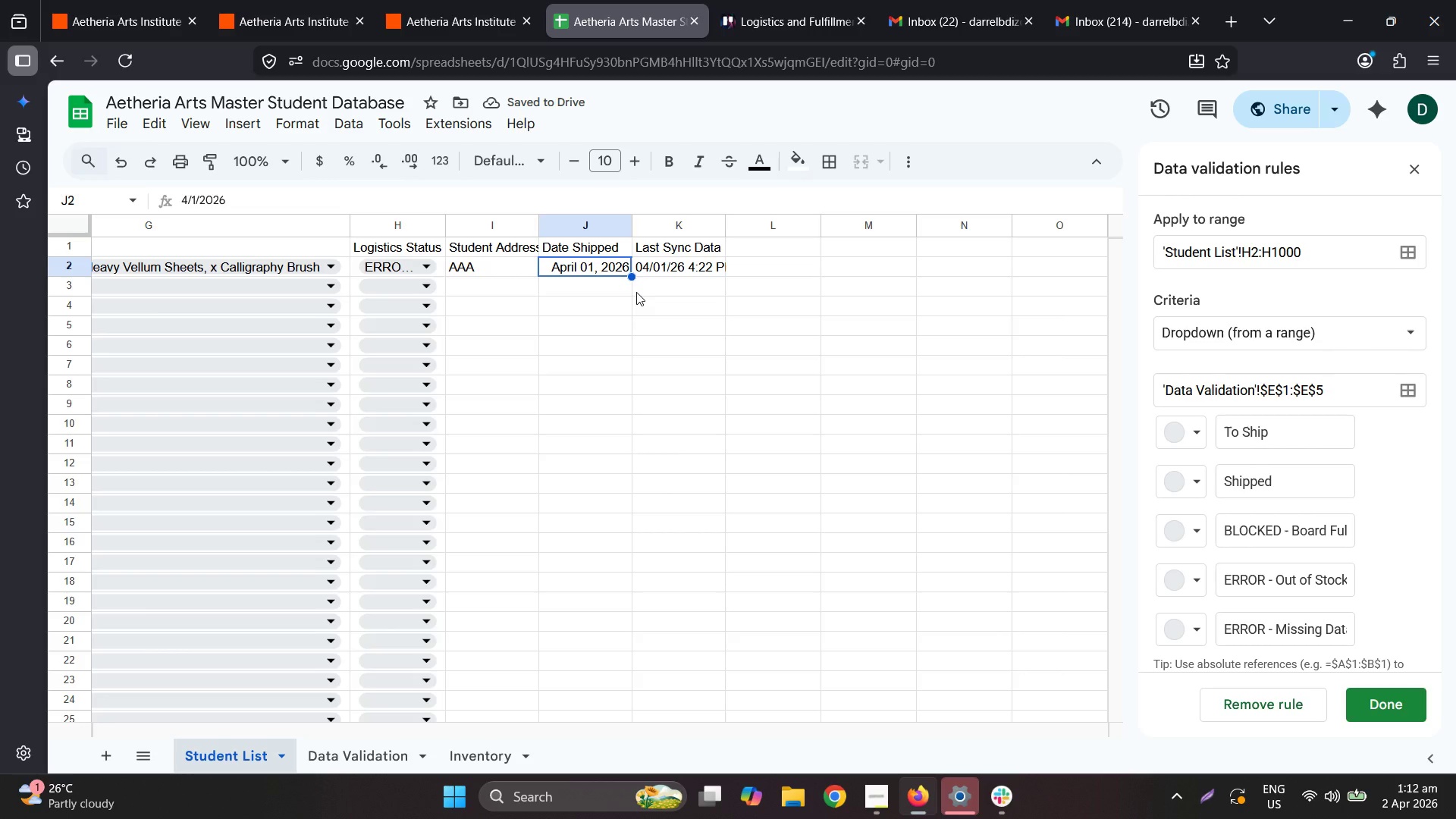 
scroll: coordinate [633, 260], scroll_direction: up, amount: 1.0
 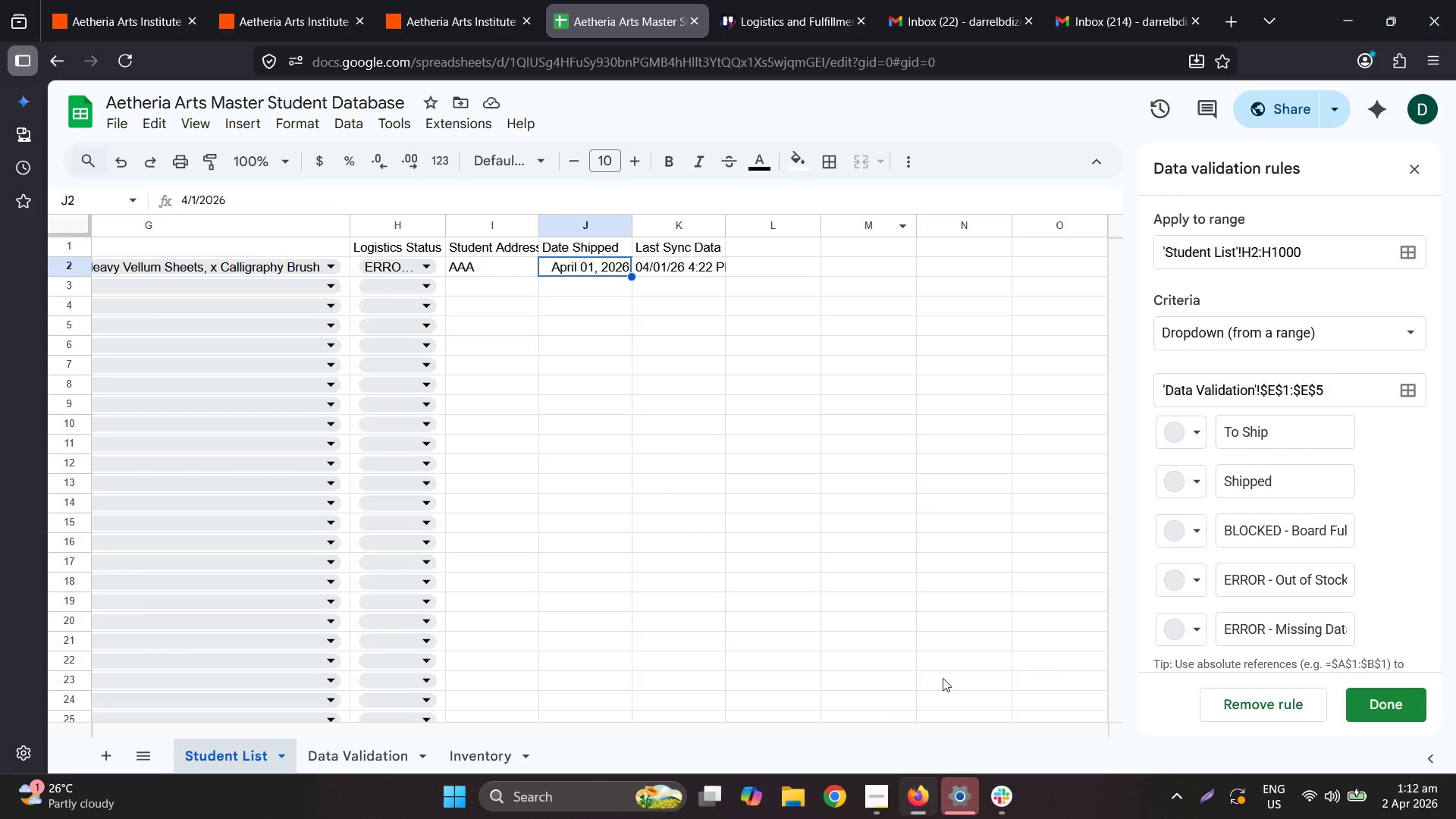 
left_click([304, 0])
 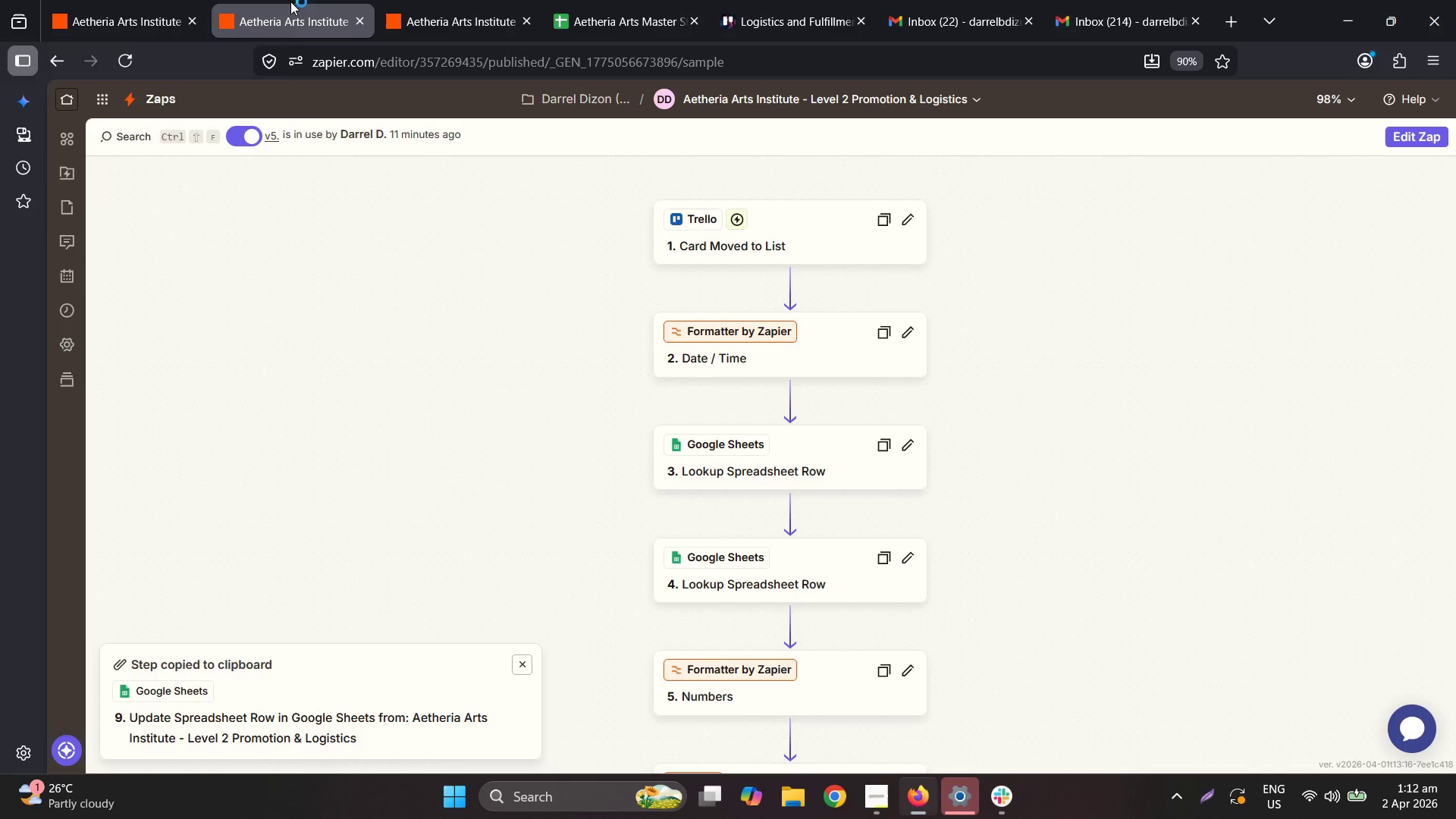 
left_click([95, 0])
 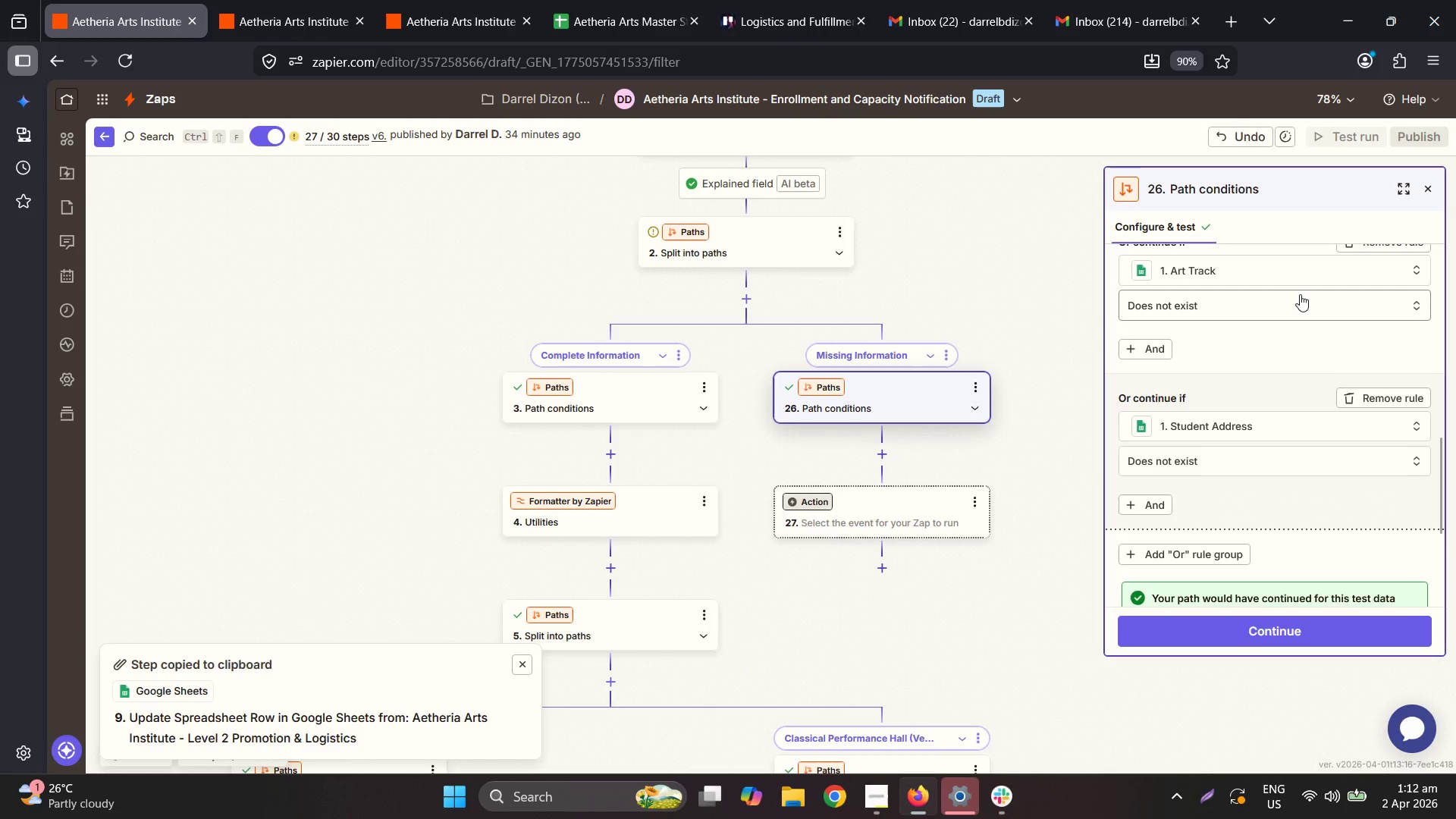 
scroll: coordinate [893, 283], scroll_direction: up, amount: 4.0
 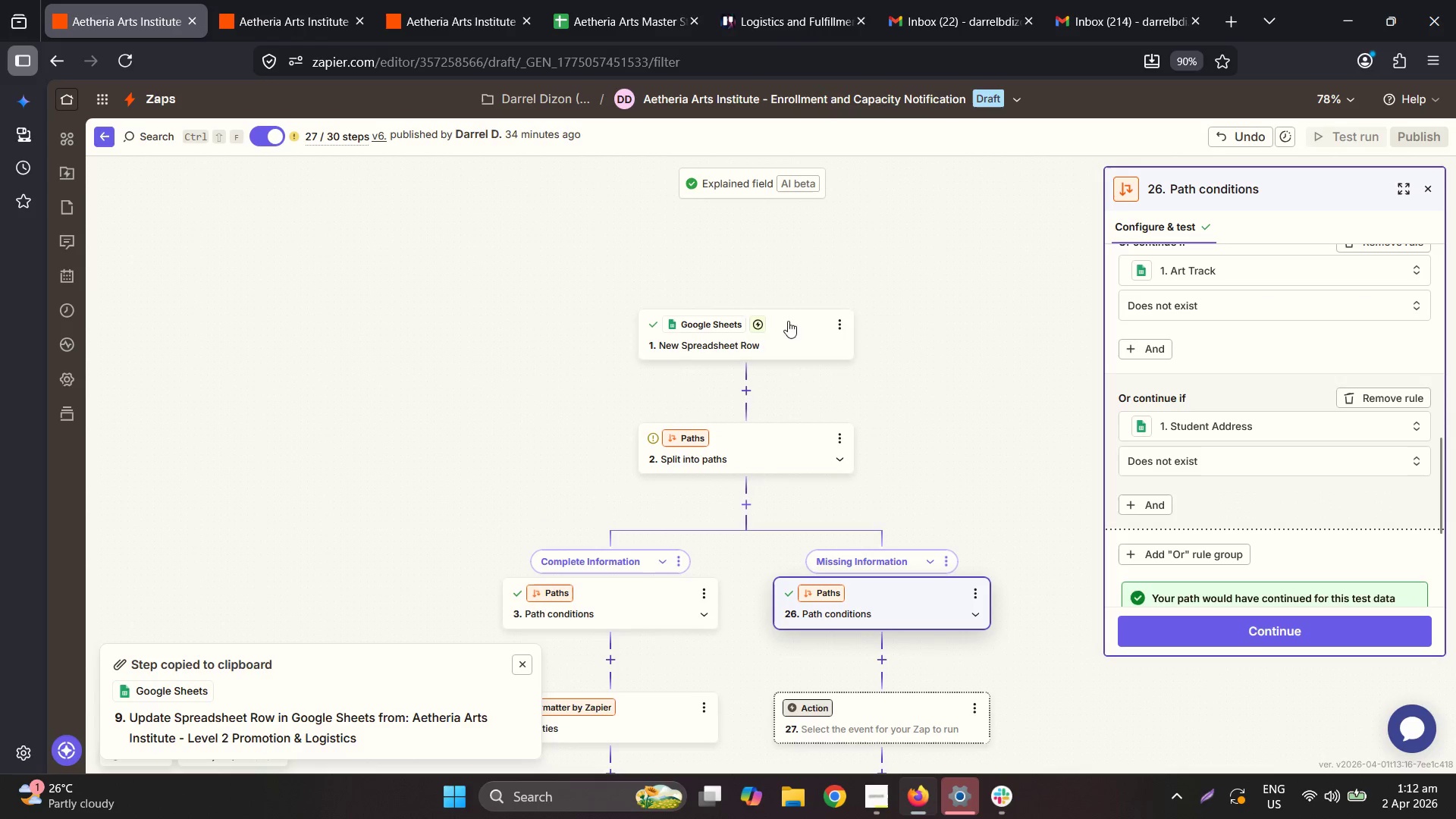 
left_click([768, 326])
 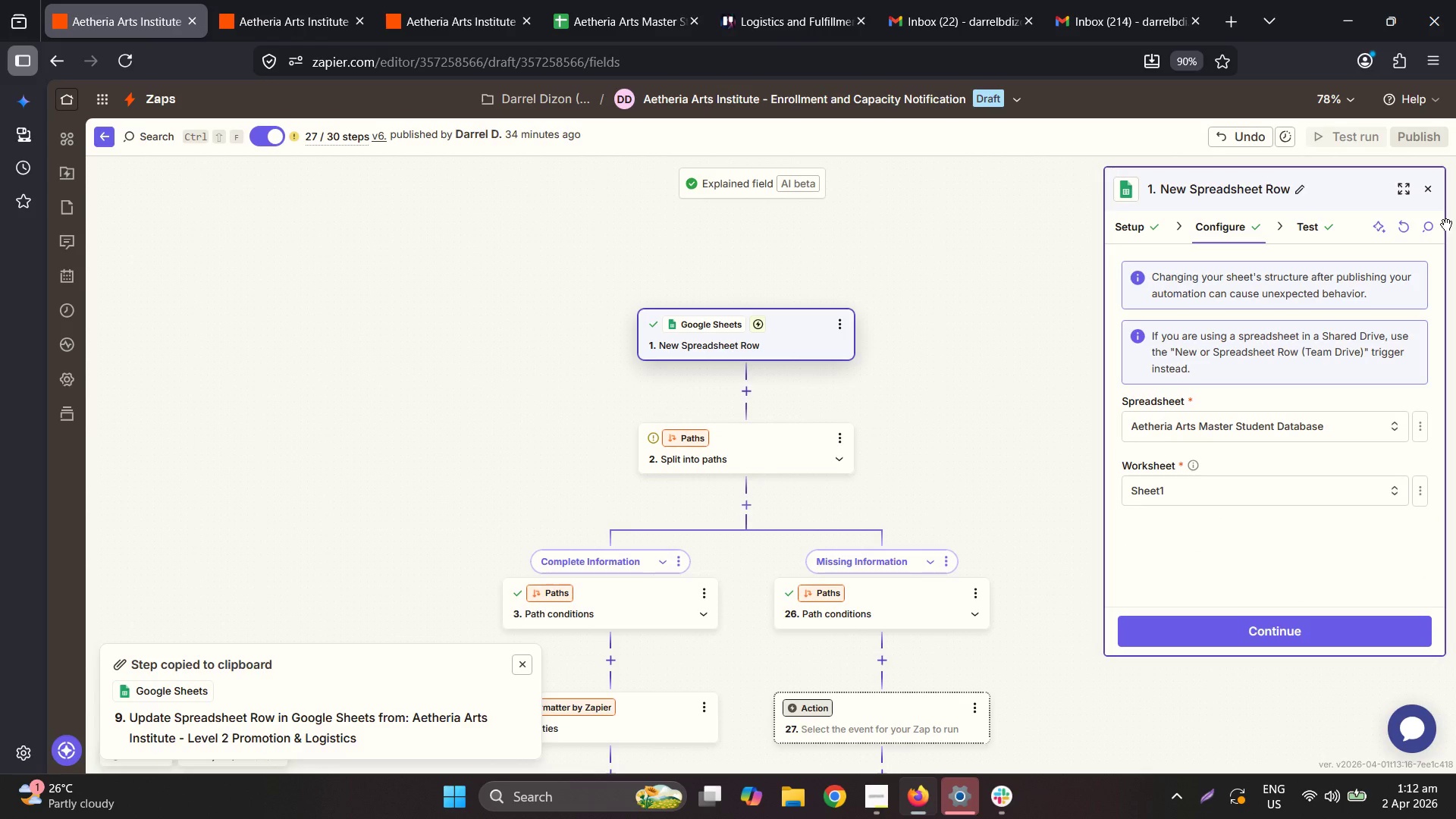 
left_click([1404, 228])
 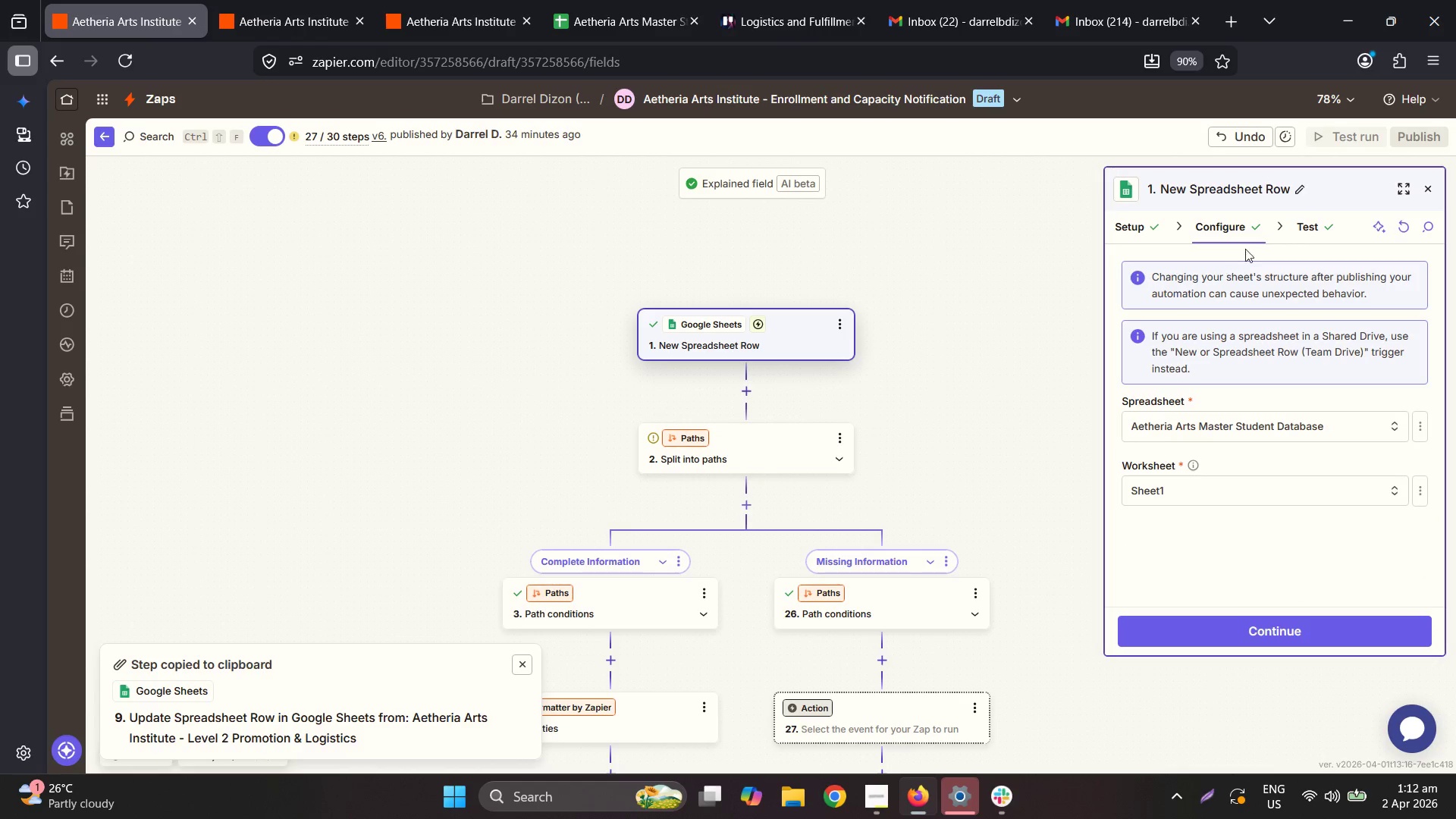 
double_click([1316, 231])
 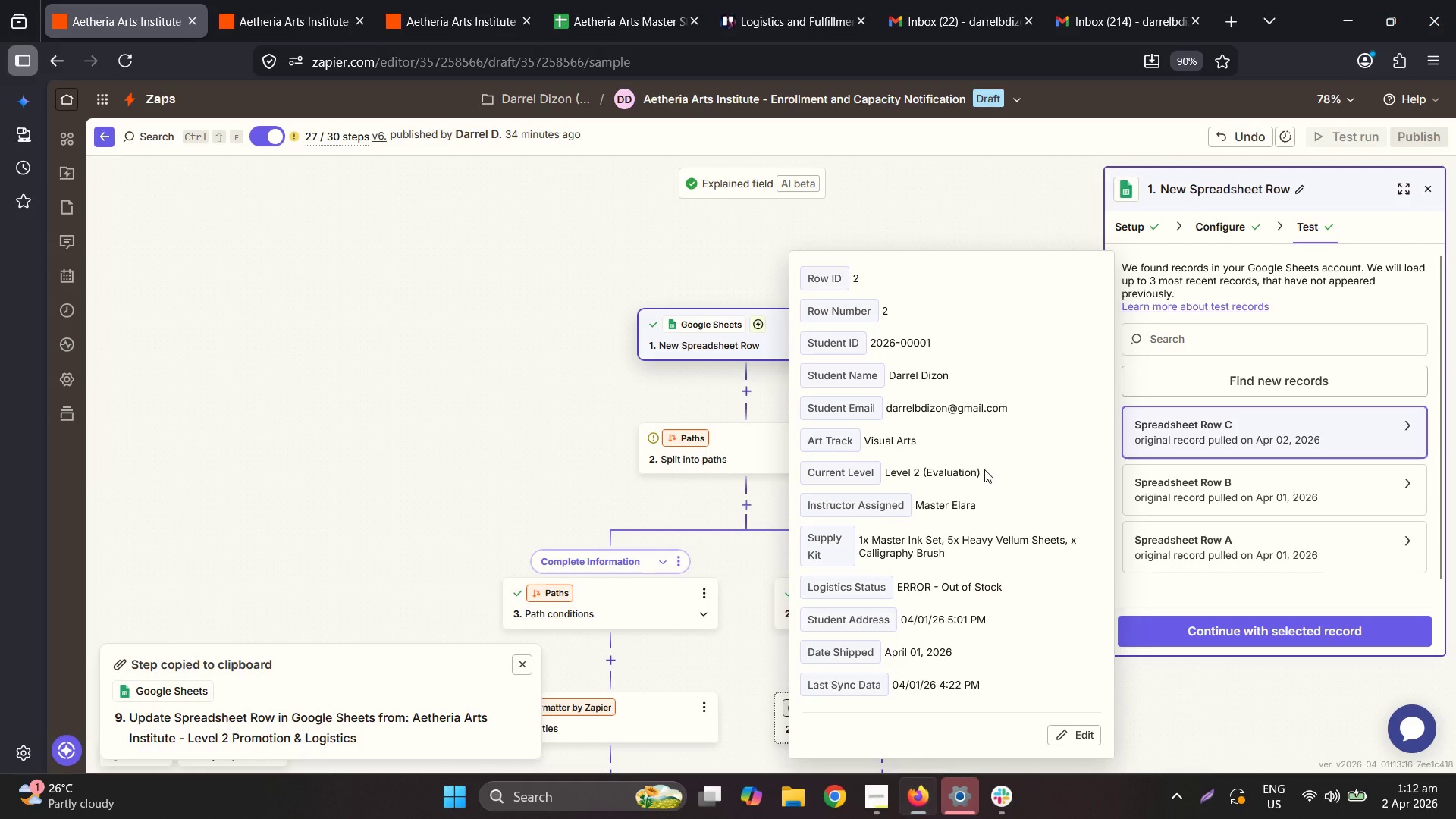 
wait(5.64)
 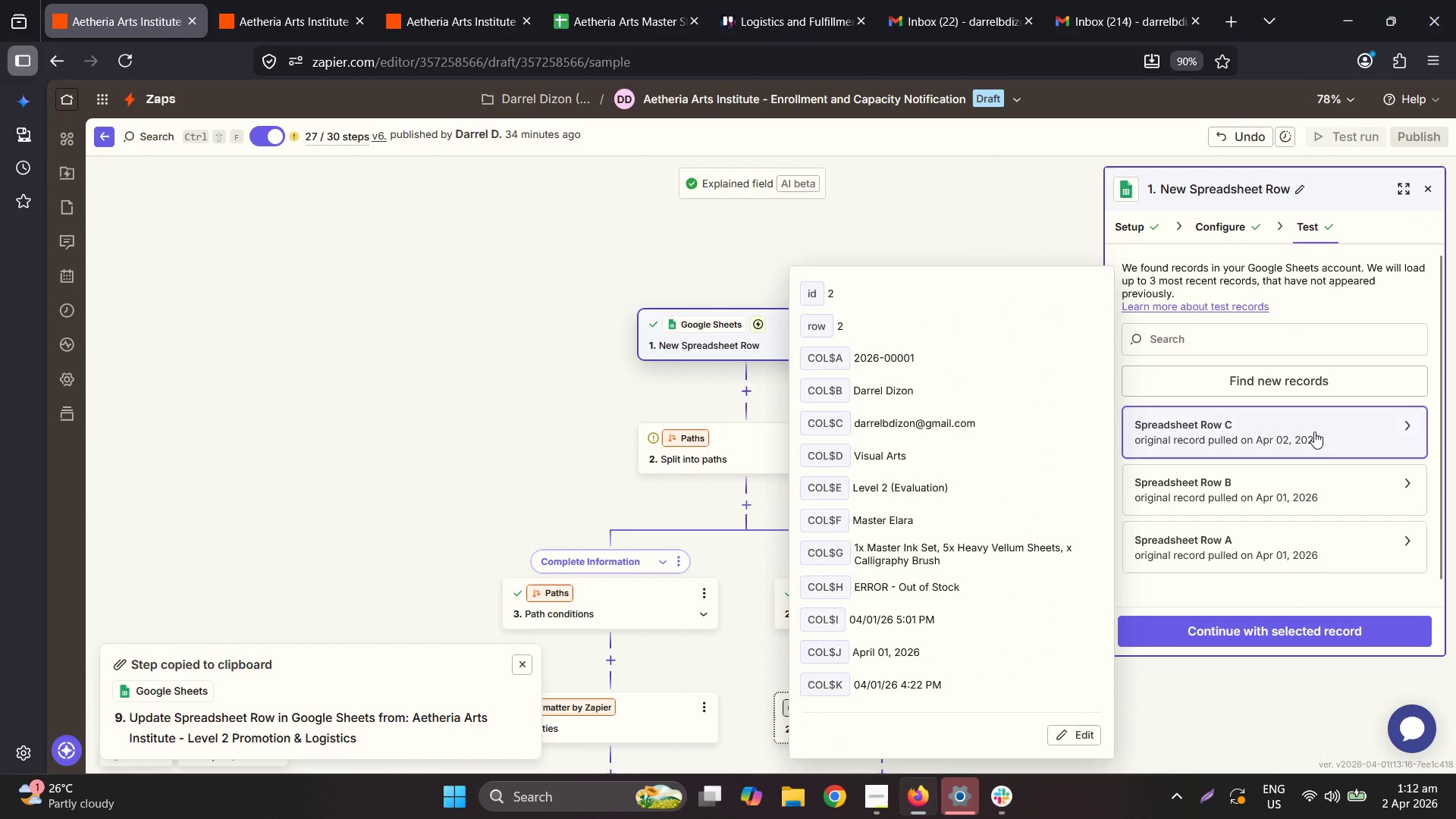 
left_click([1274, 630])
 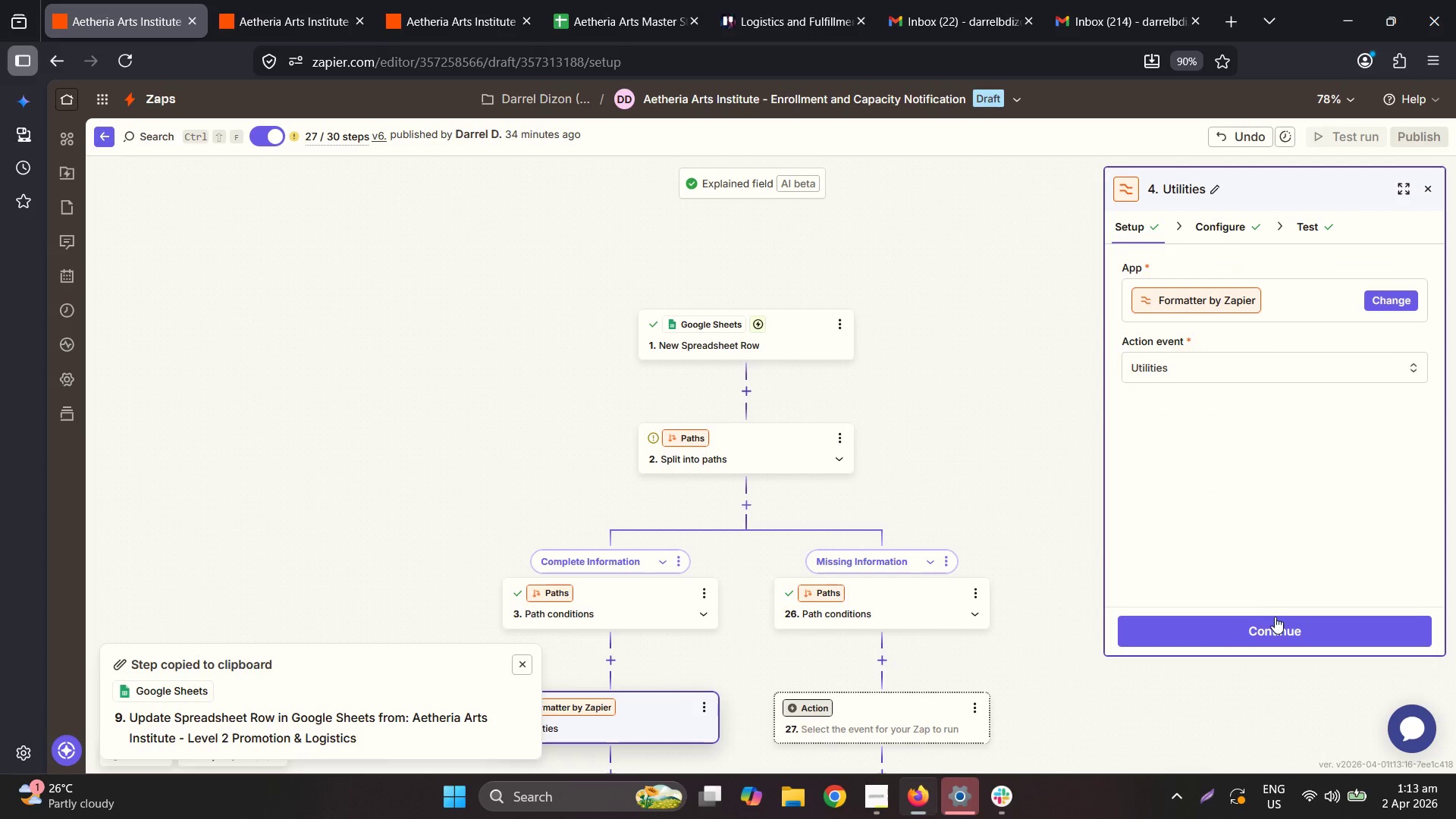 
left_click([630, 435])
 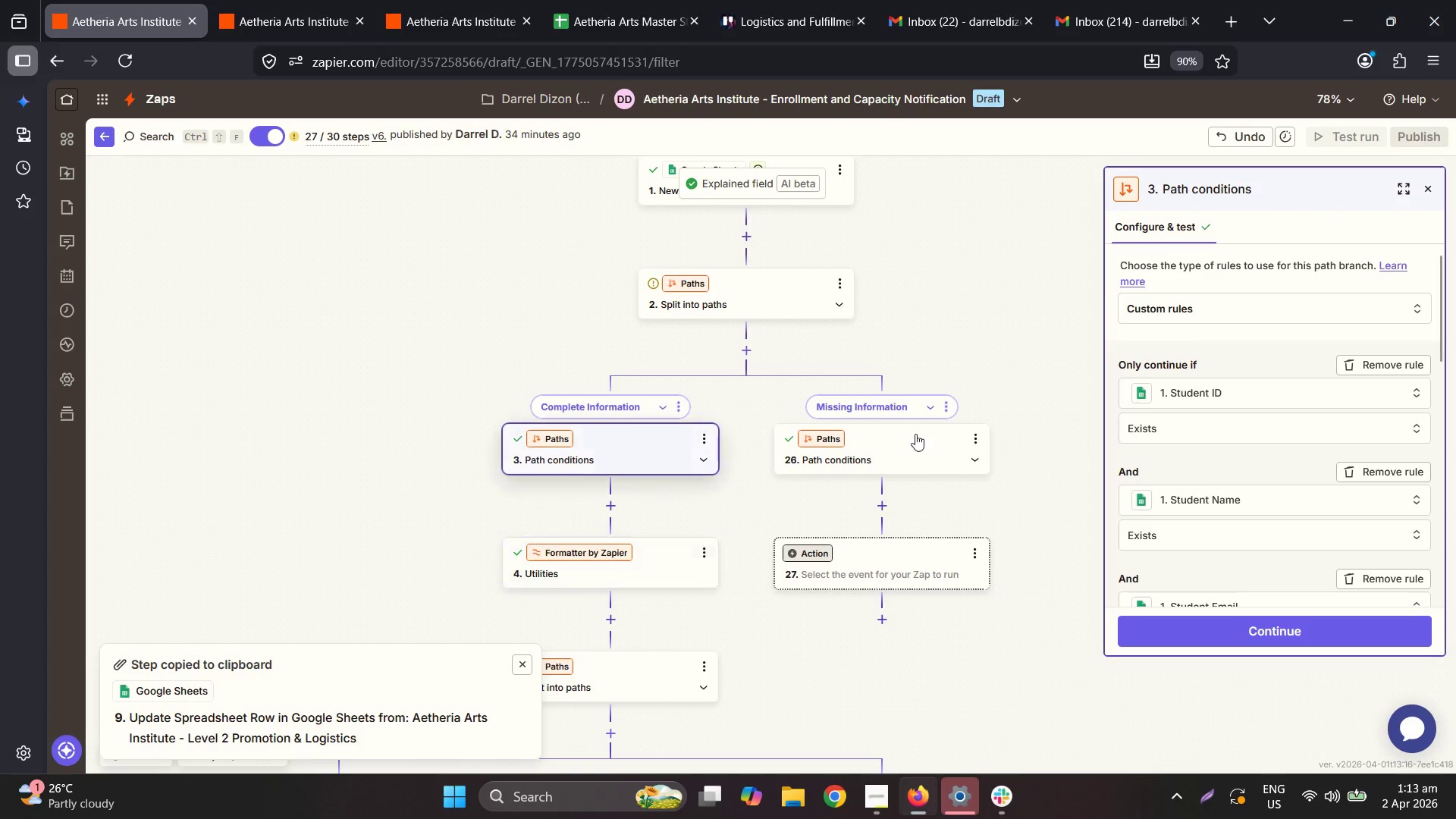 
scroll: coordinate [1222, 497], scroll_direction: down, amount: 12.0
 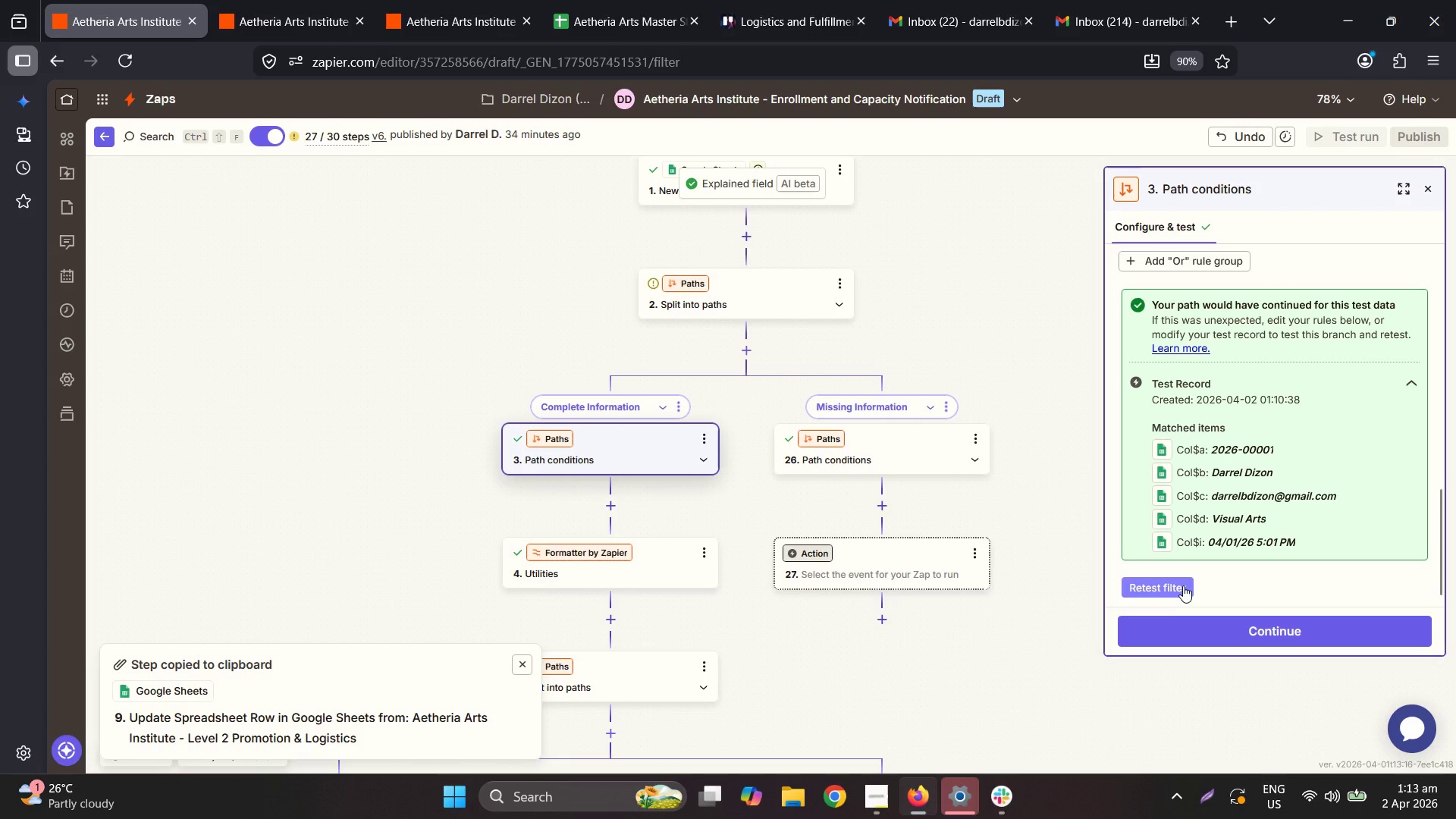 
left_click([1183, 585])
 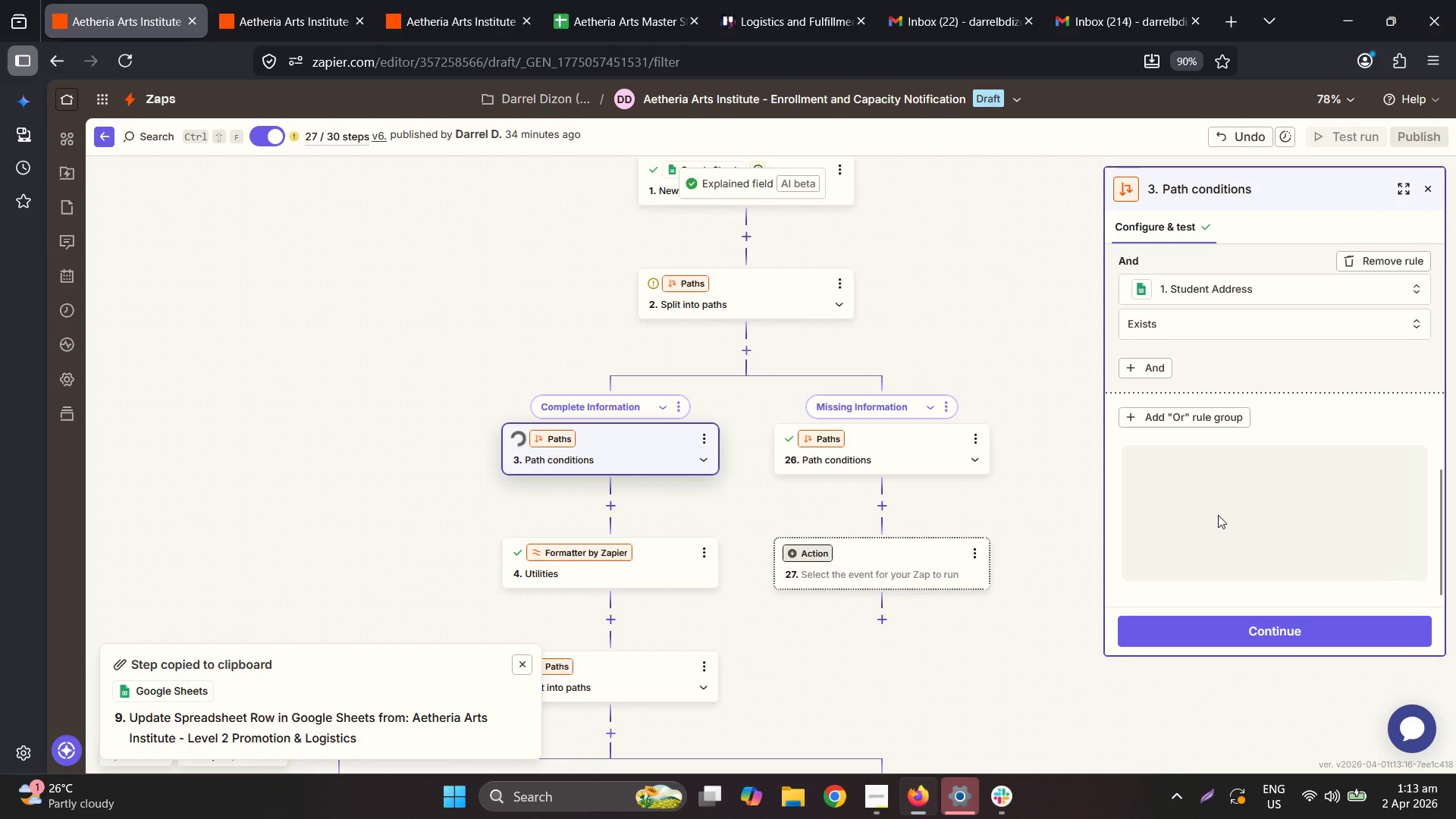 
scroll: coordinate [1301, 606], scroll_direction: down, amount: 13.0
 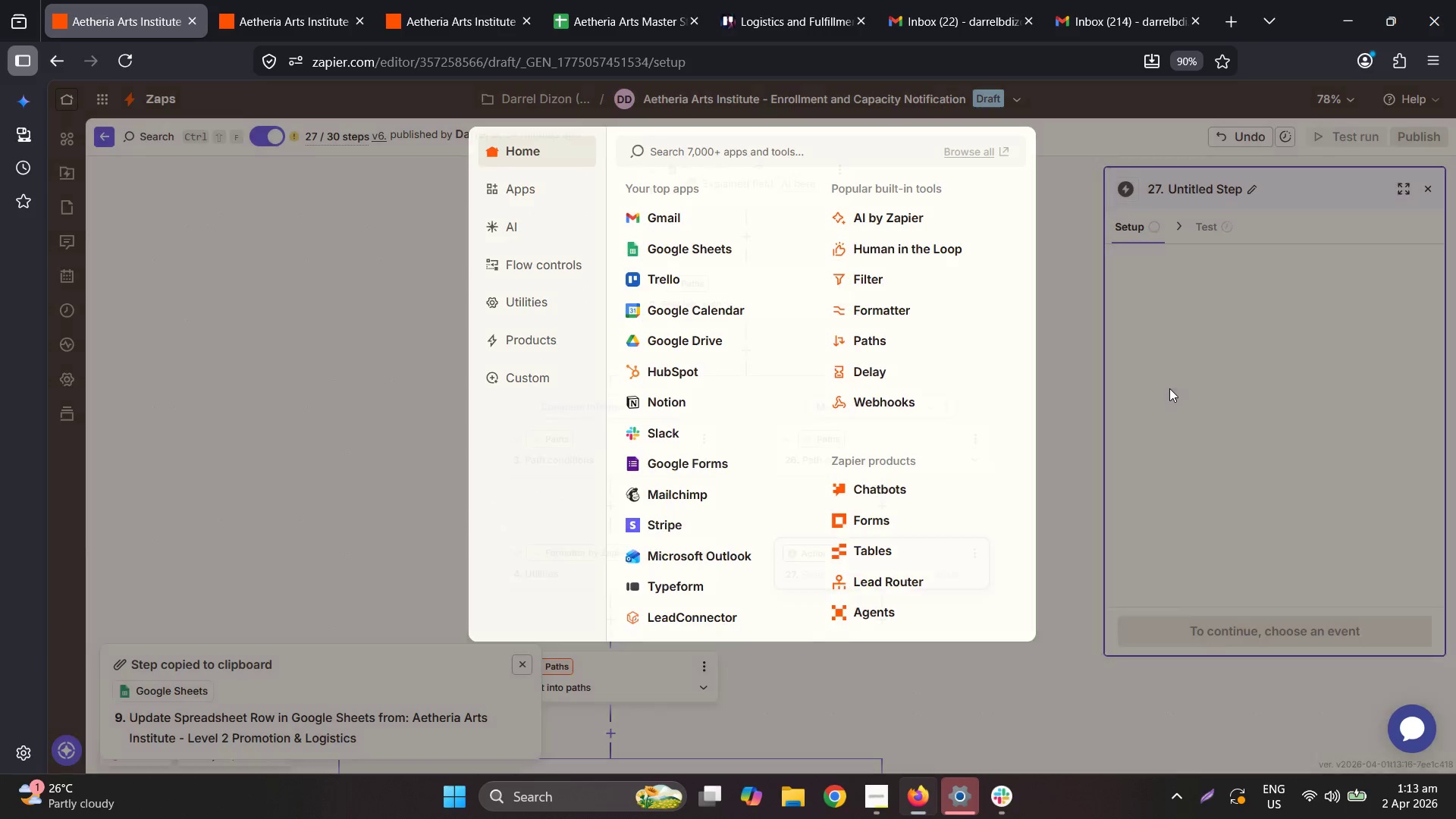 
left_click([891, 454])
 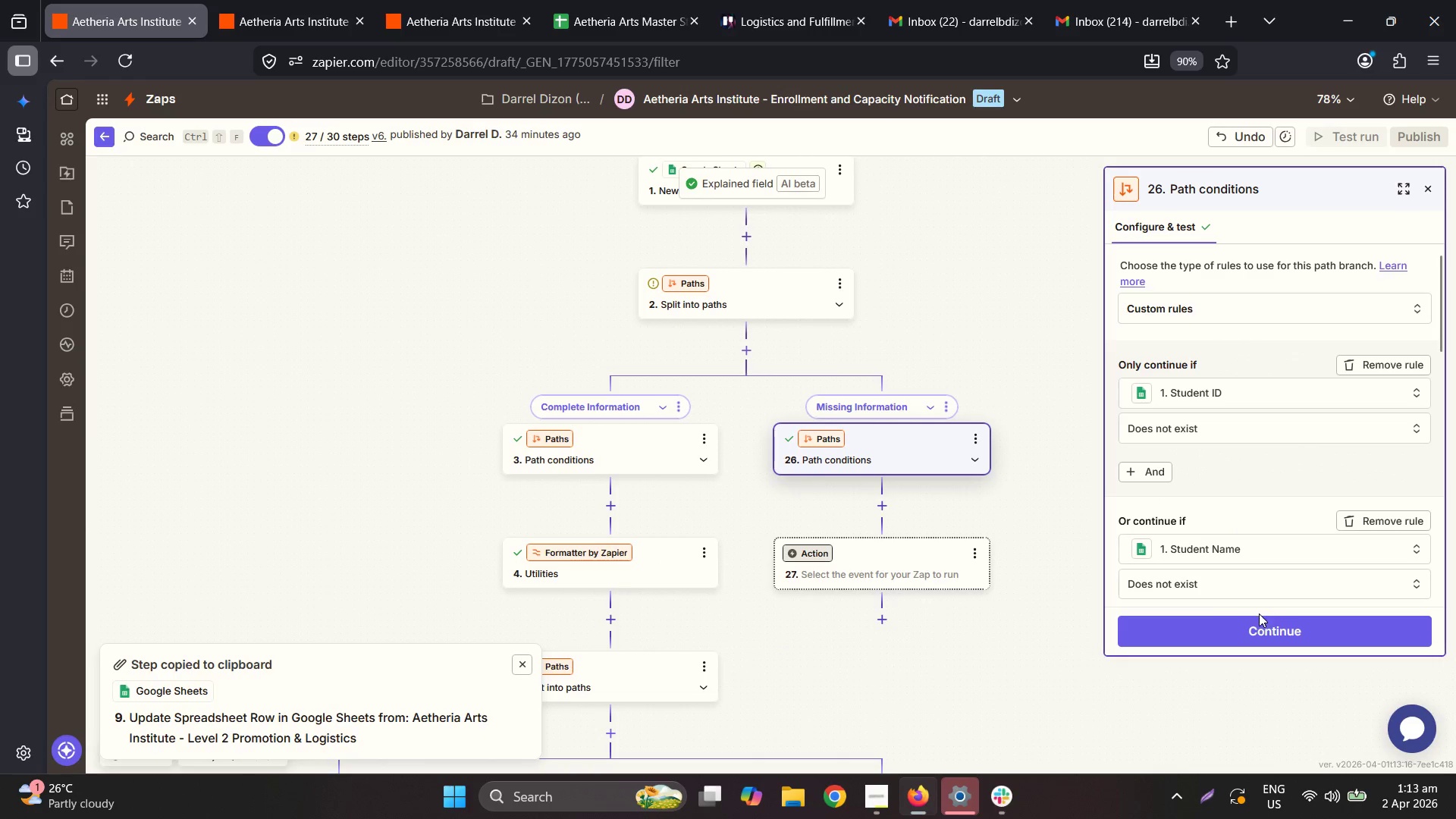 
scroll: coordinate [1198, 552], scroll_direction: down, amount: 10.0
 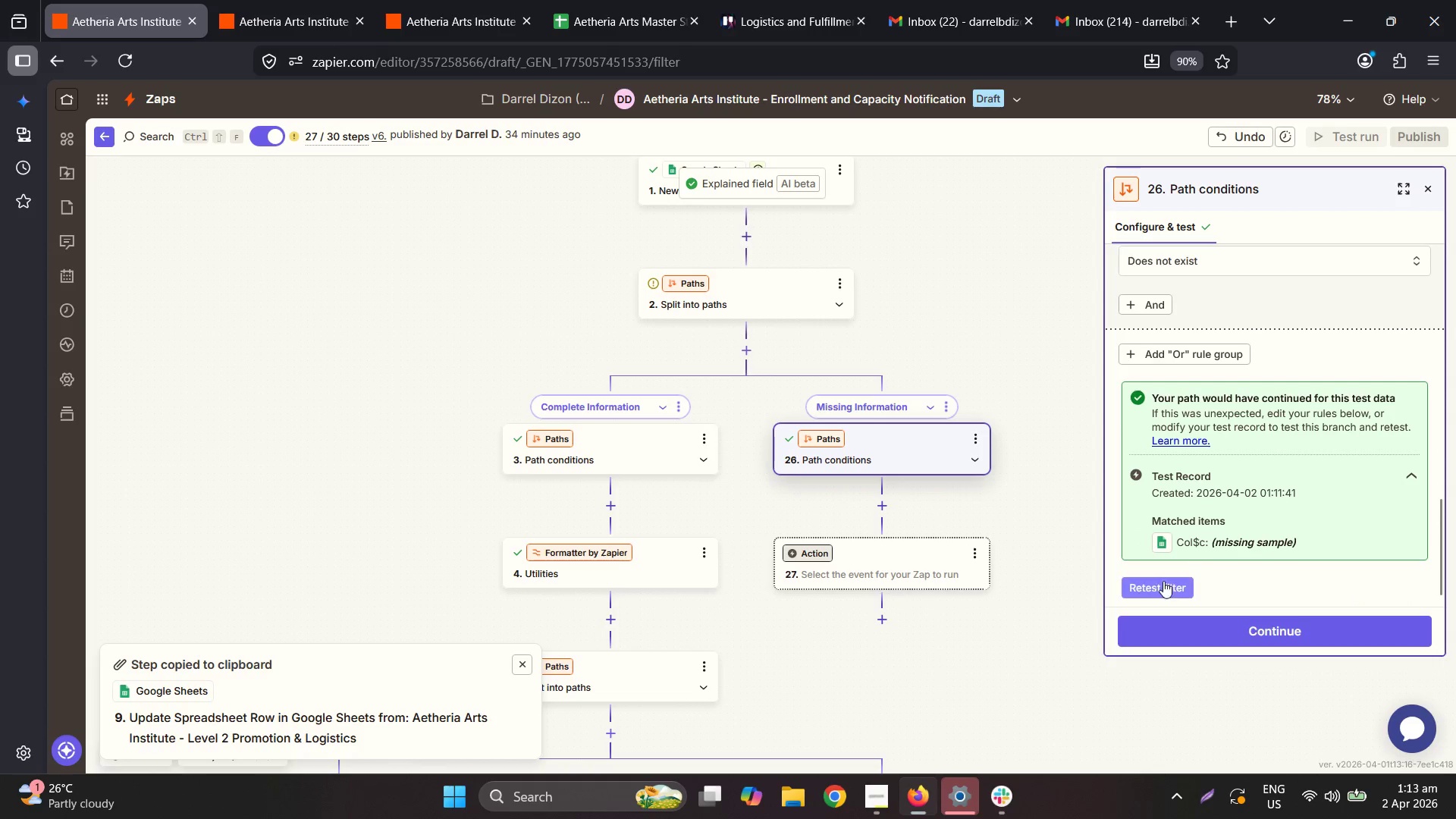 
left_click([1161, 583])
 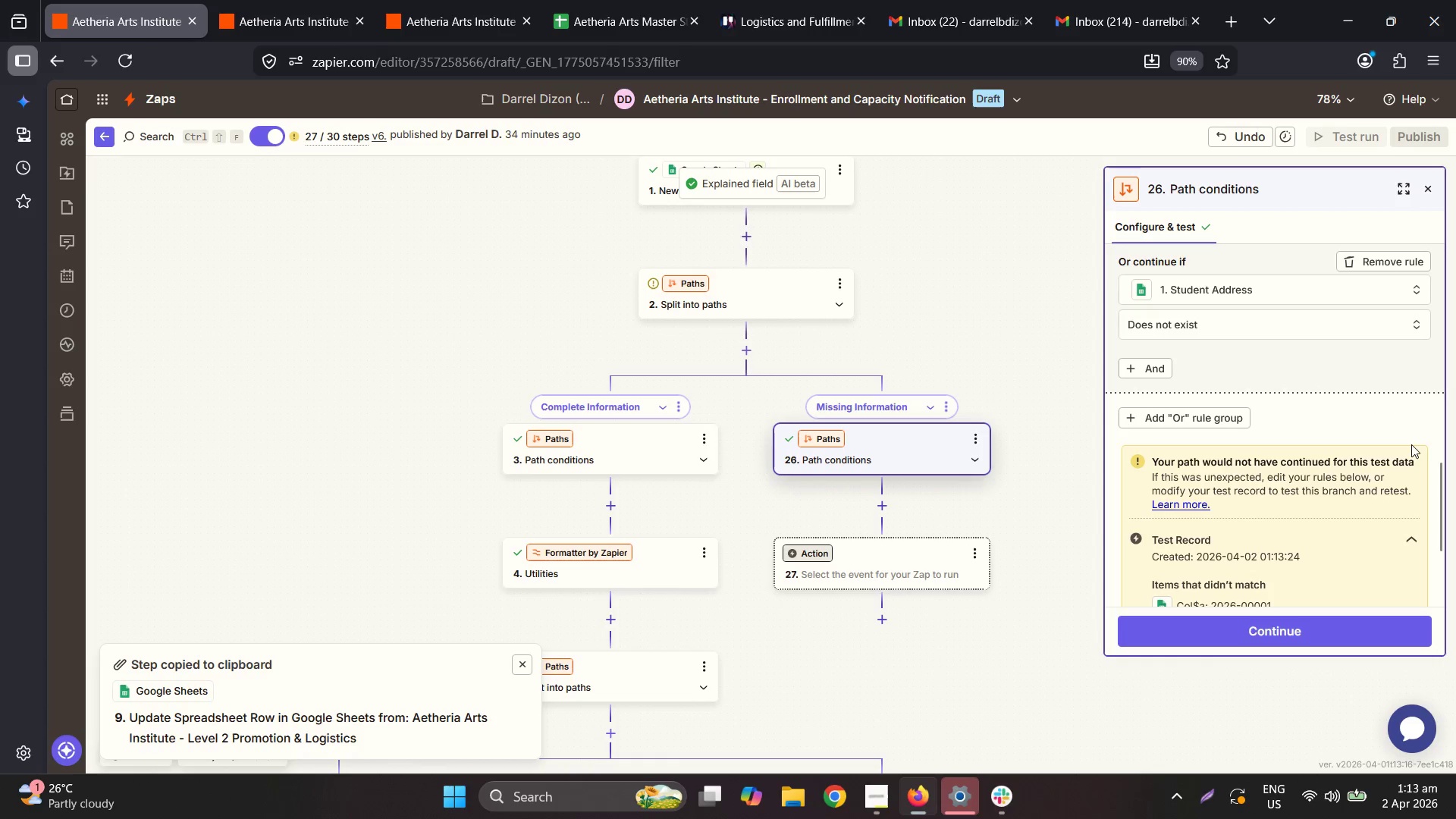 
scroll: coordinate [1411, 444], scroll_direction: down, amount: 3.0
 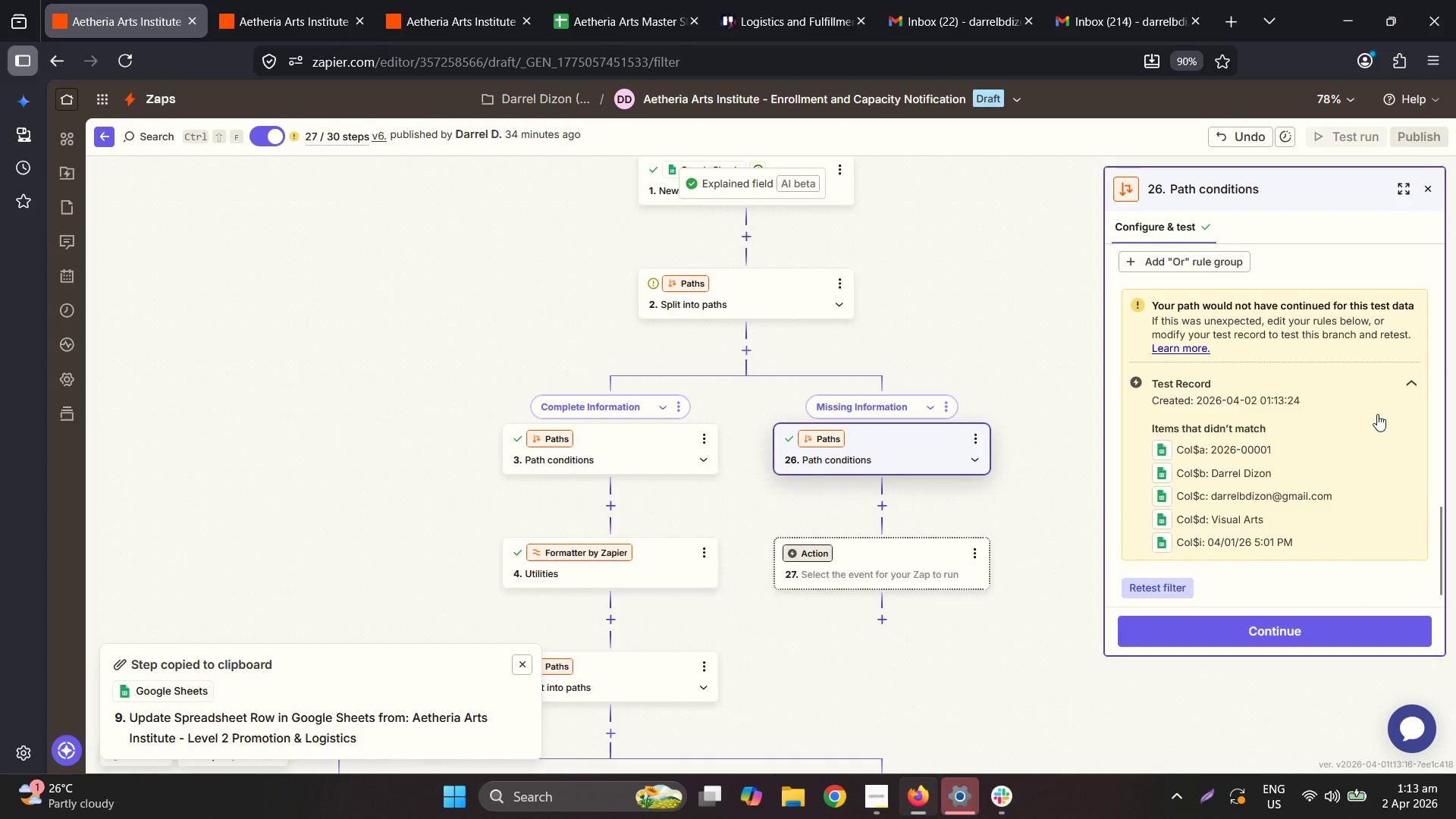 
mouse_move([1256, 602])
 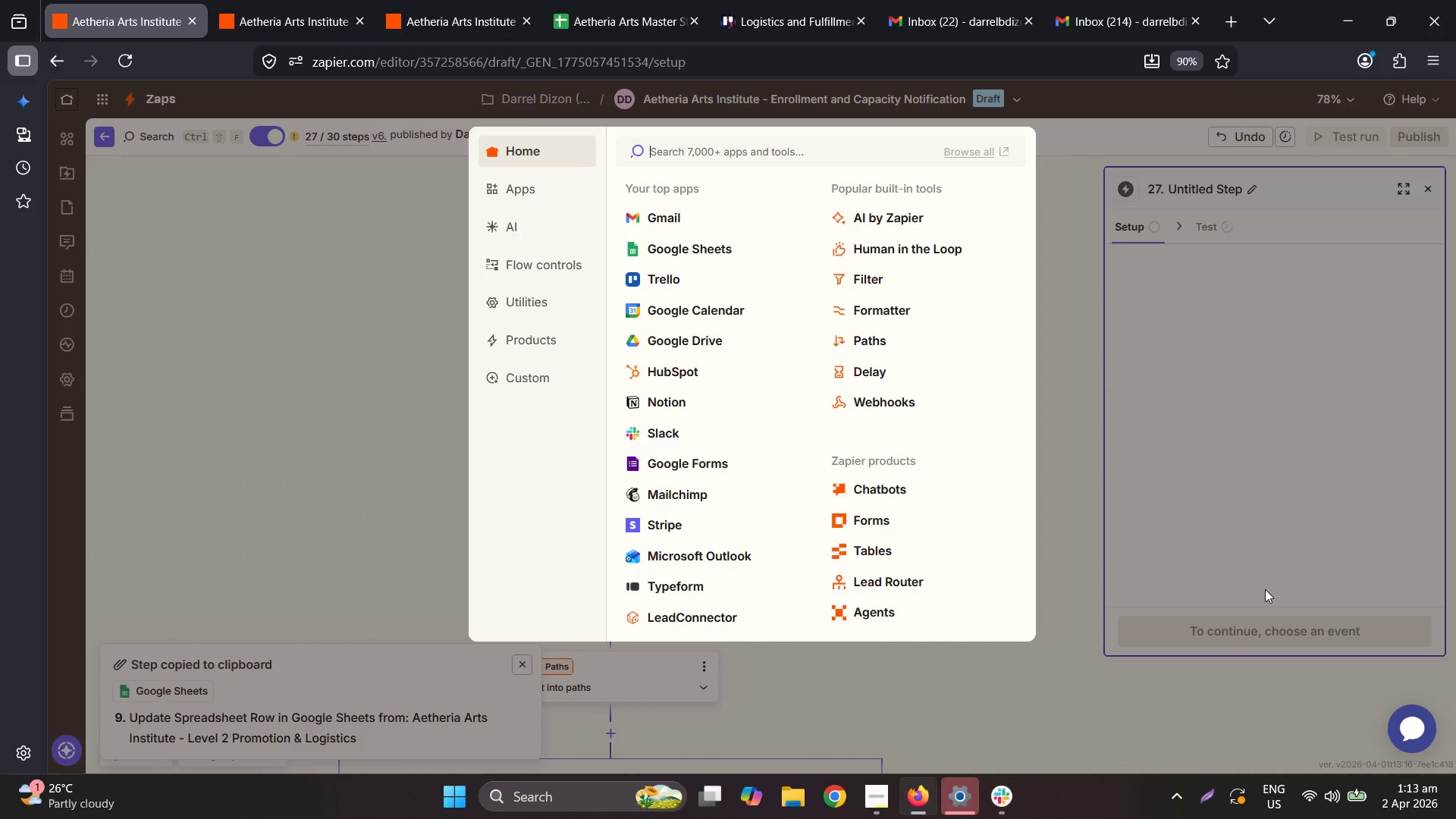 
wait(12.7)
 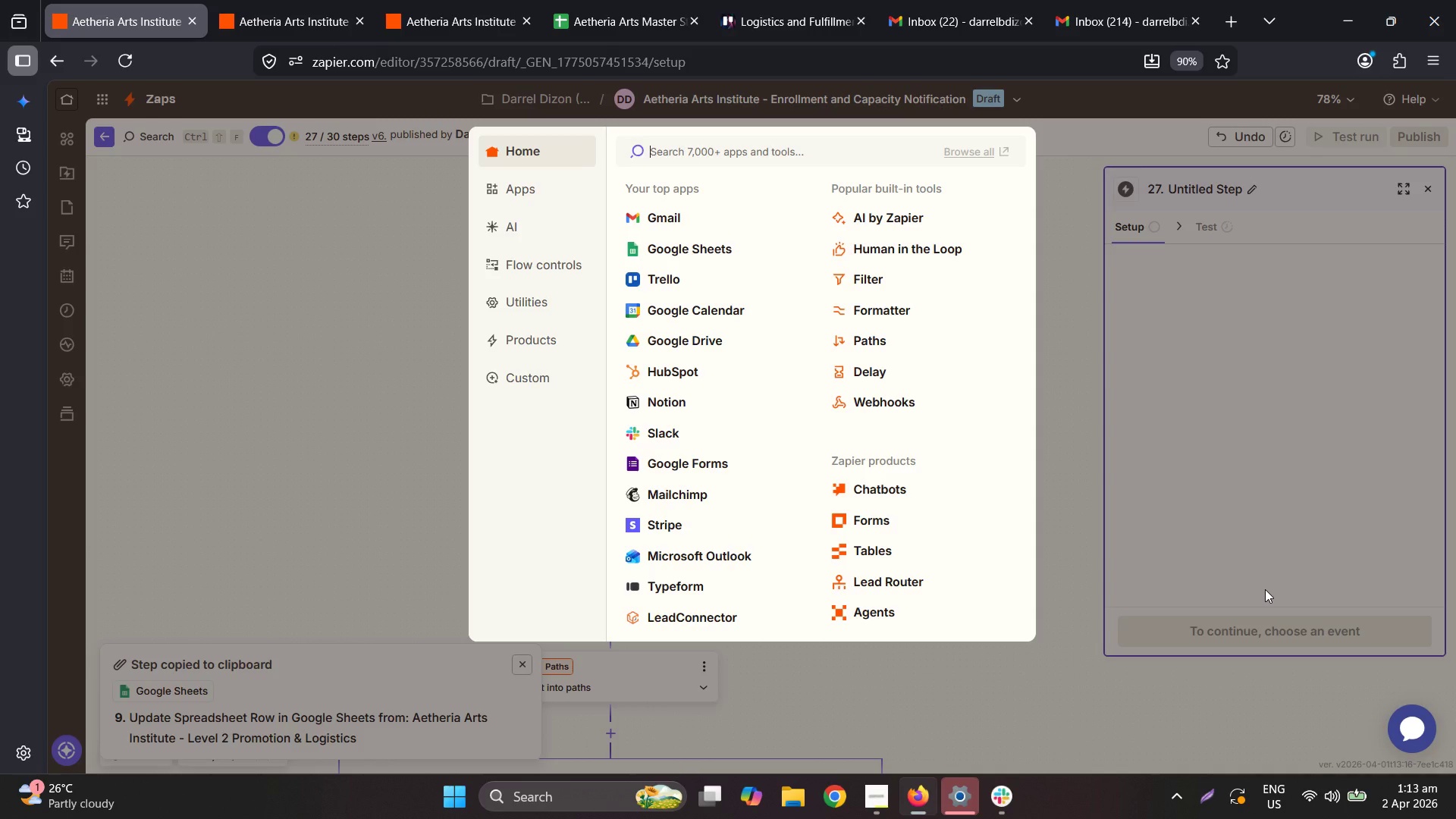 
left_click([661, 441])
 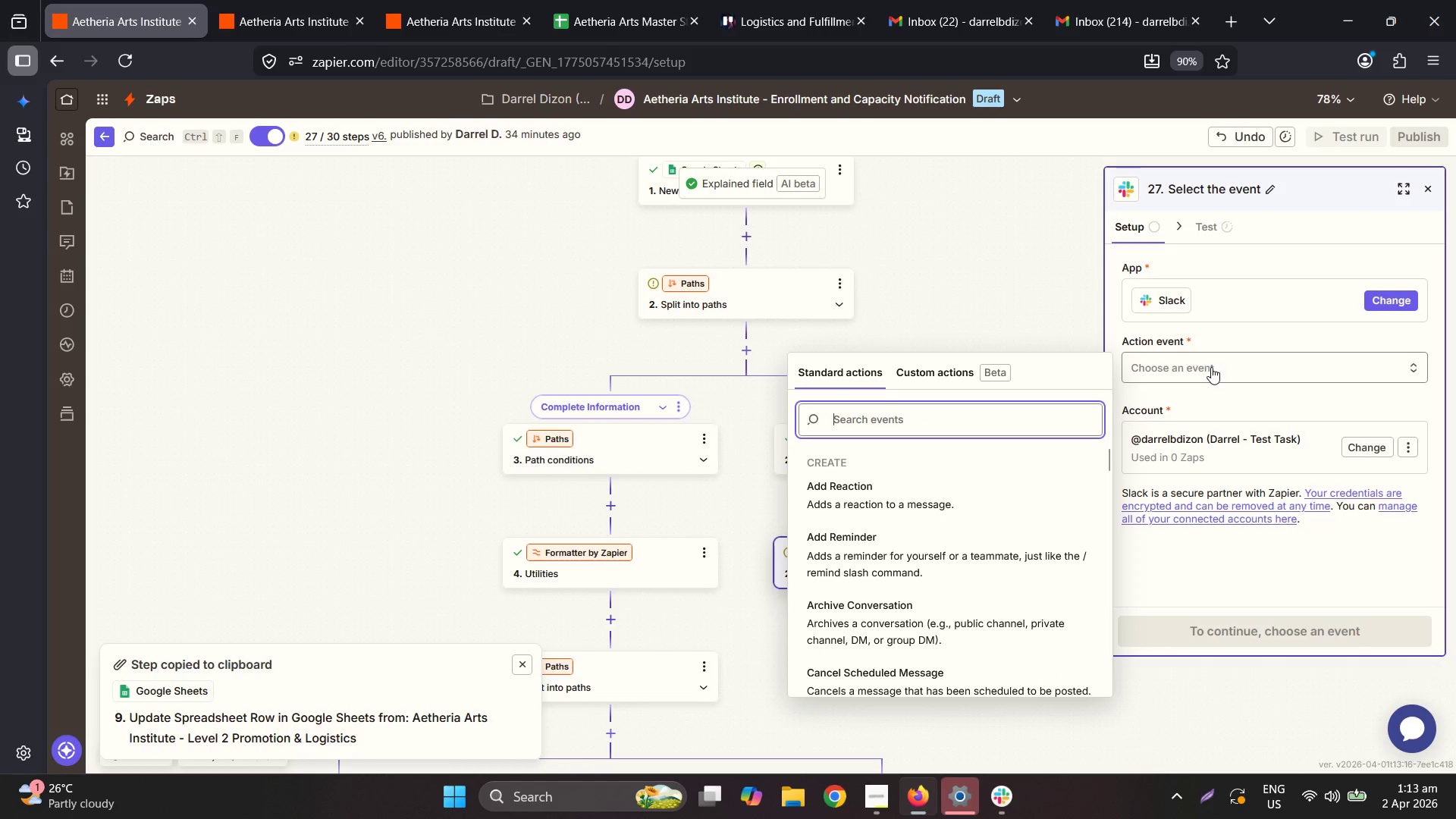 
scroll: coordinate [945, 560], scroll_direction: down, amount: 3.0
 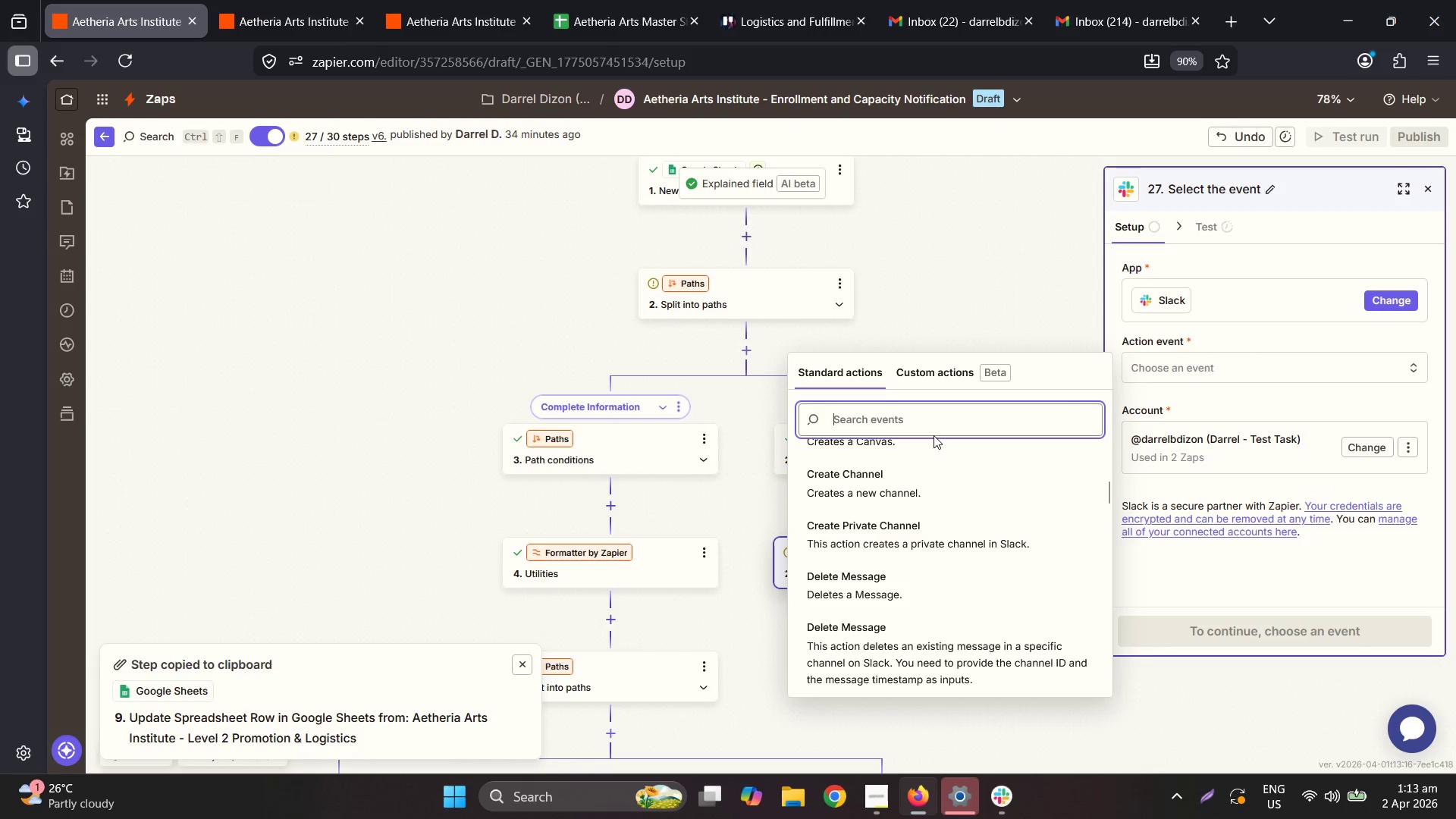 
type(send)
 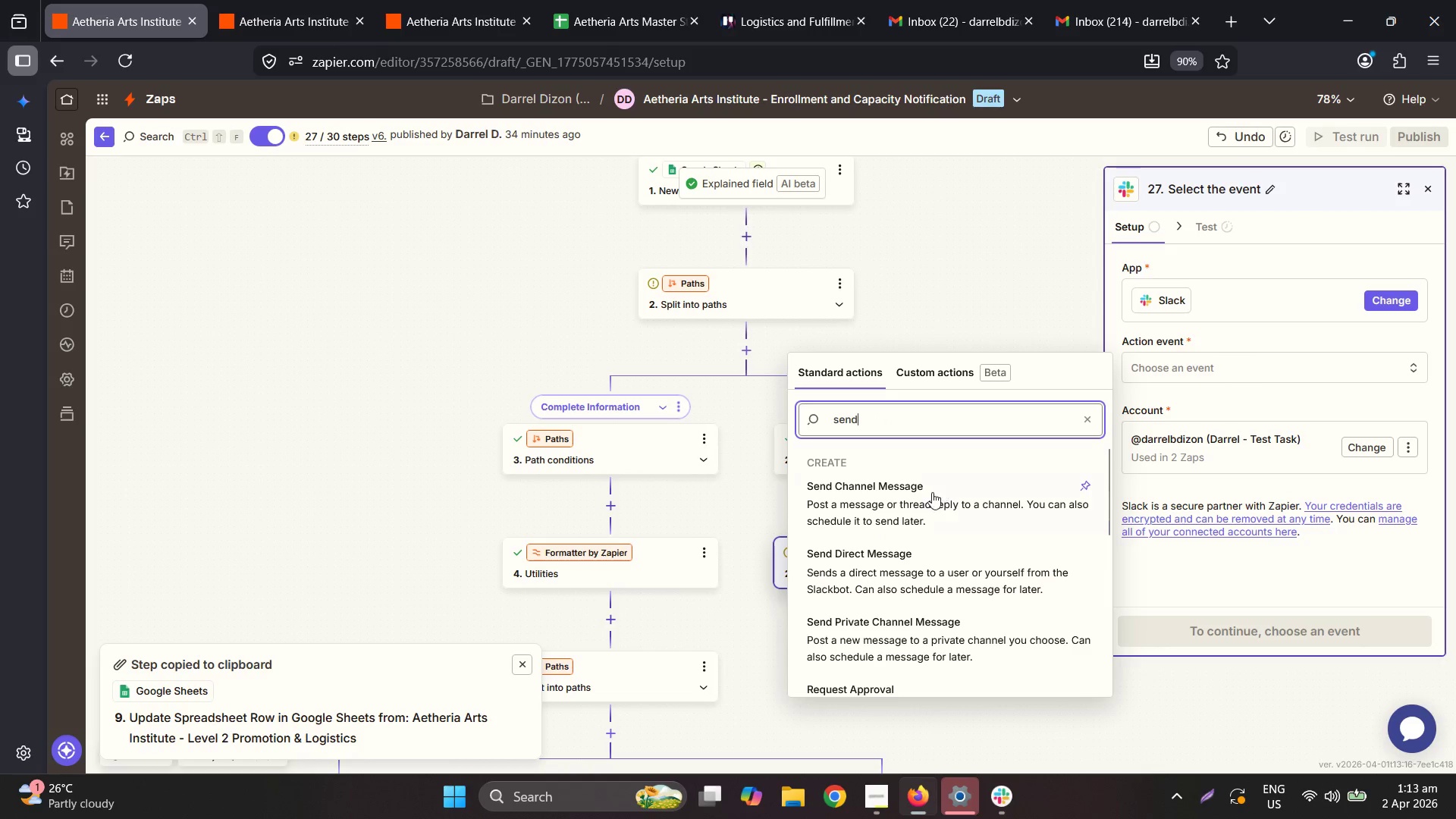 
left_click([930, 494])
 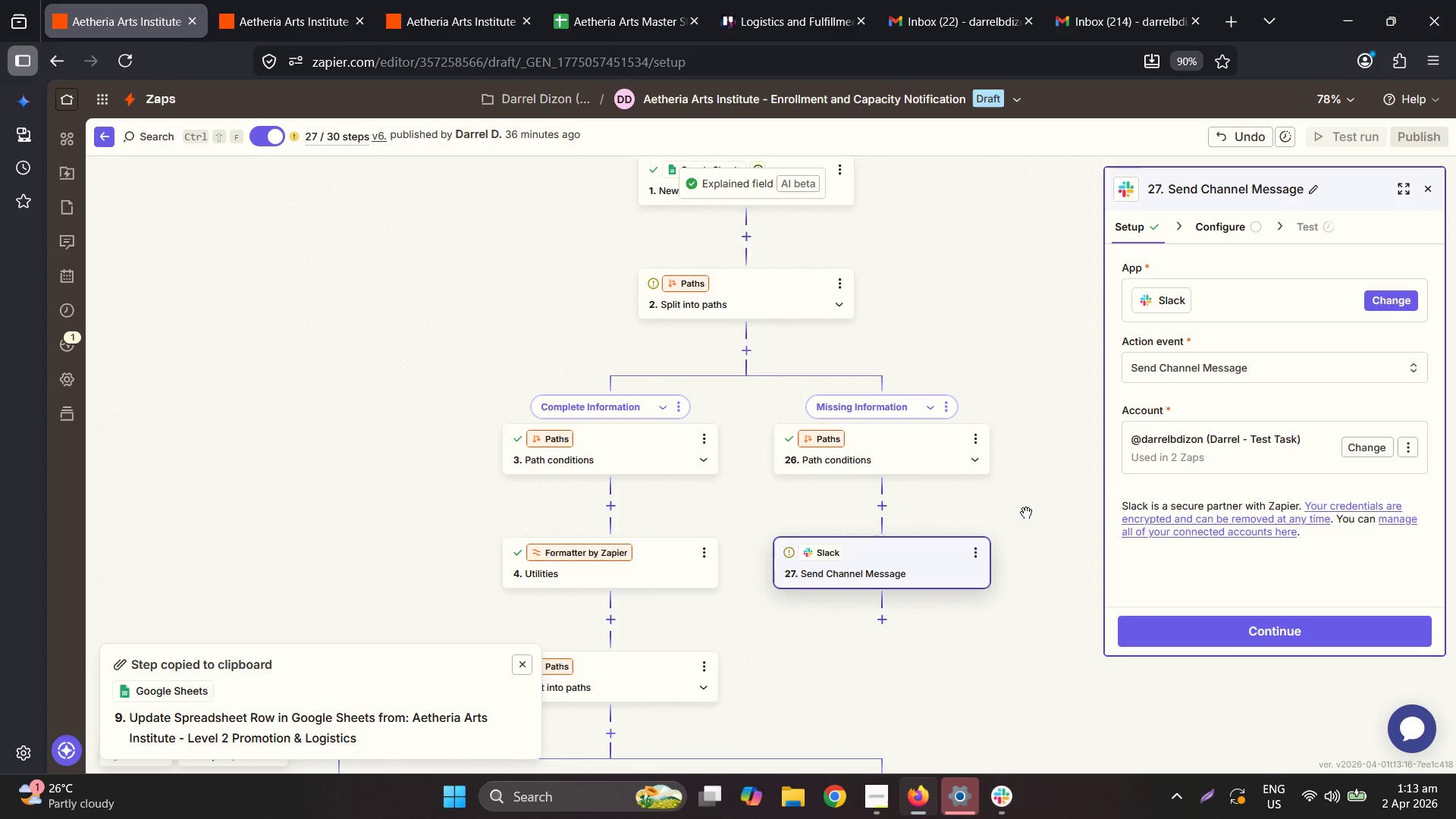 
wait(16.98)
 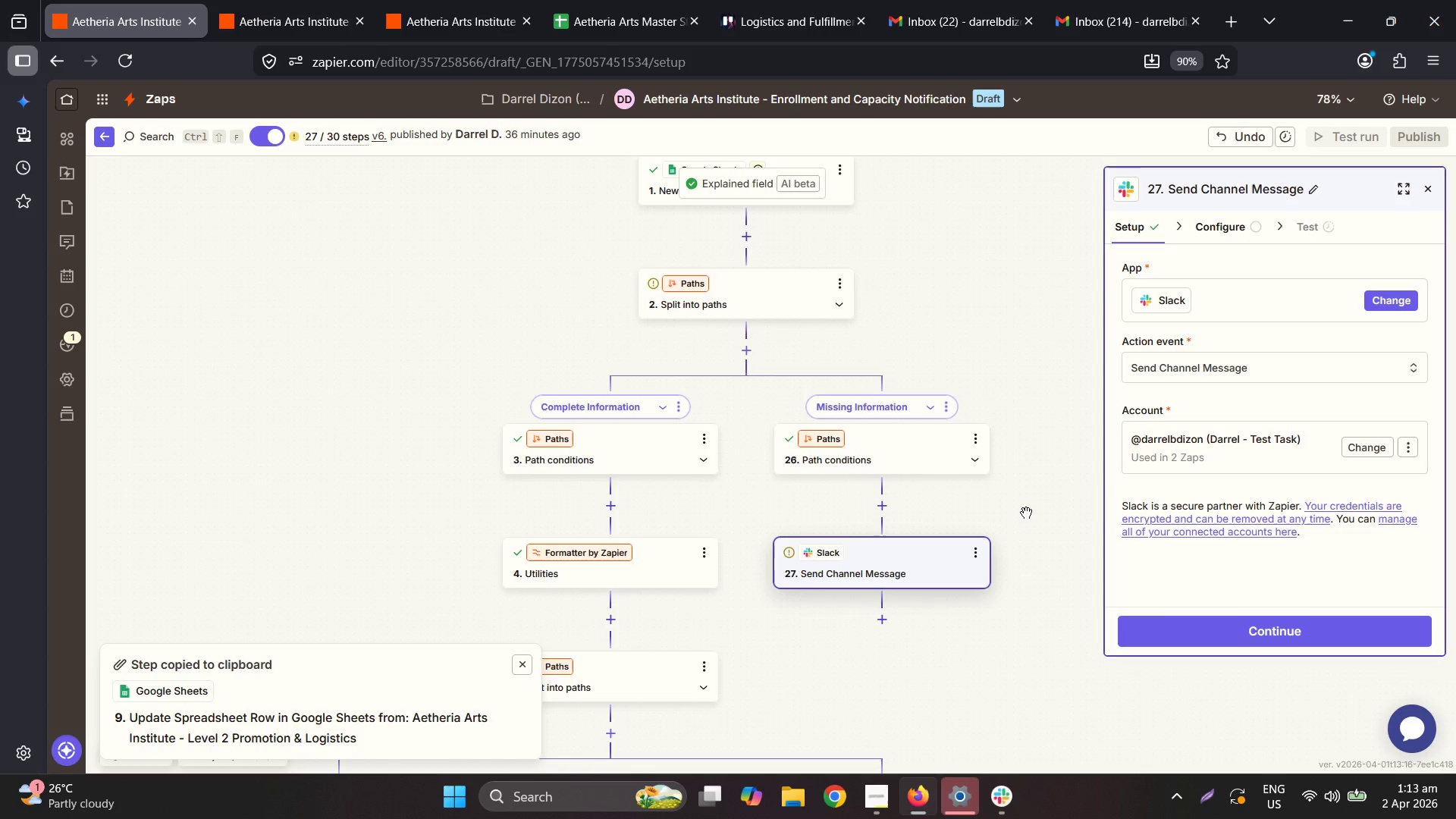 
scroll: coordinate [1063, 601], scroll_direction: down, amount: 21.0
 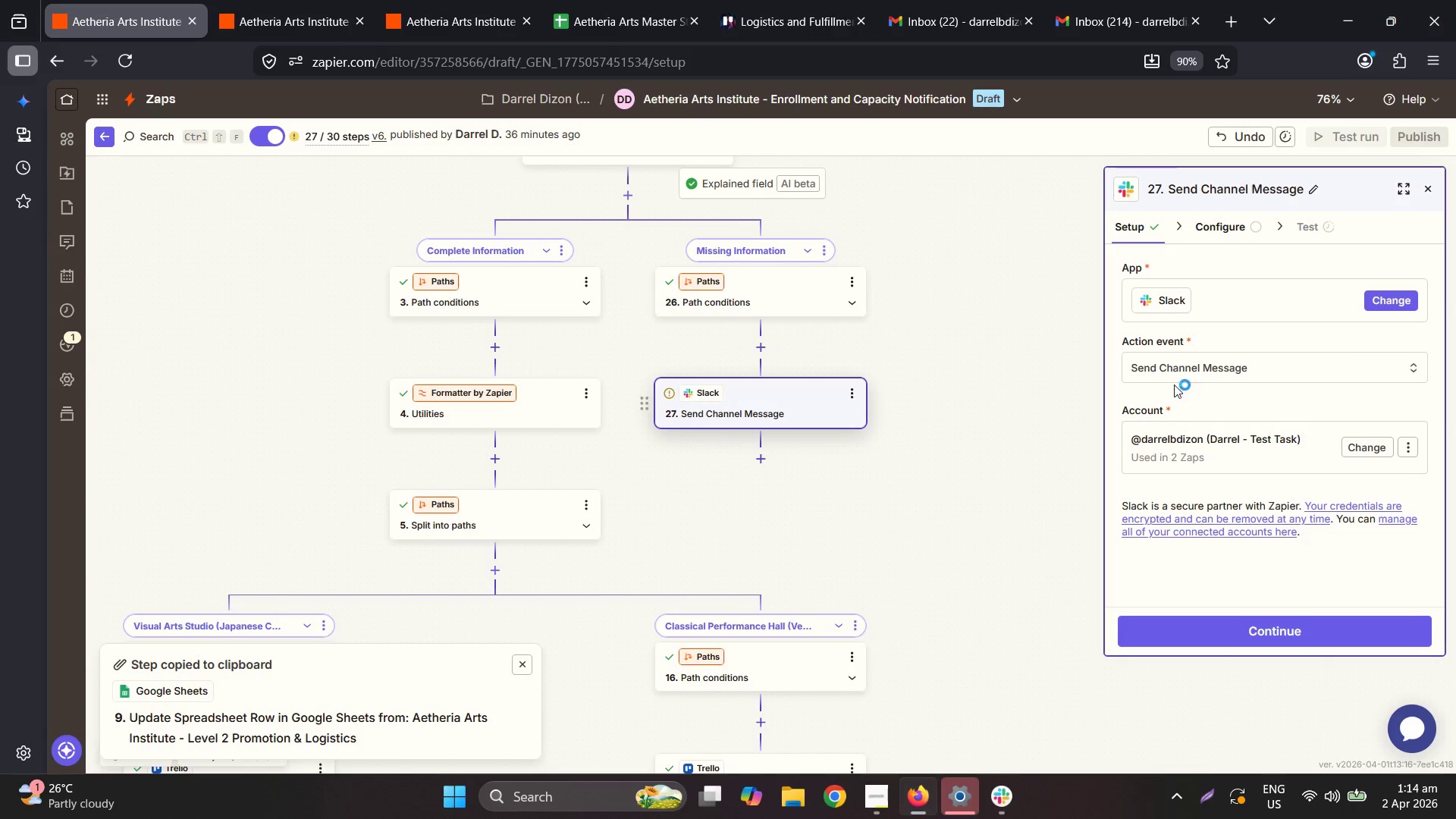 
wait(5.95)
 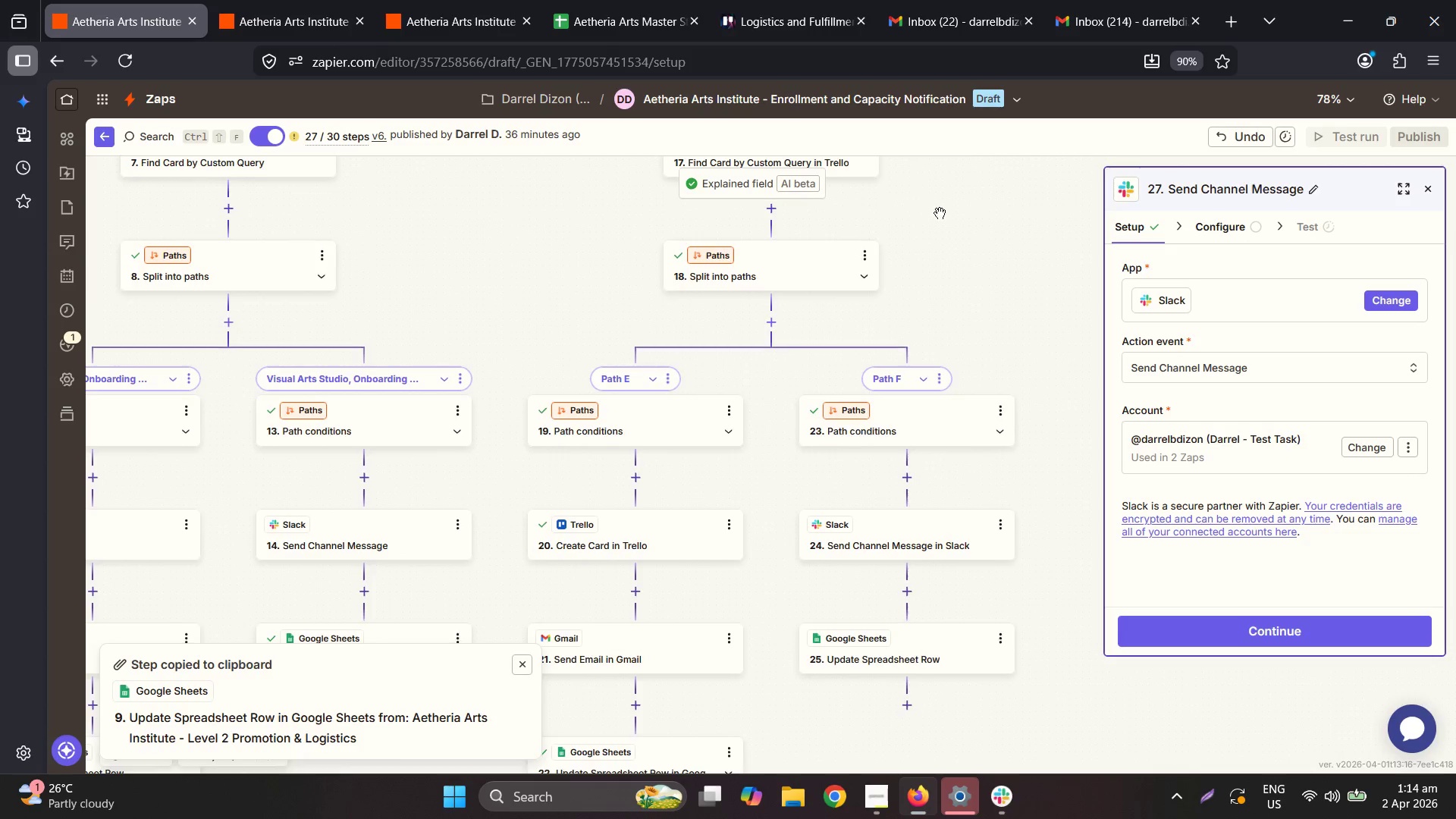 
left_click([761, 355])
 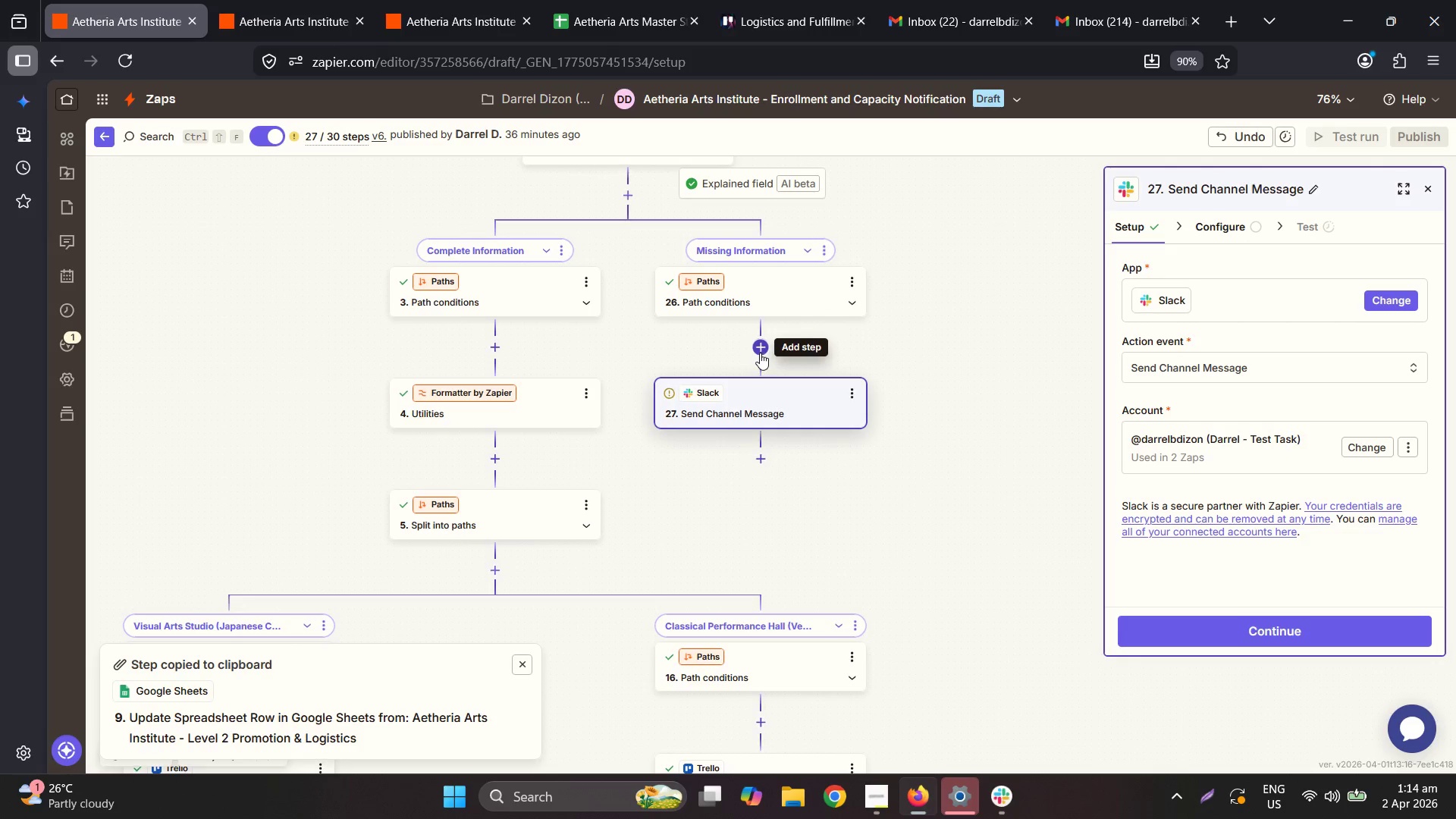 
left_click([759, 352])
 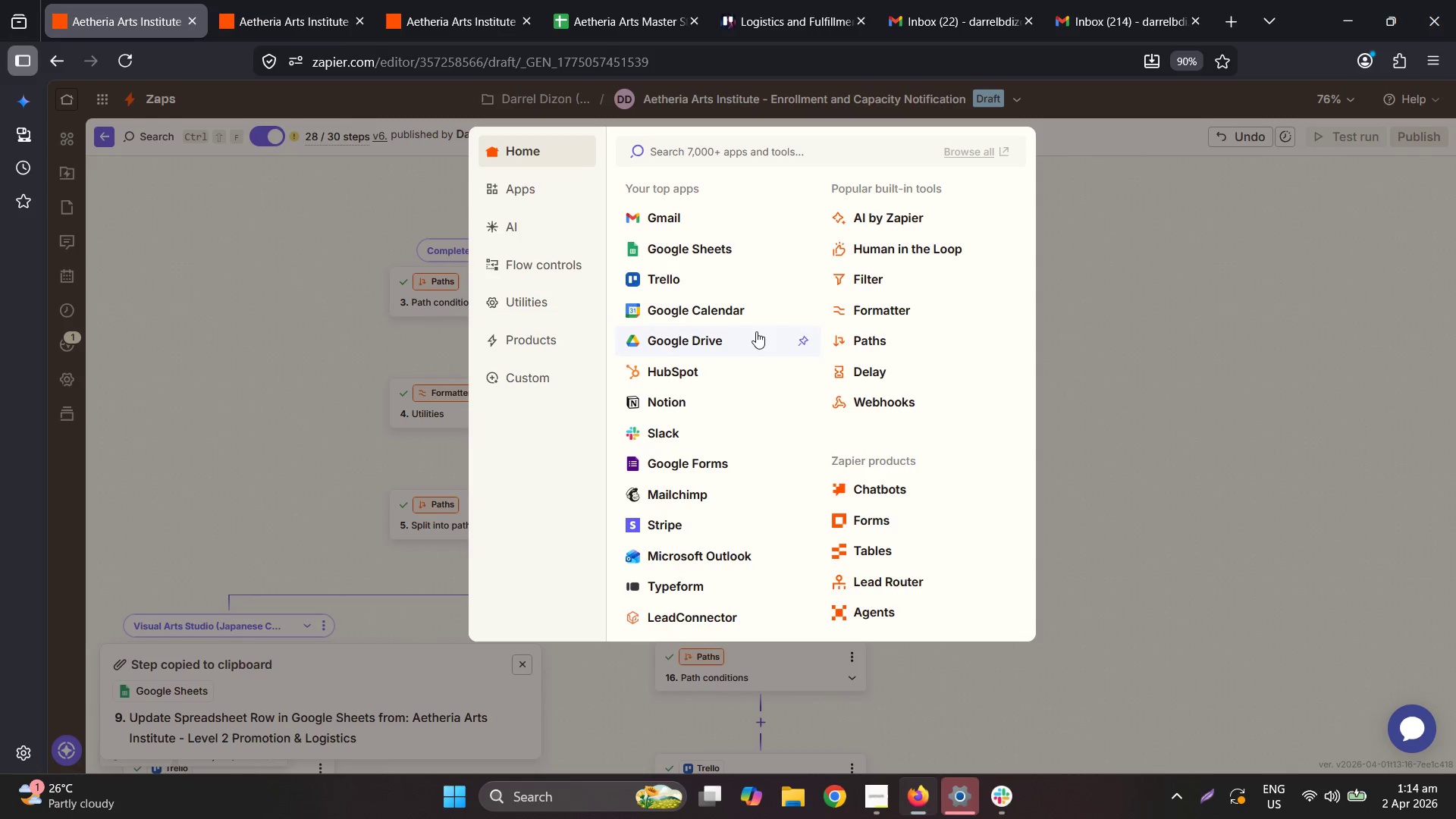 
left_click([714, 253])
 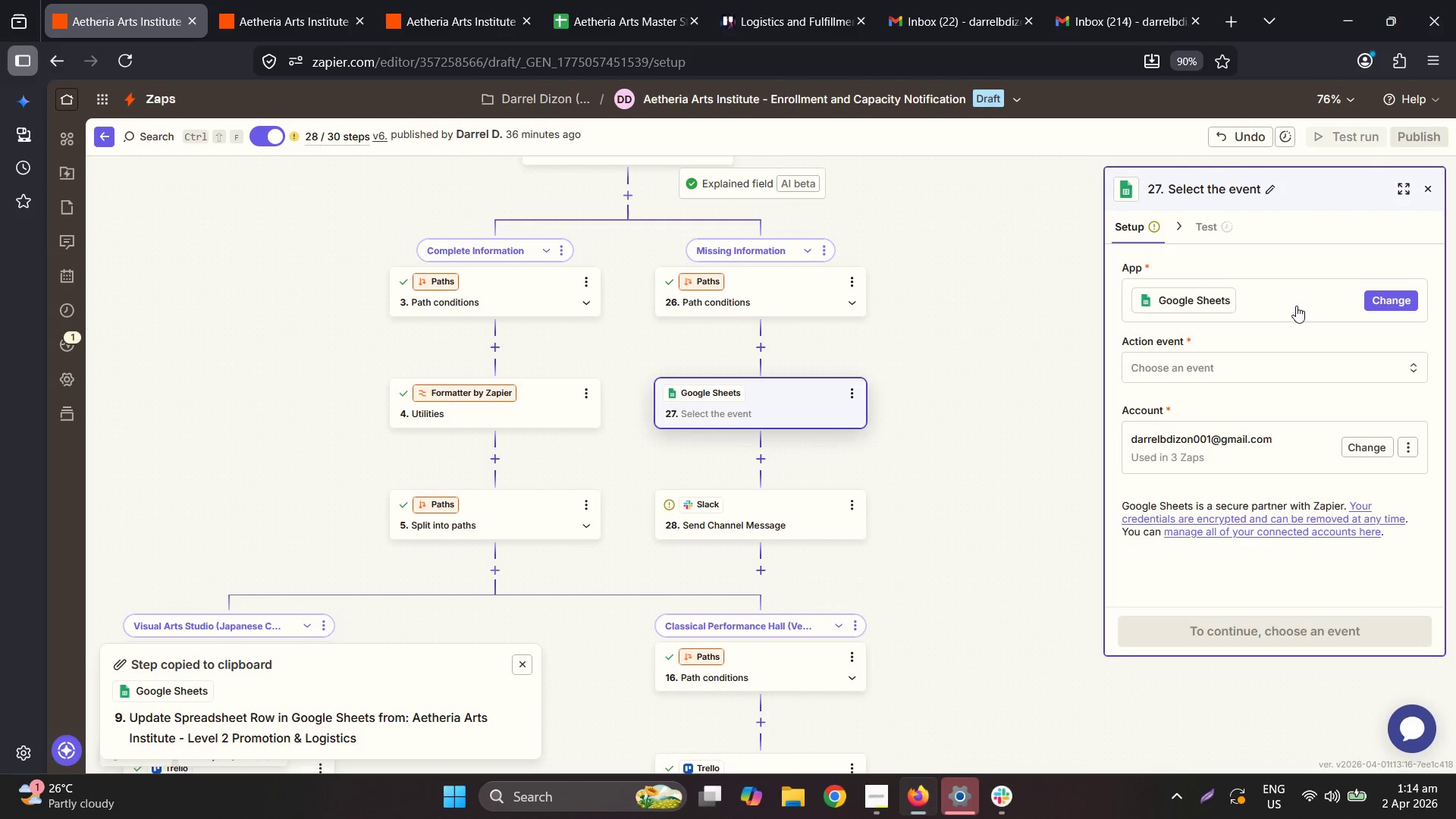 
scroll: coordinate [986, 344], scroll_direction: up, amount: 6.0
 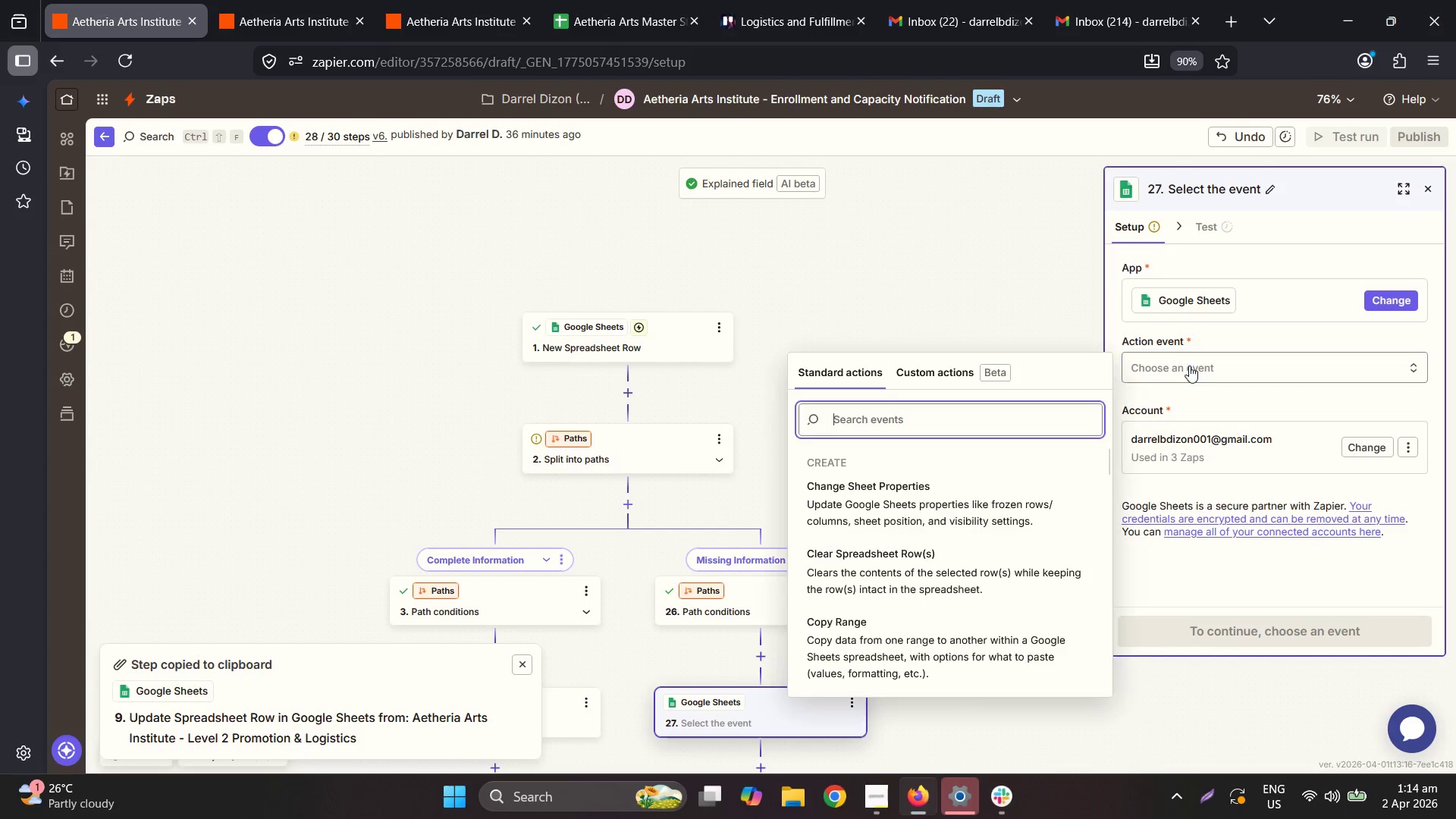 
wait(6.54)
 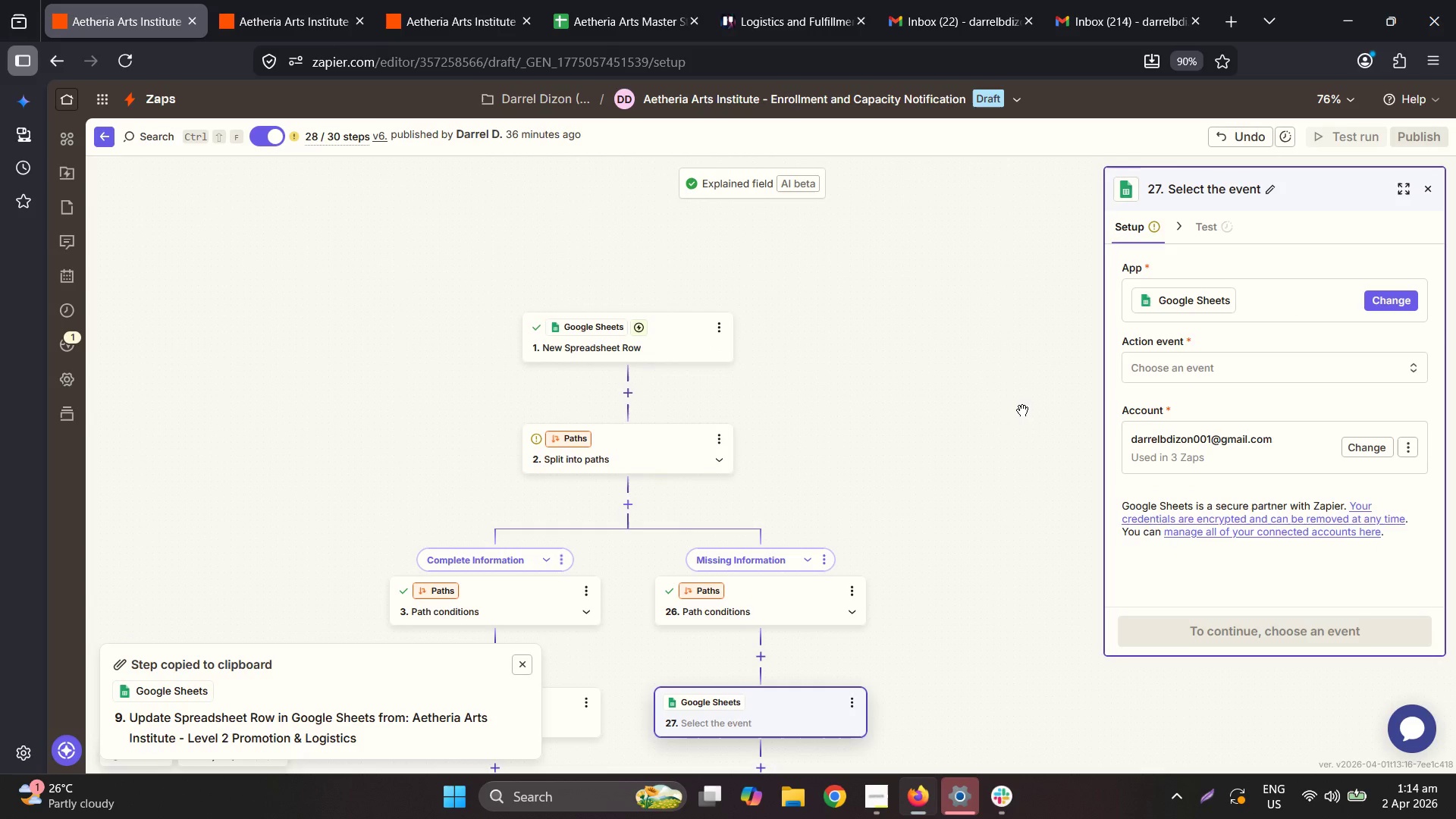 
type(up)
 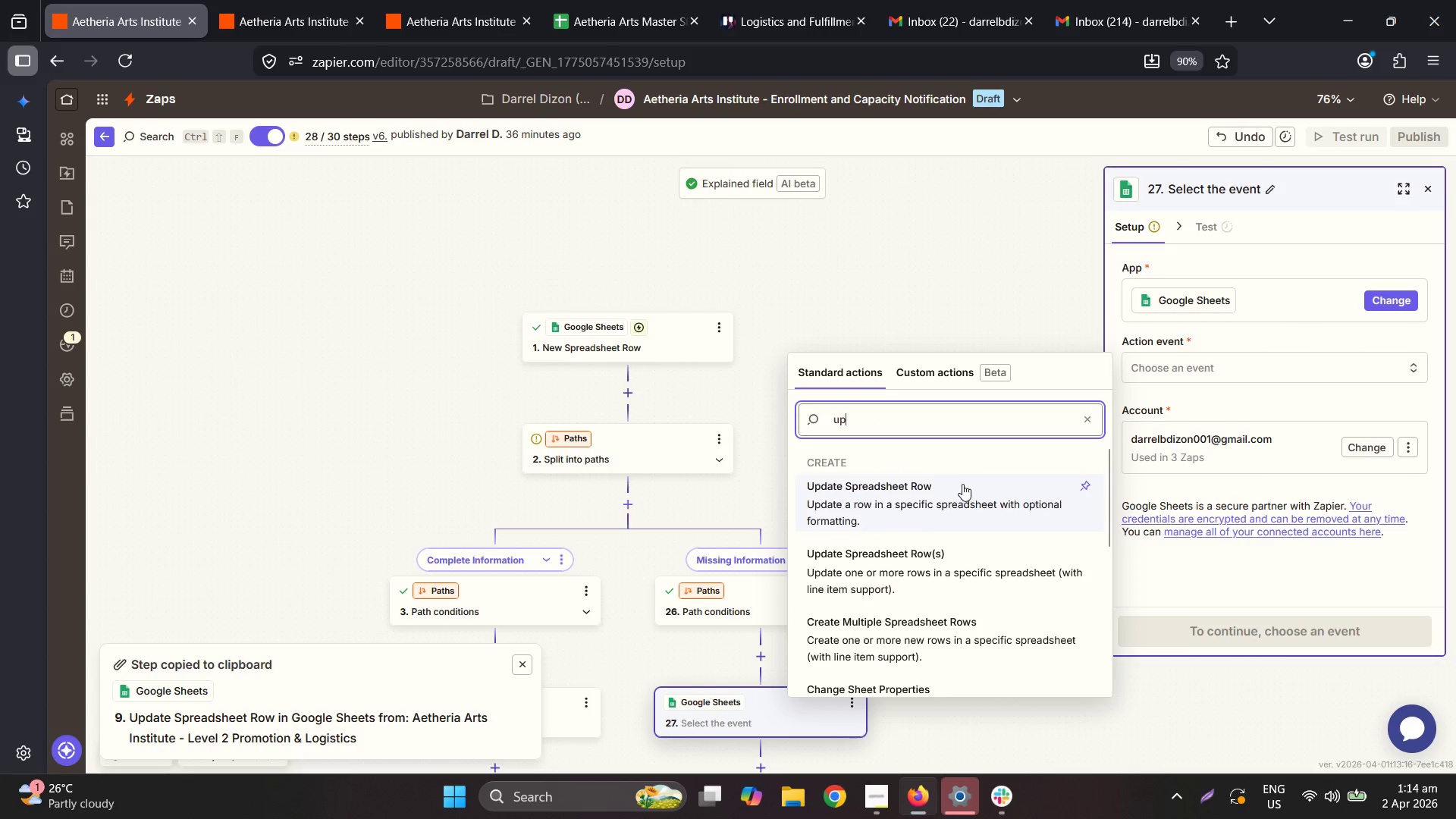 
type(da)
 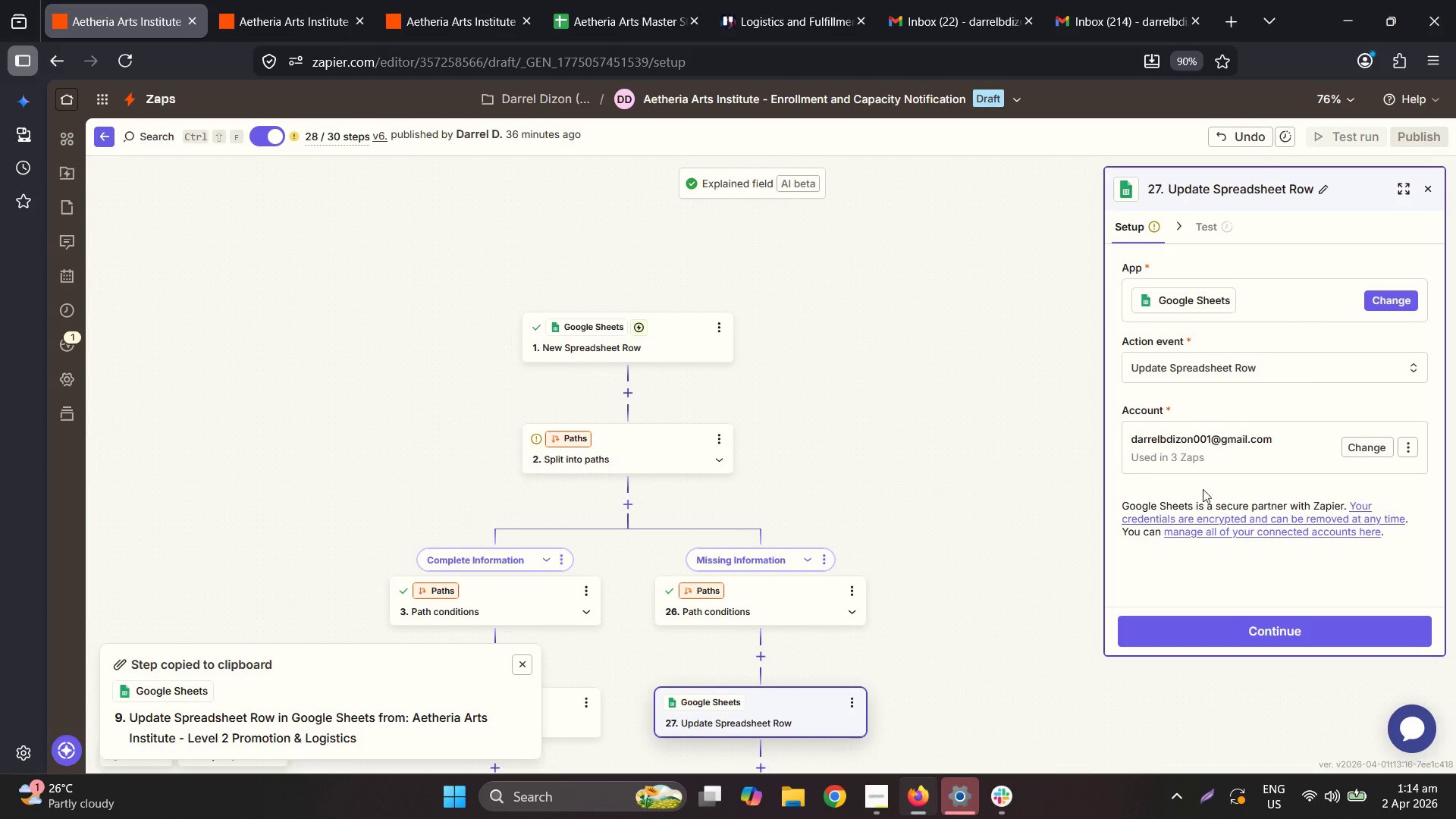 
scroll: coordinate [782, 467], scroll_direction: down, amount: 4.0
 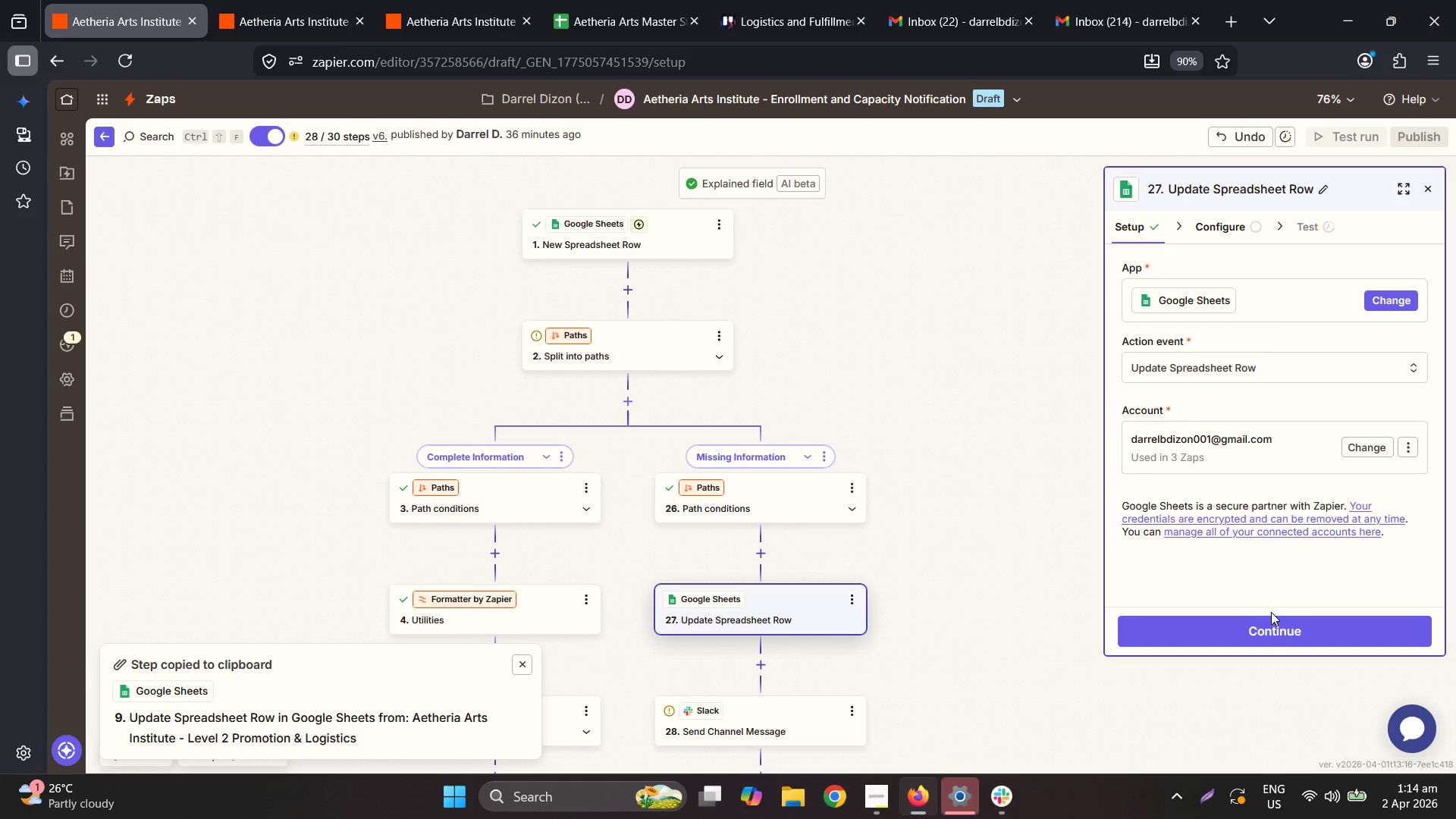 
left_click_drag(start_coordinate=[1271, 627], to_coordinate=[1271, 632])
 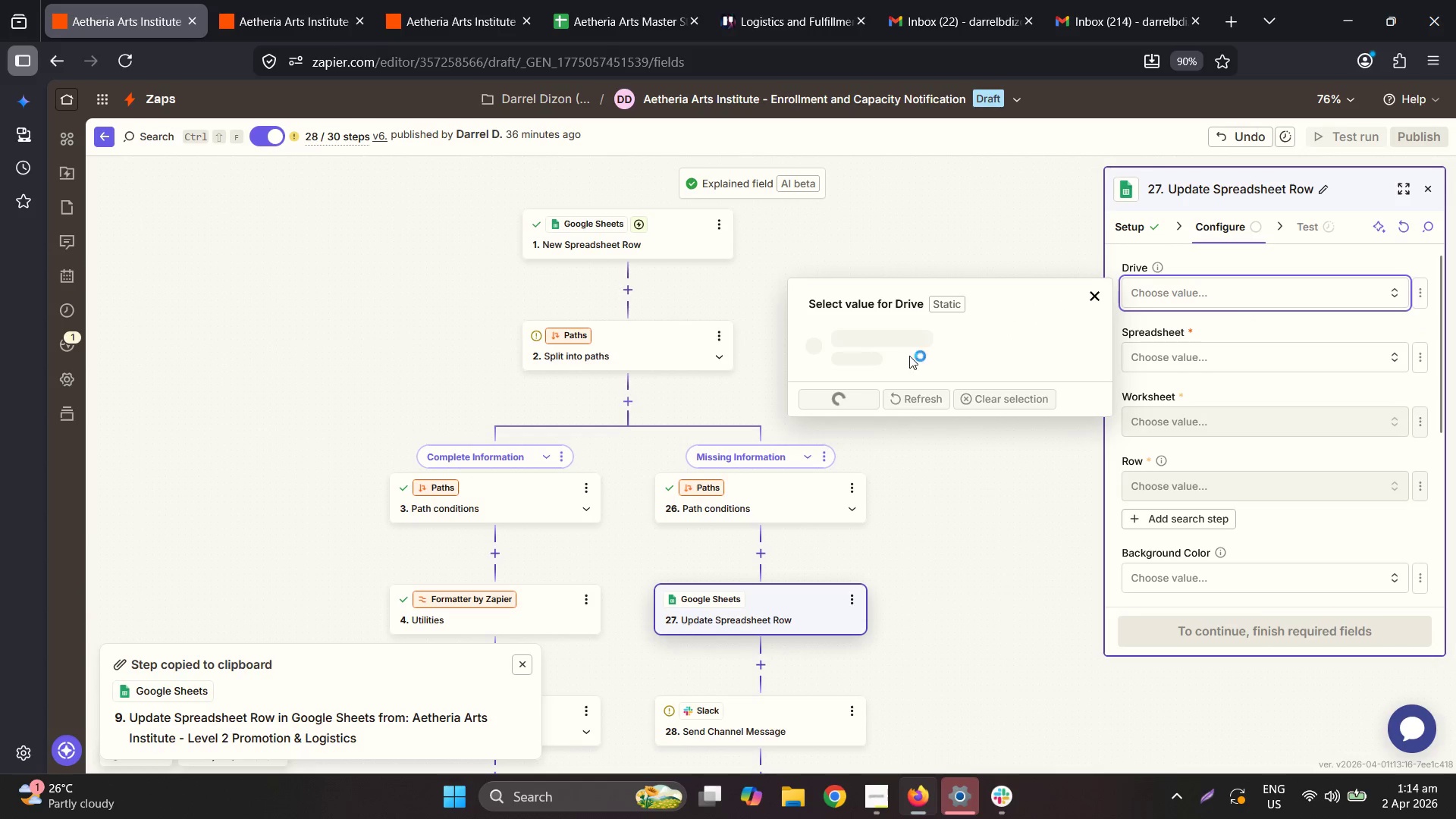 
left_click([890, 345])
 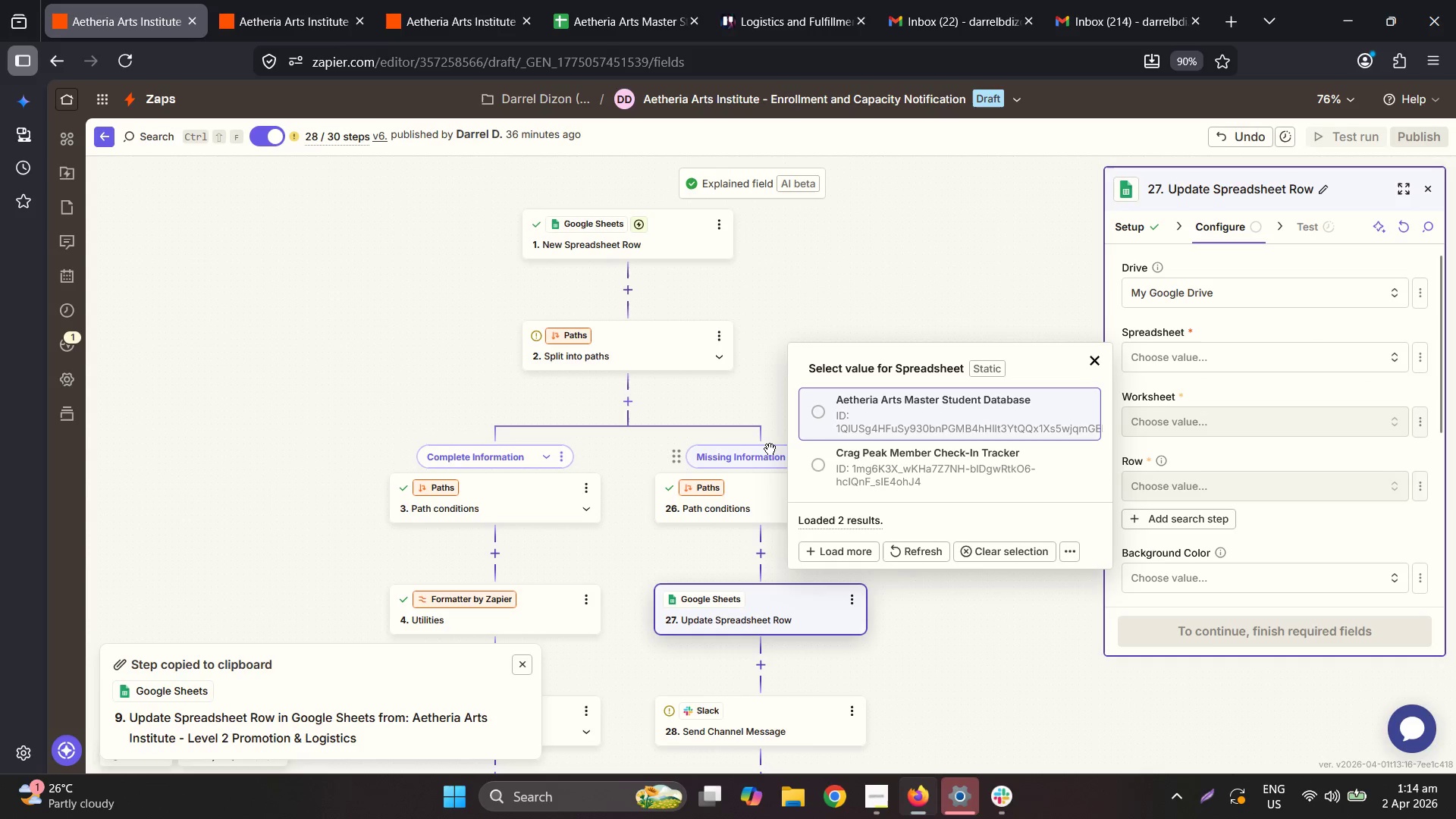 
left_click([900, 426])
 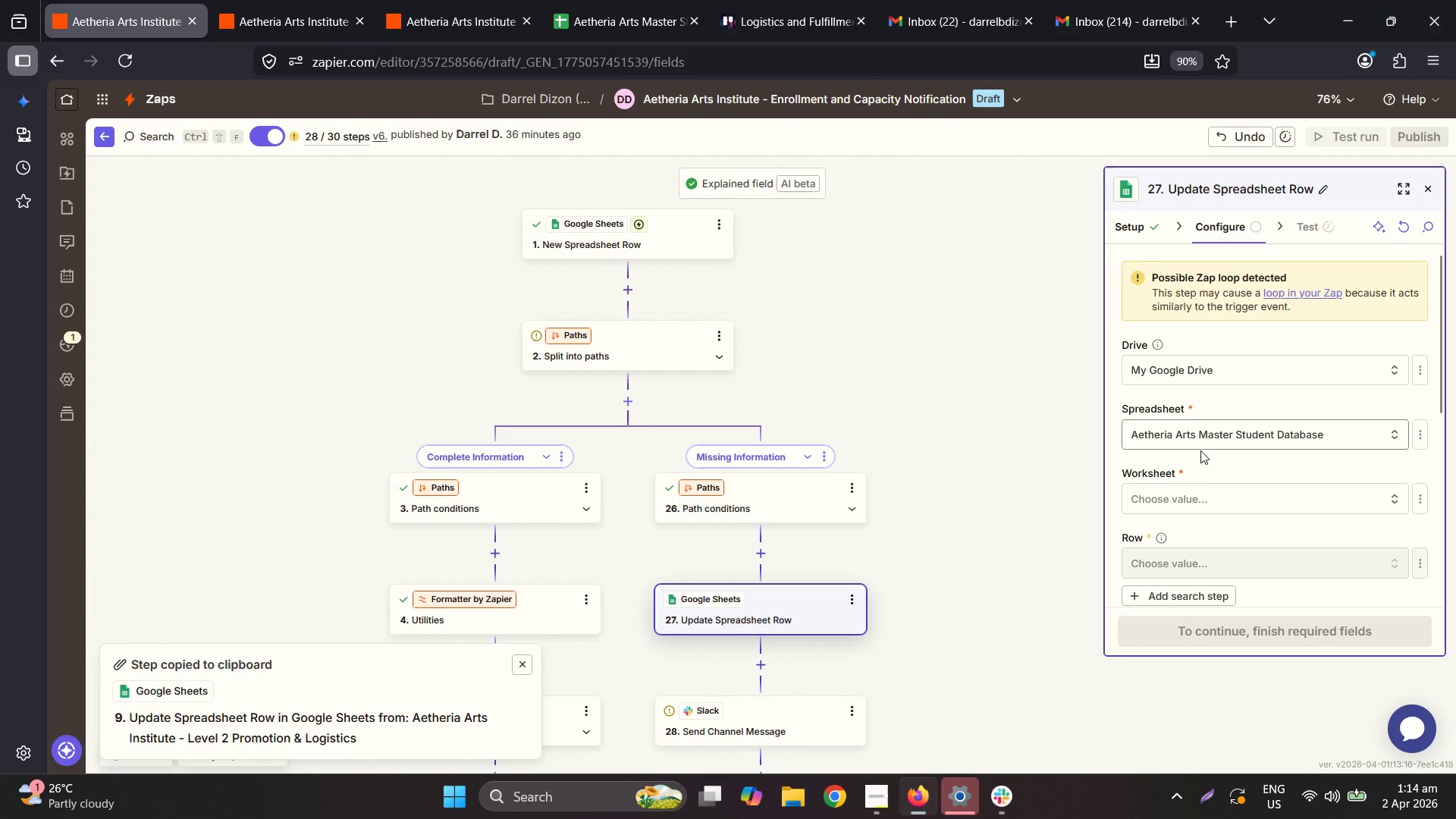 
left_click([1195, 492])
 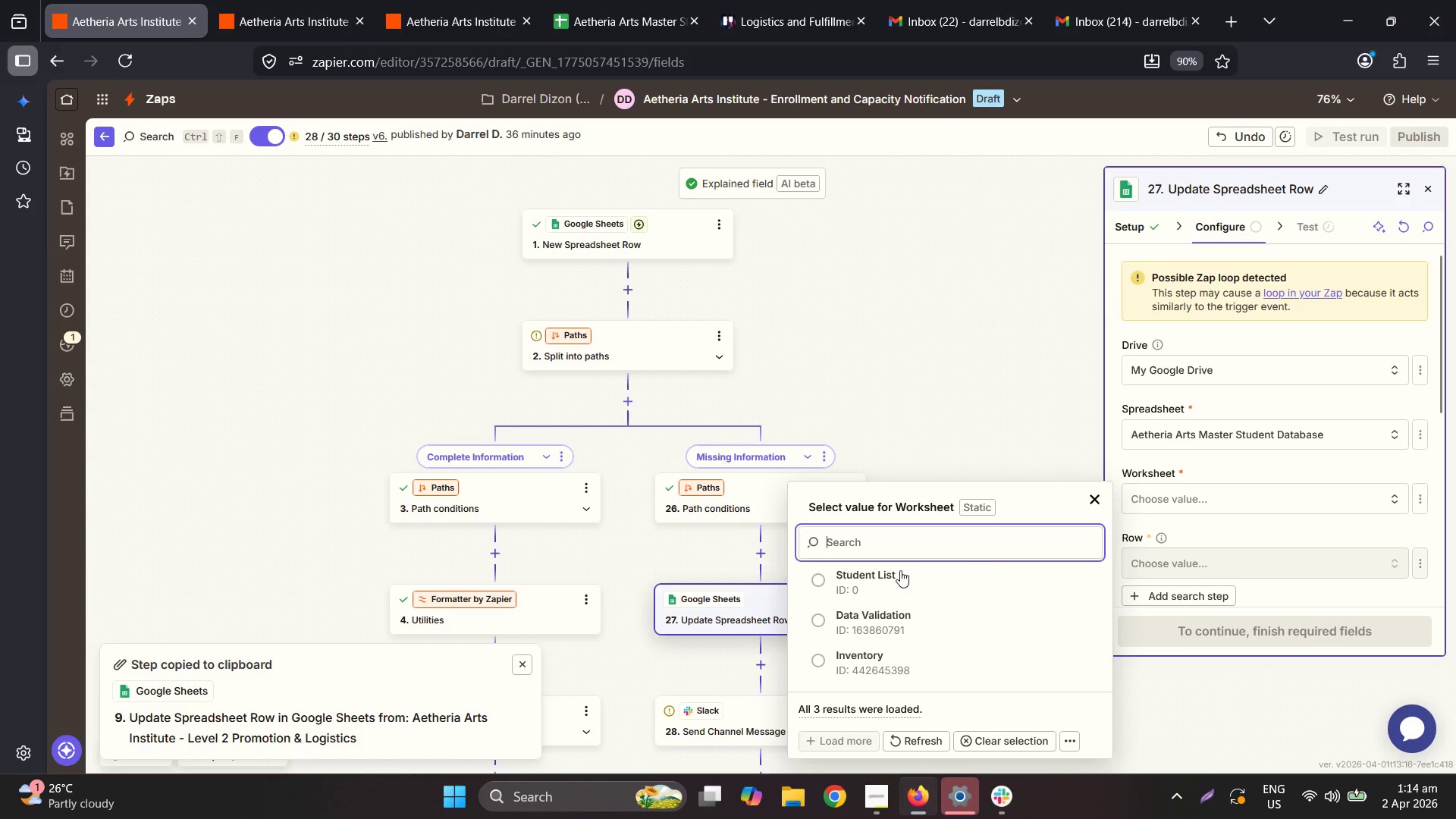 
left_click([899, 588])
 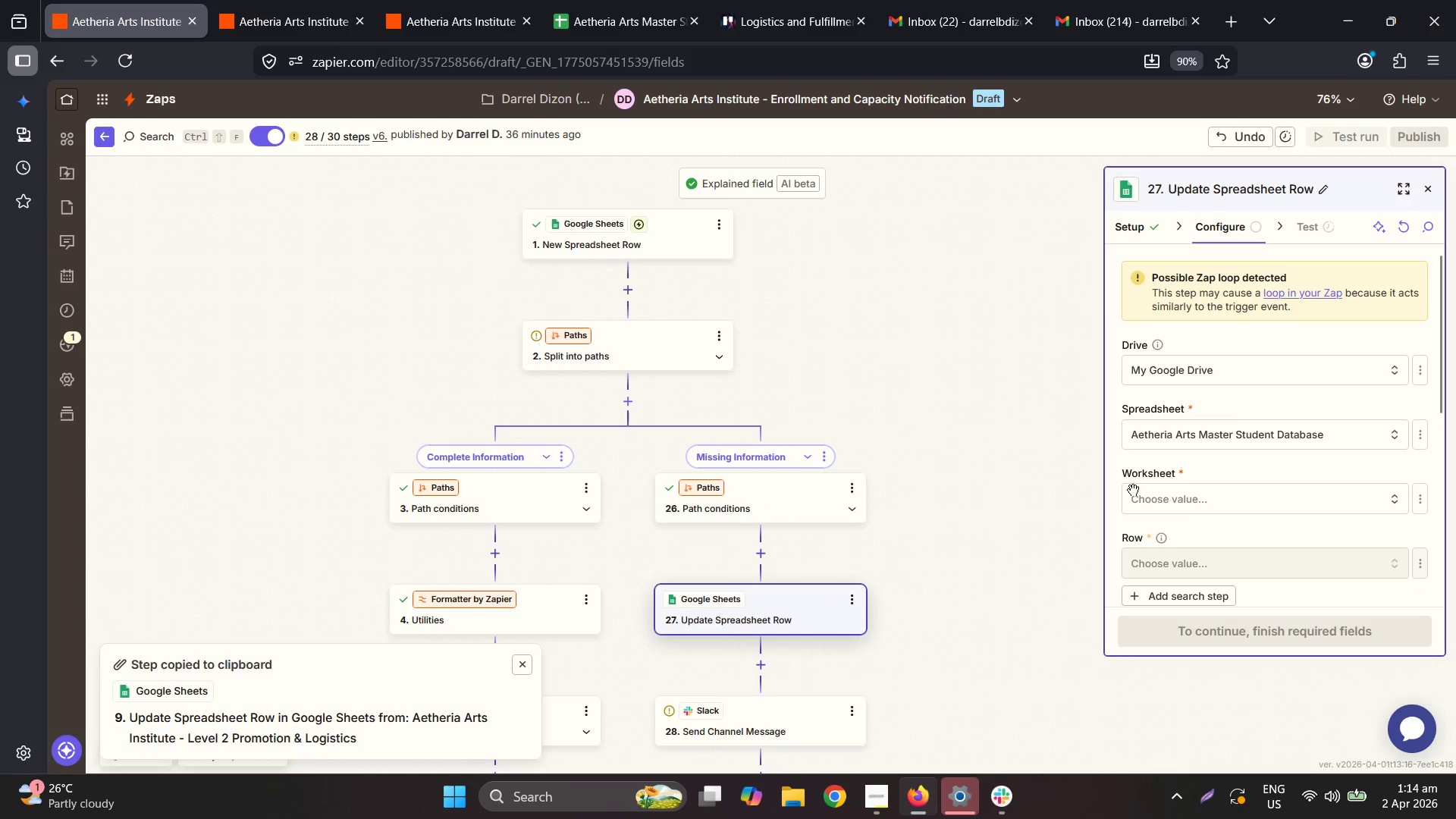 
scroll: coordinate [1219, 438], scroll_direction: down, amount: 3.0
 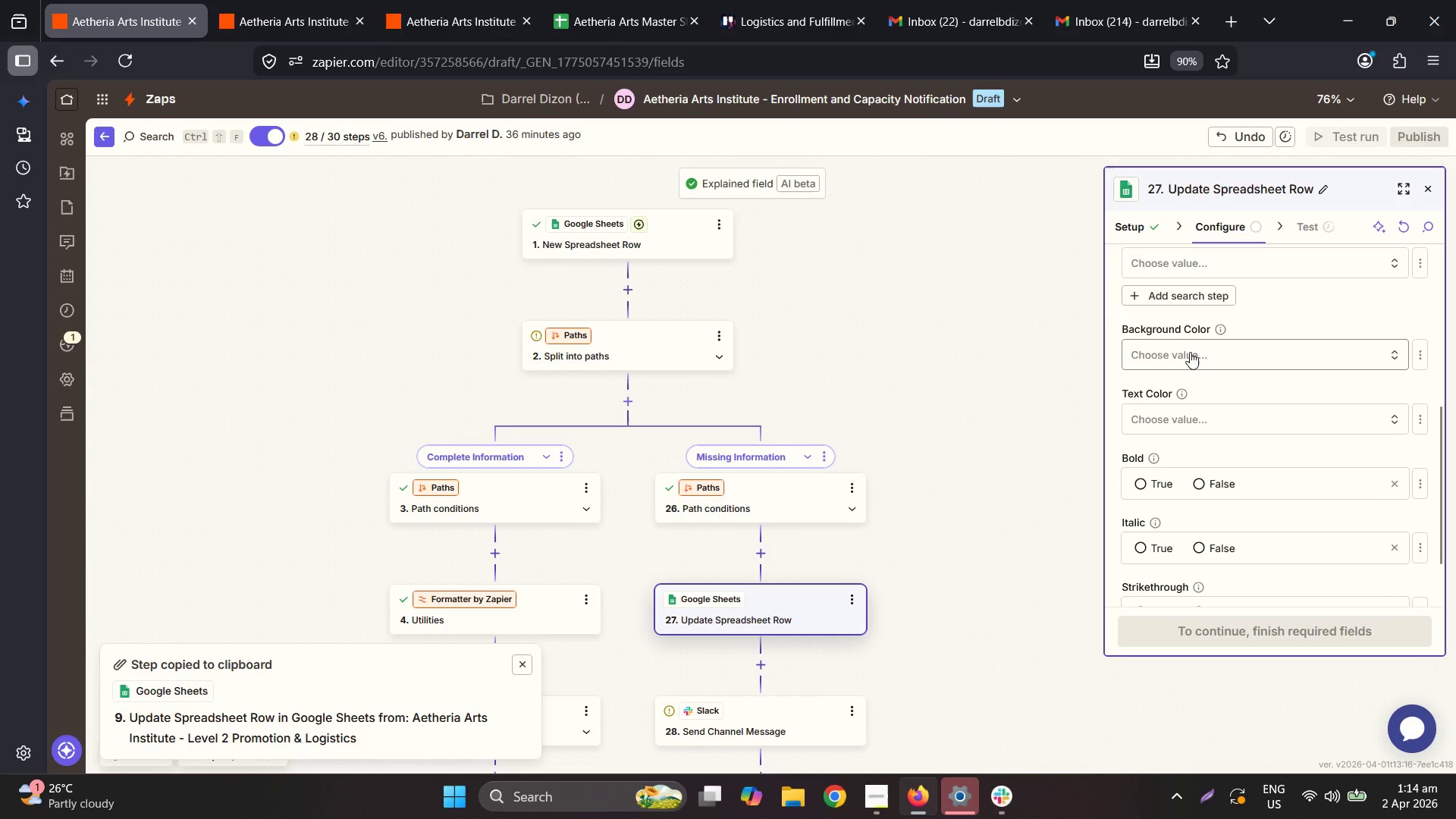 
scroll: coordinate [1216, 362], scroll_direction: up, amount: 1.0
 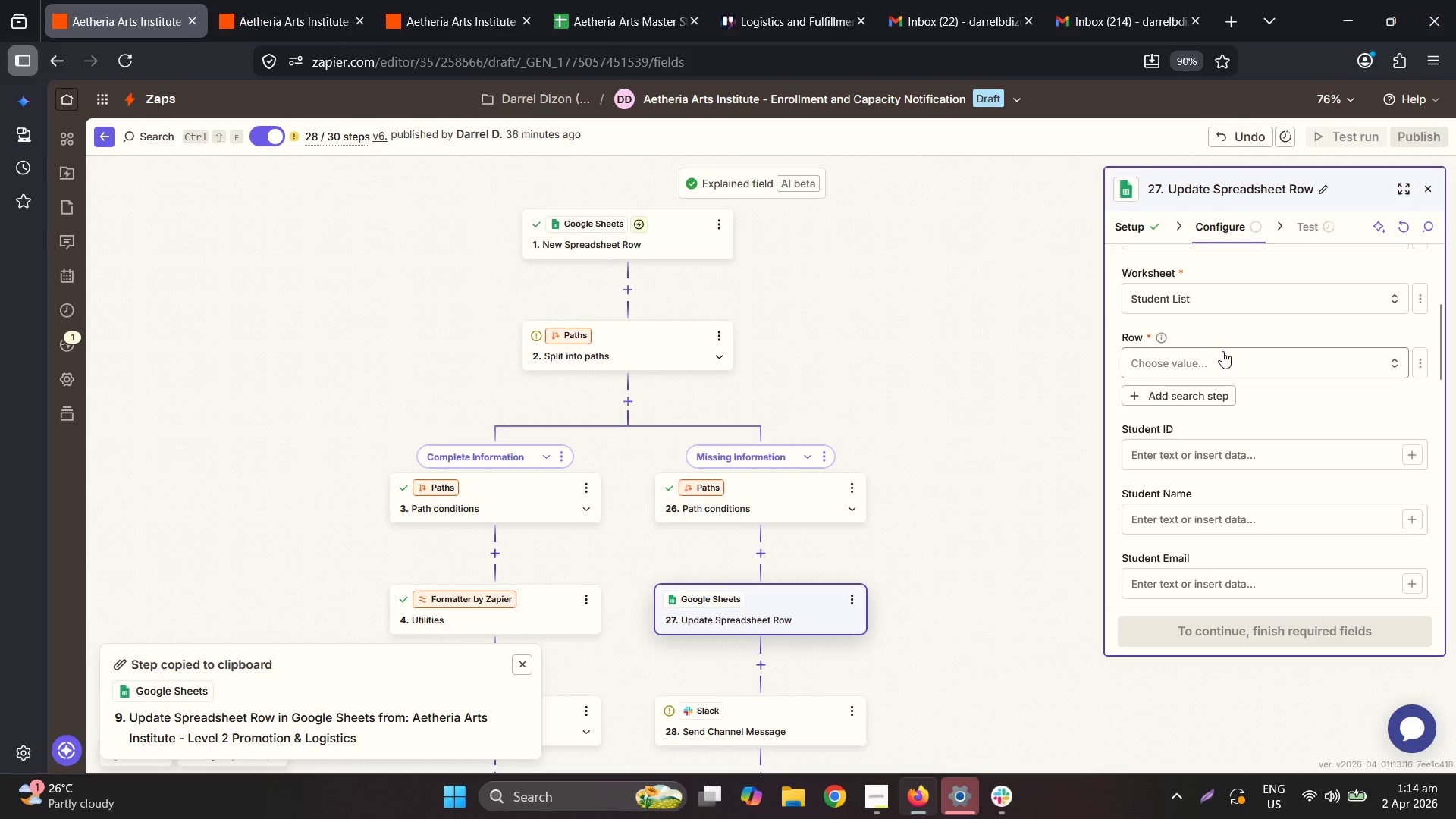 
mouse_move([1189, 366])
 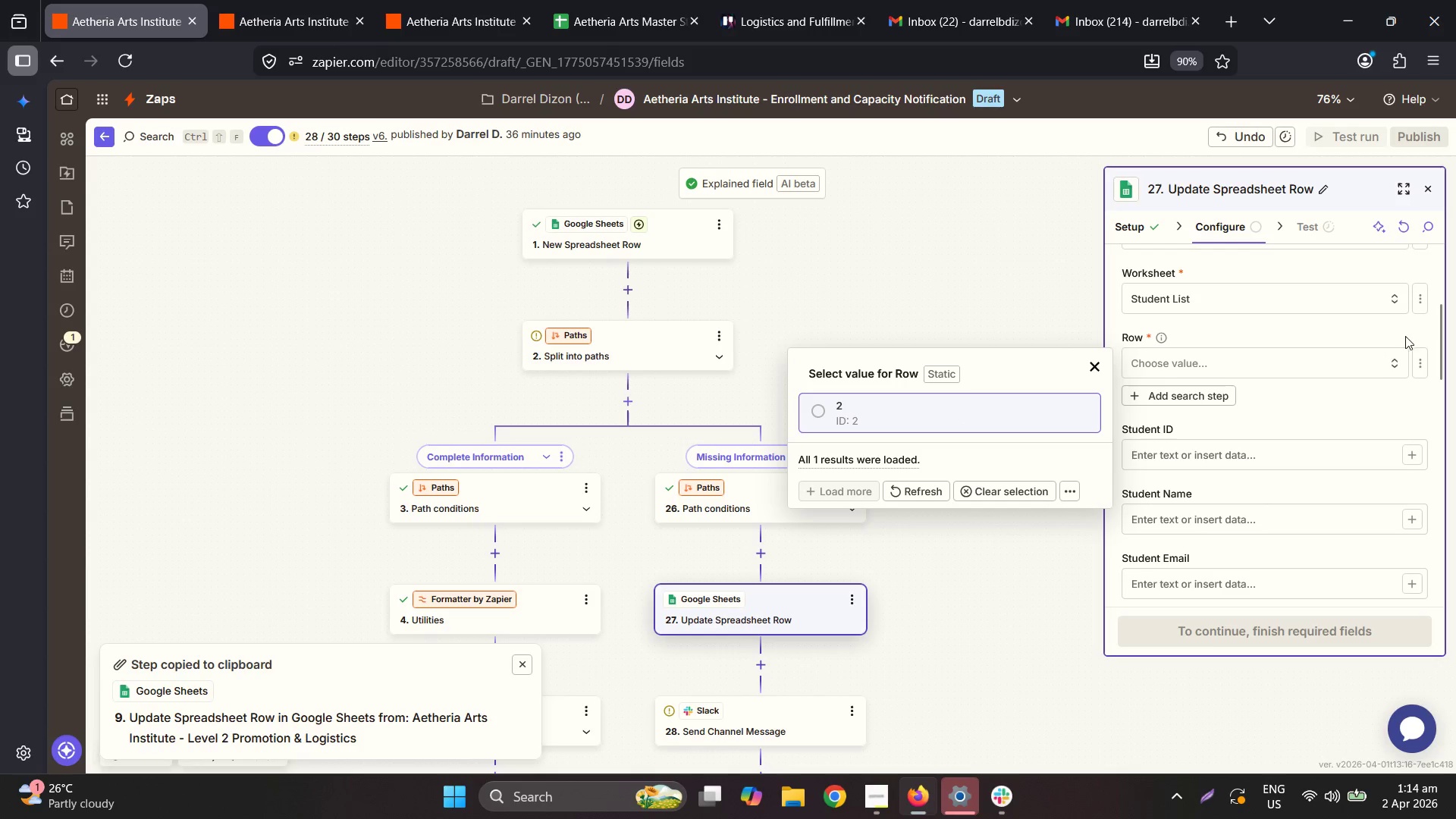 
left_click([1415, 364])
 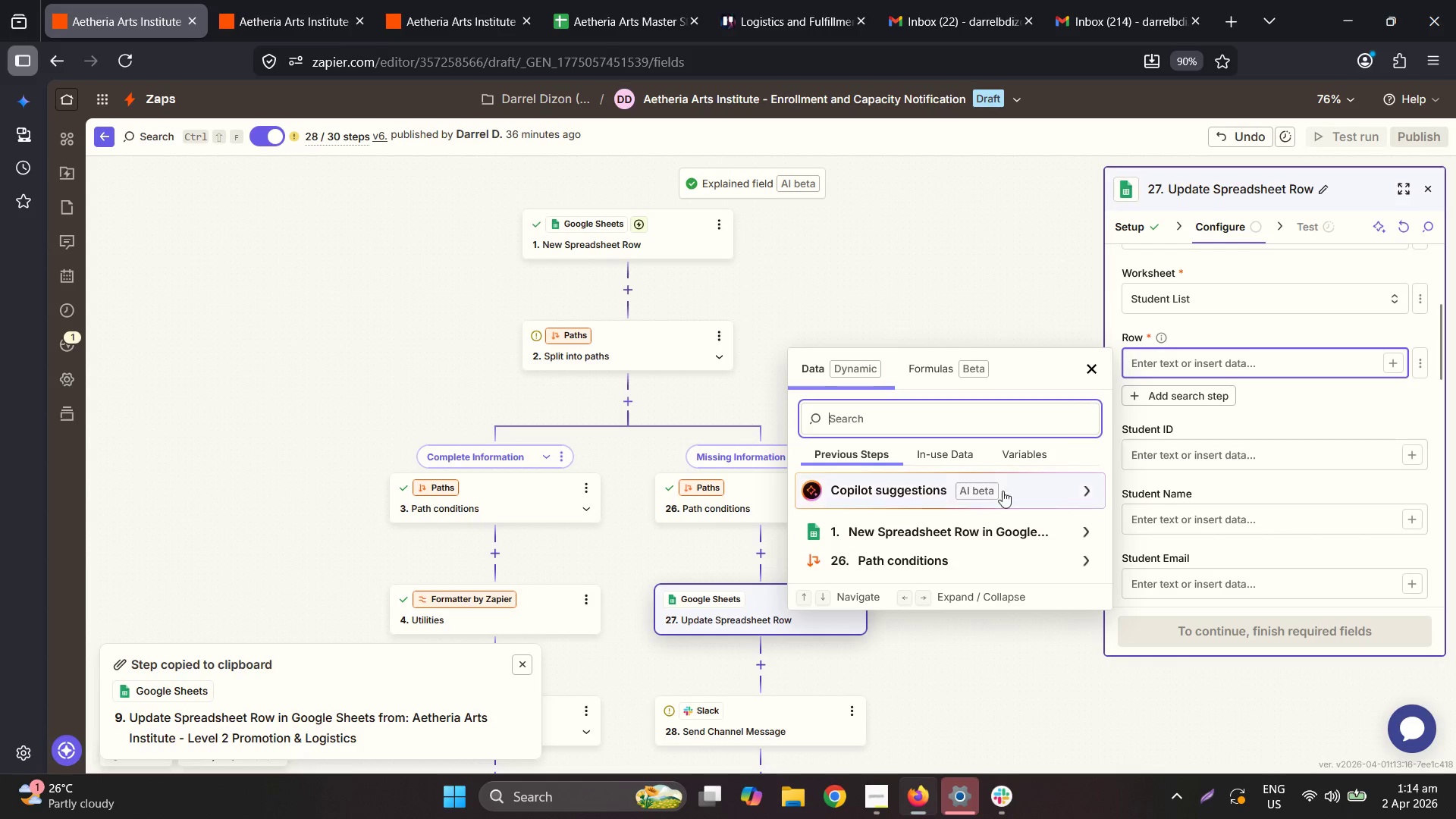 
left_click([893, 532])
 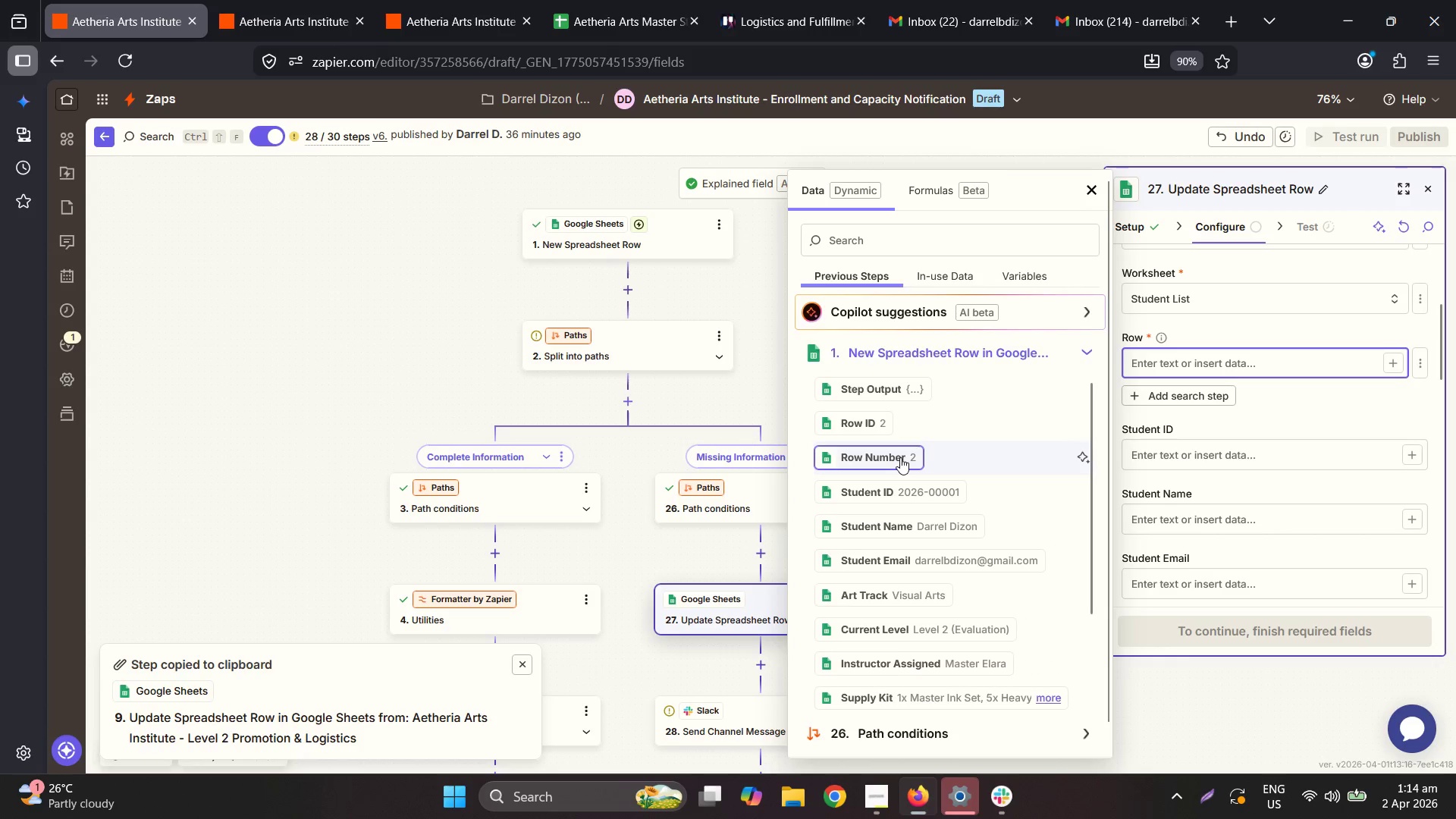 
left_click([900, 457])
 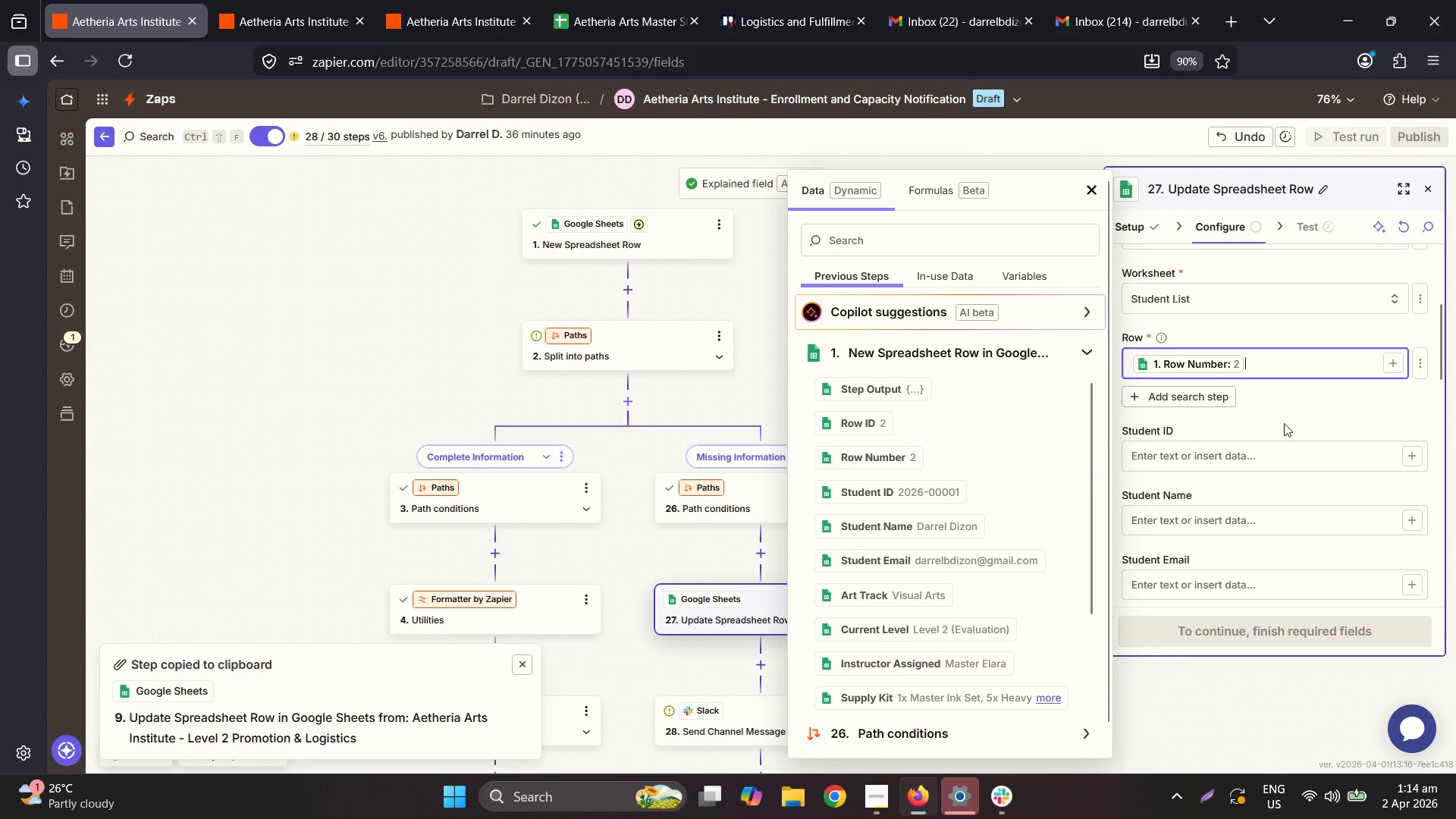 
scroll: coordinate [1255, 389], scroll_direction: down, amount: 1.0
 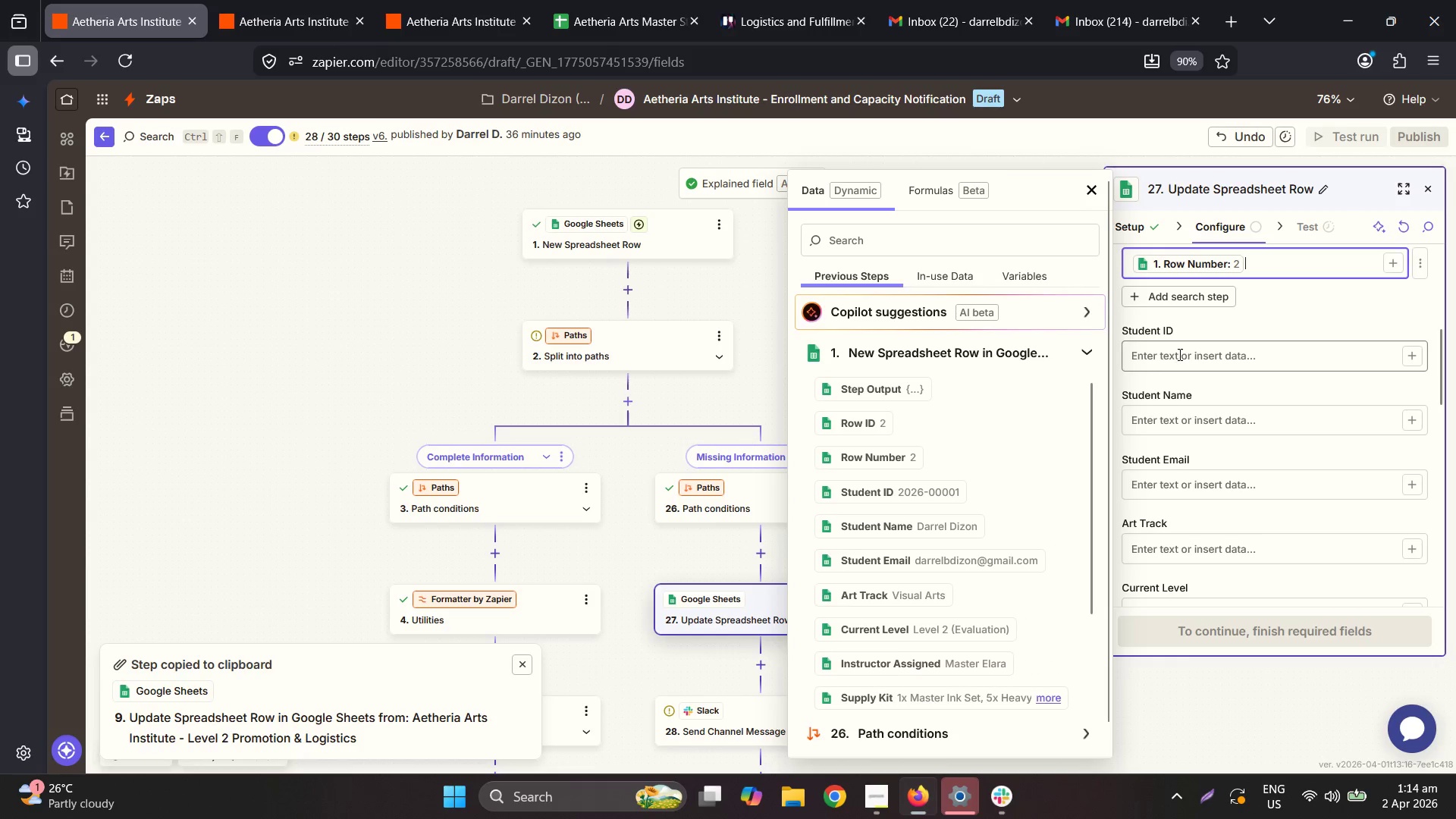 
left_click([1178, 354])
 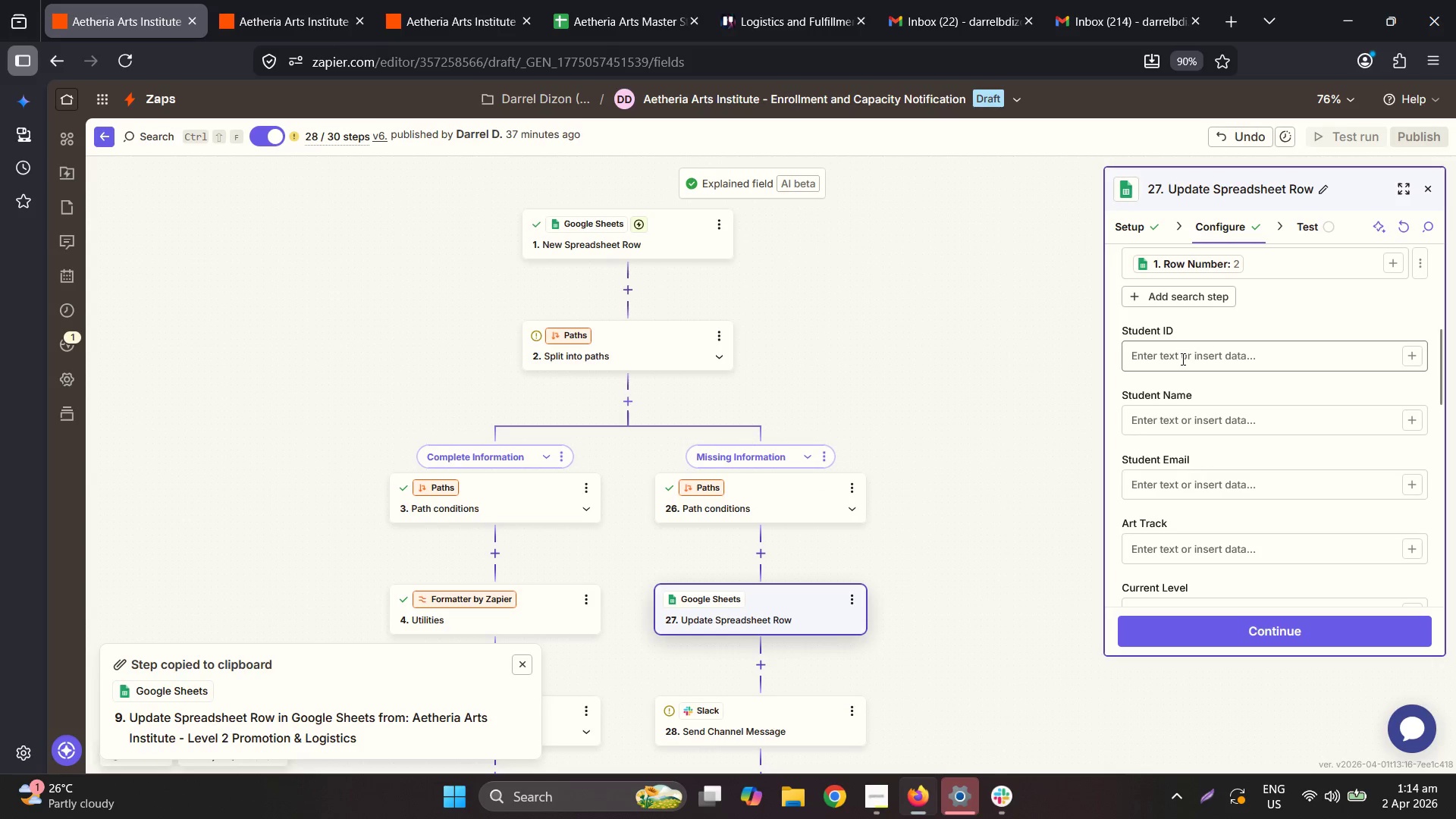 
scroll: coordinate [1238, 466], scroll_direction: down, amount: 2.0
 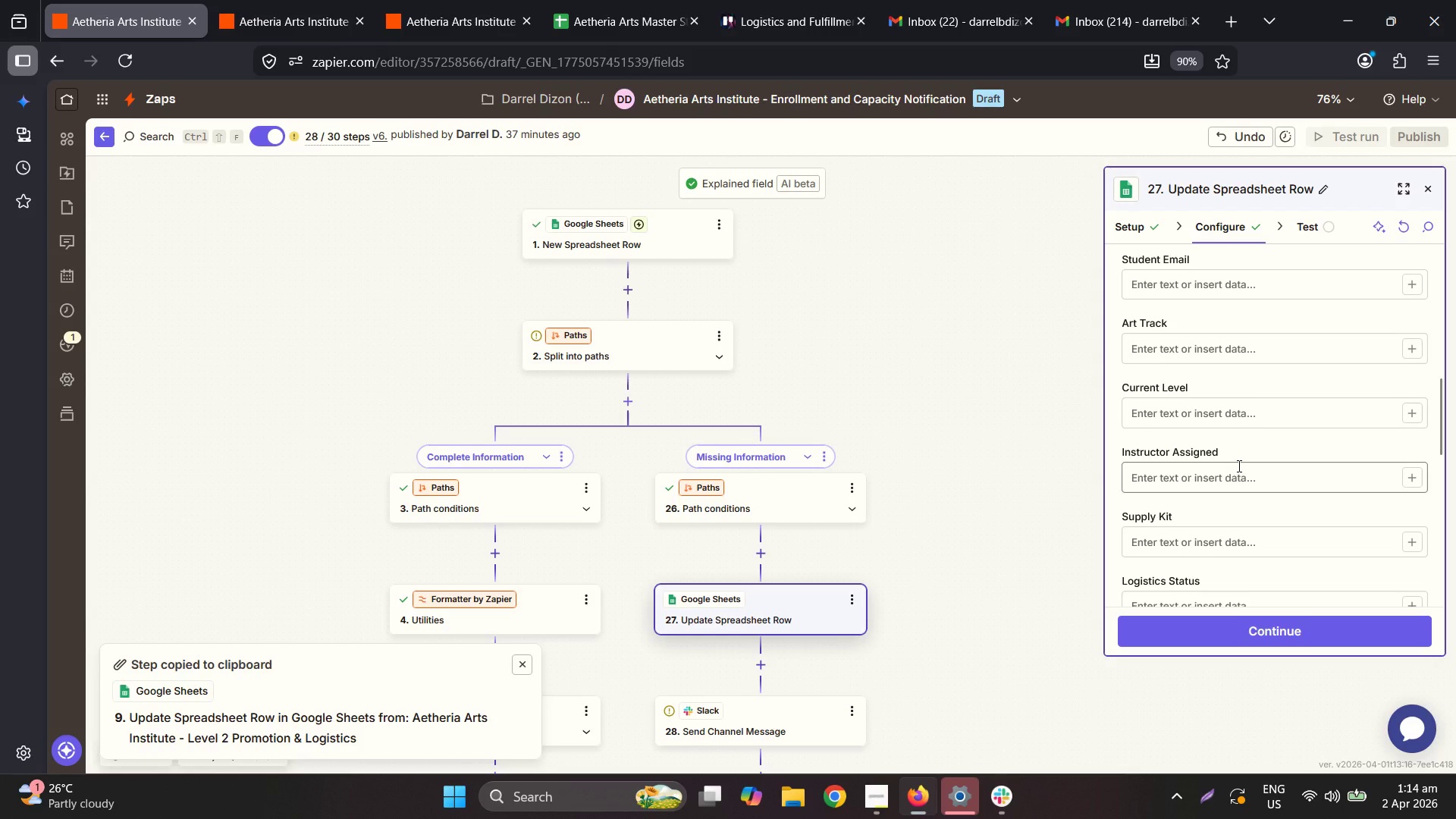 
left_click([1238, 464])
 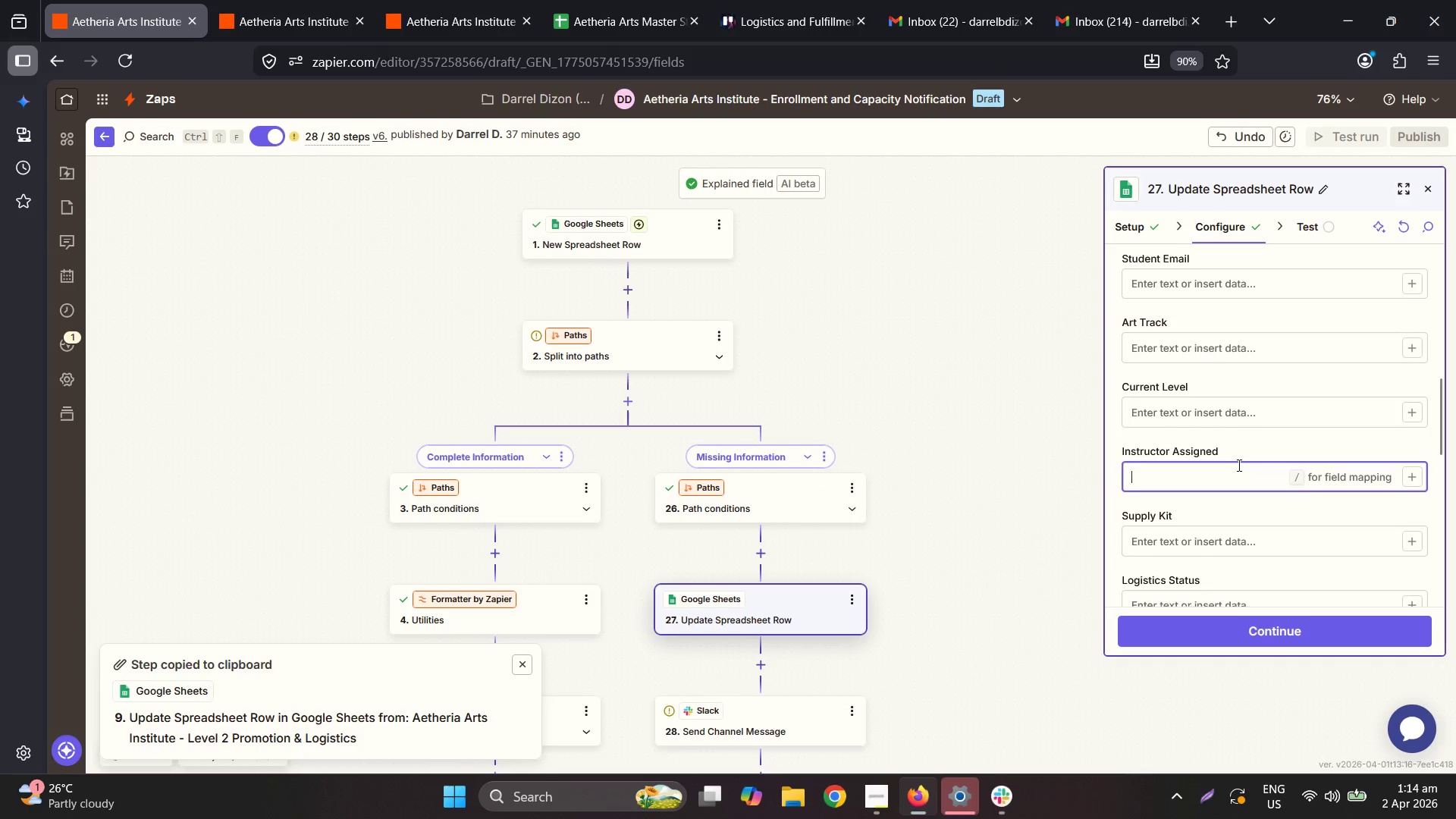 
scroll: coordinate [1238, 465], scroll_direction: down, amount: 2.0
 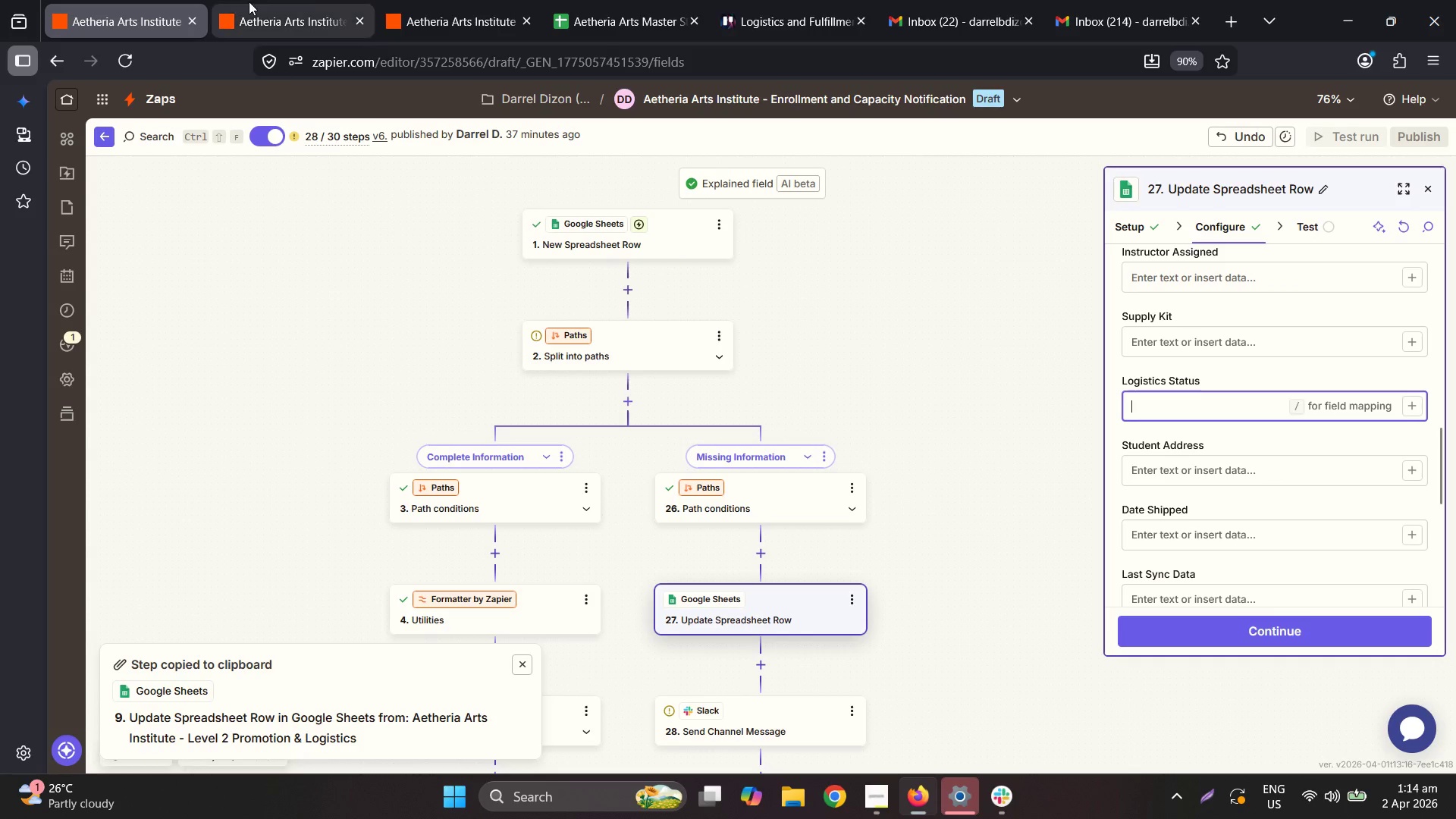 
left_click([604, 0])
 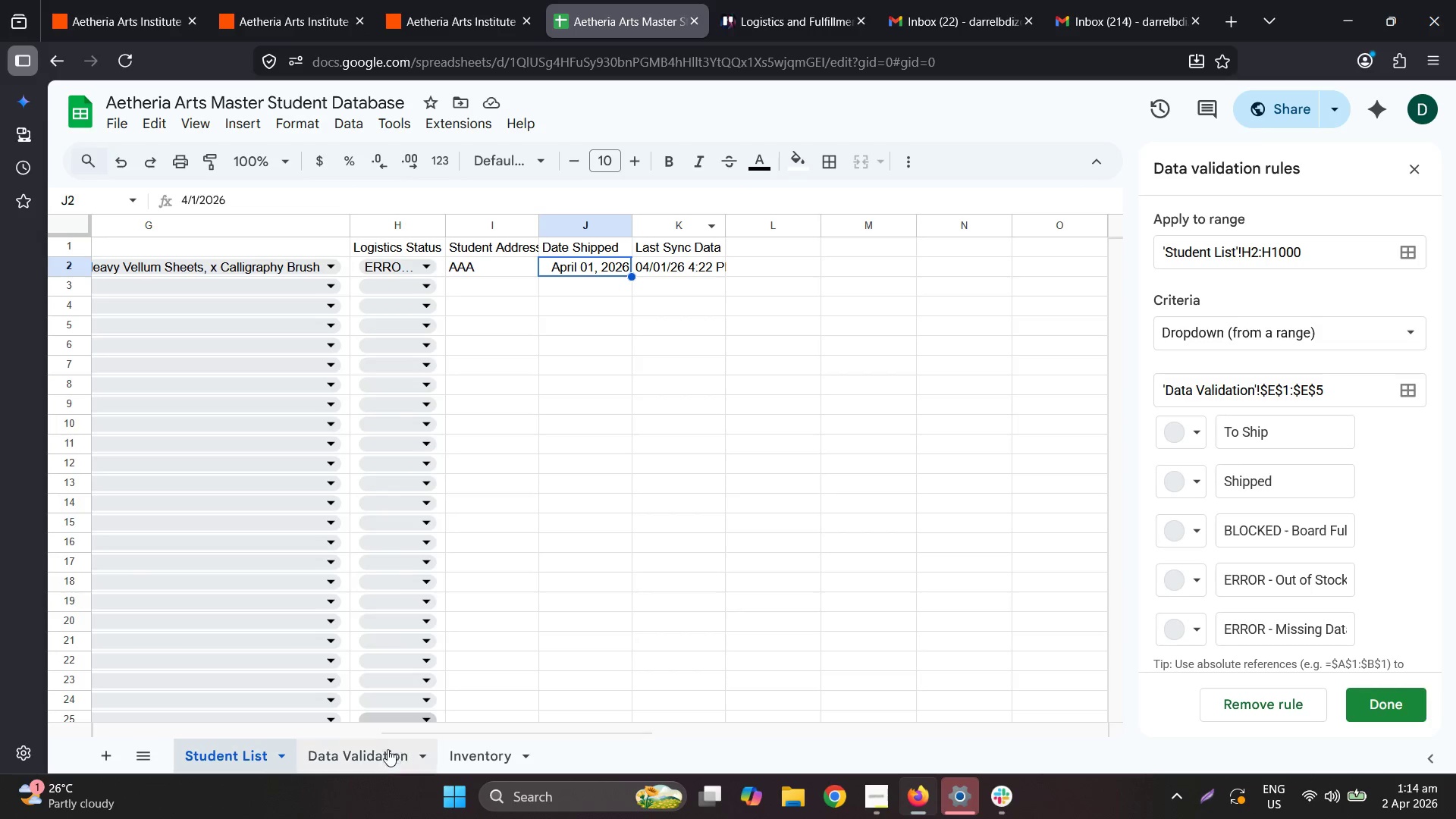 
left_click([384, 743])
 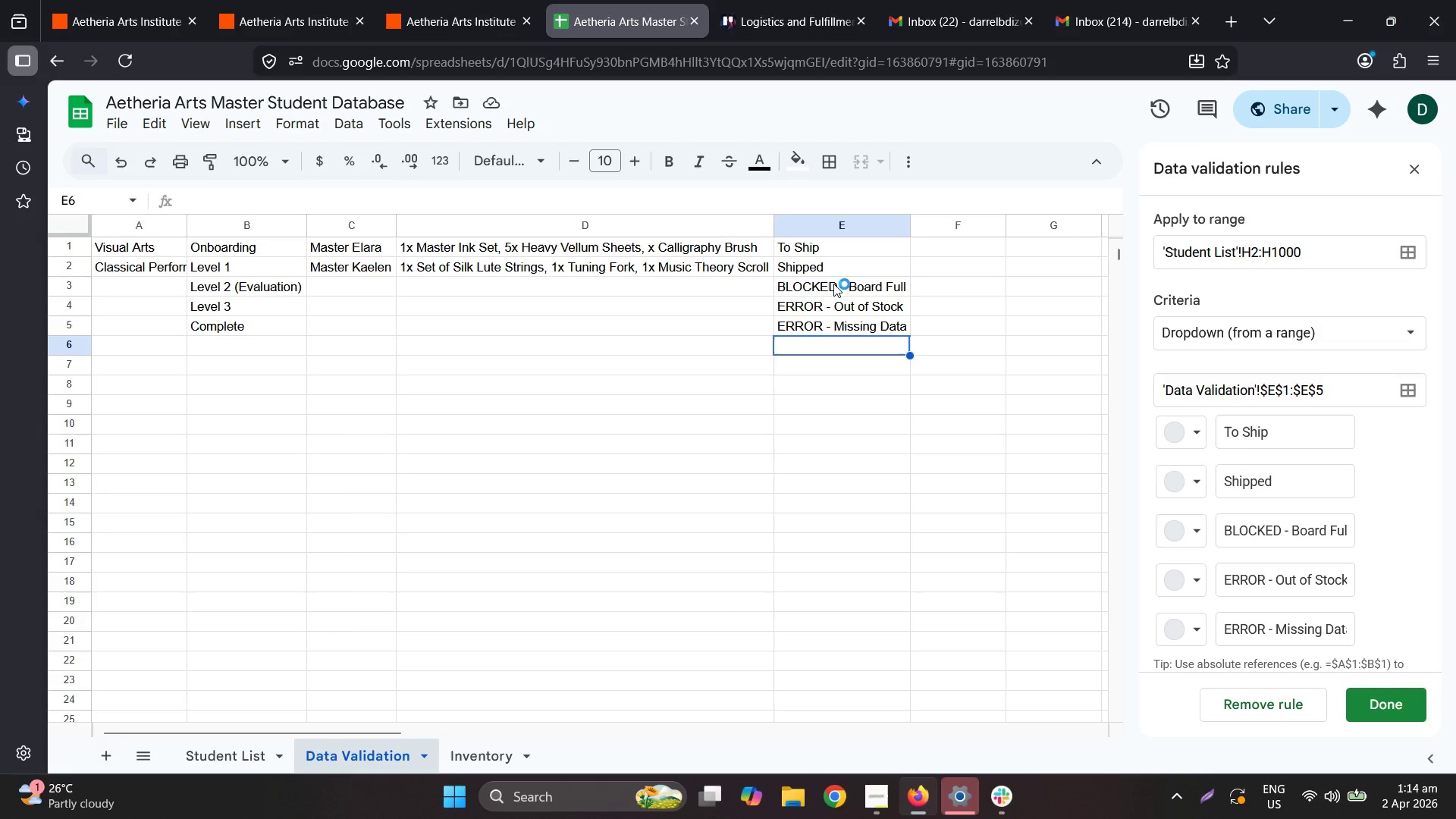 
left_click([844, 330])
 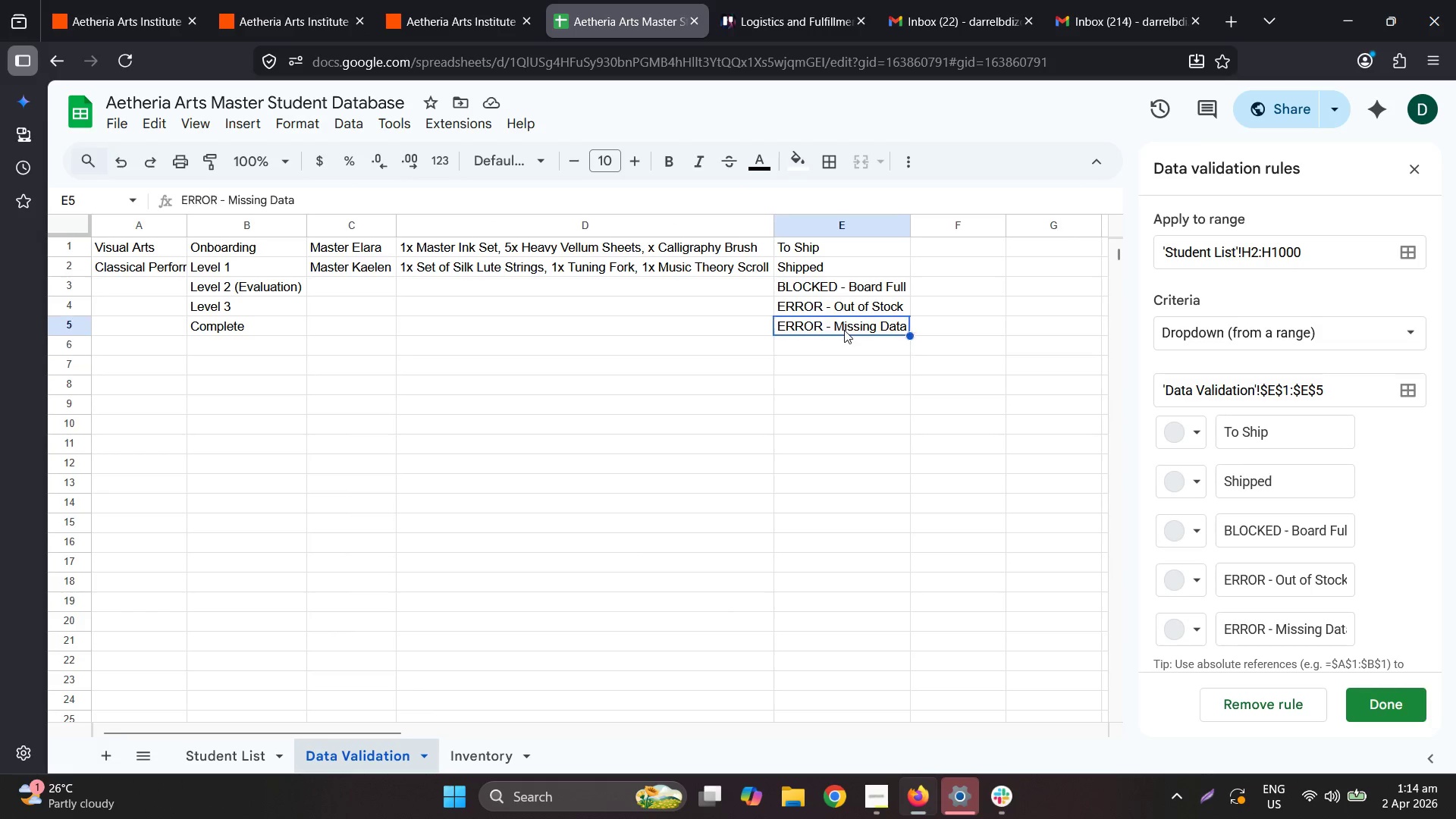 
key(Control+ControlLeft)
 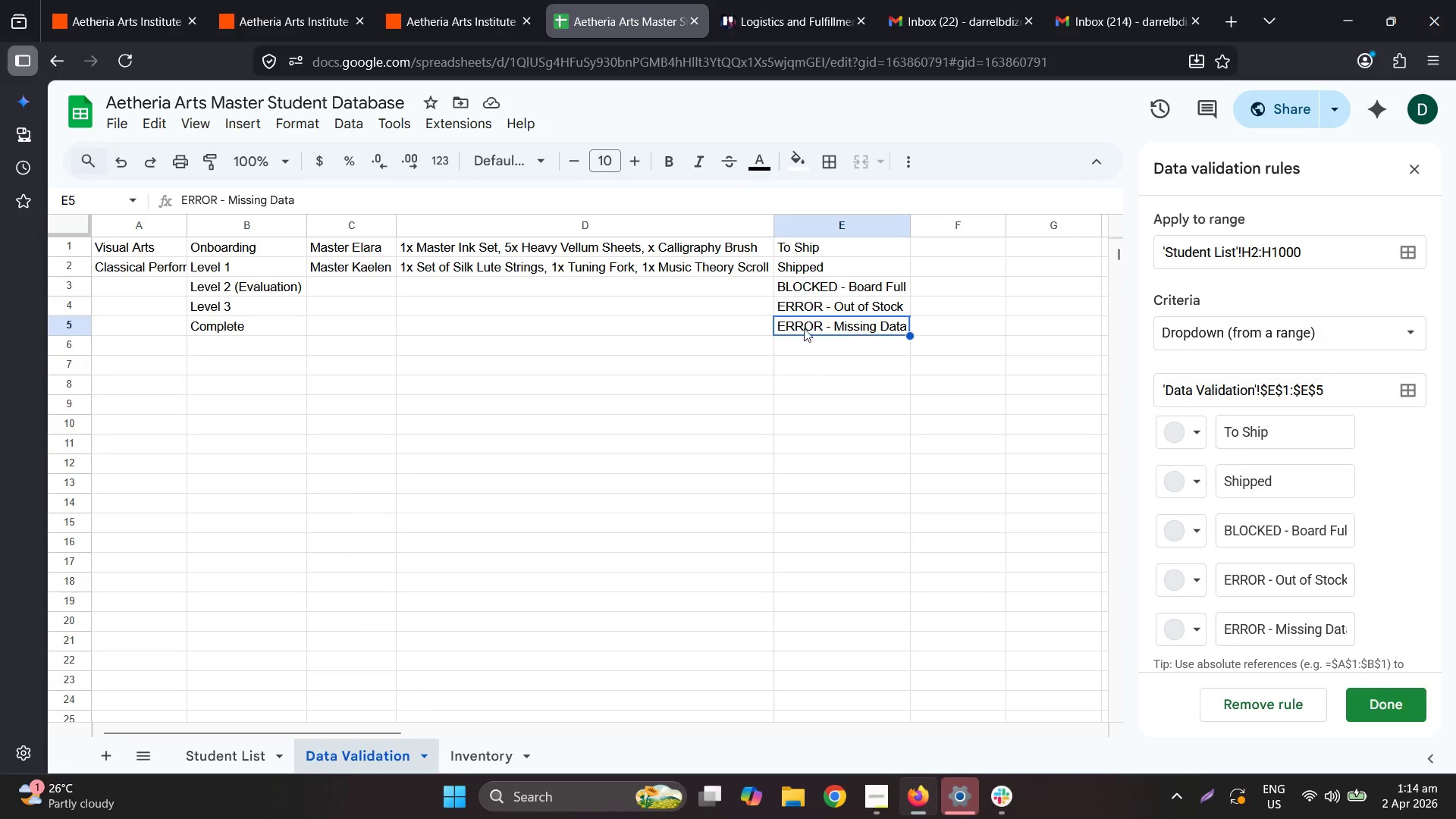 
key(Control+C)
 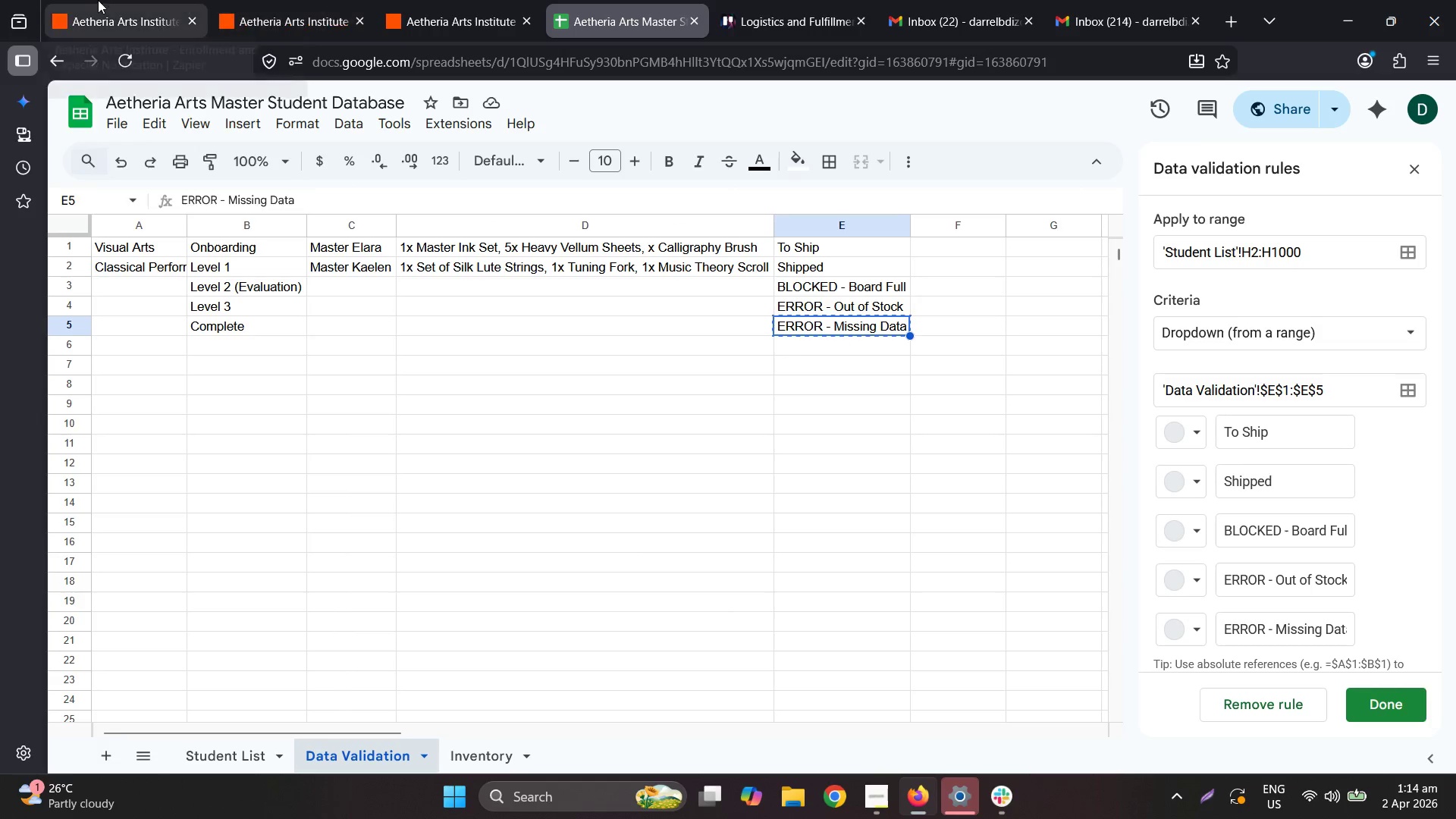 
left_click([95, 0])
 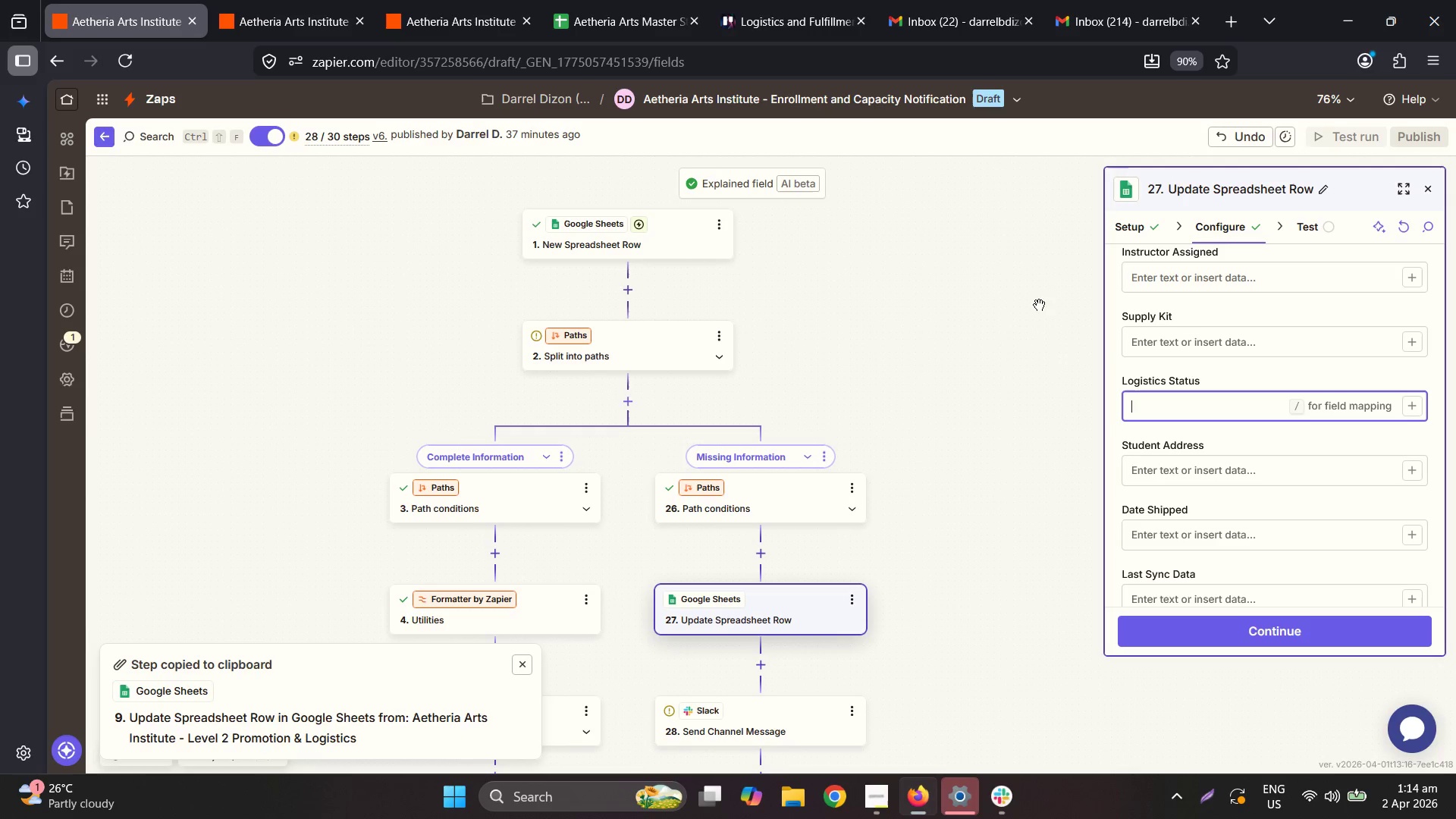 
key(Control+ControlLeft)
 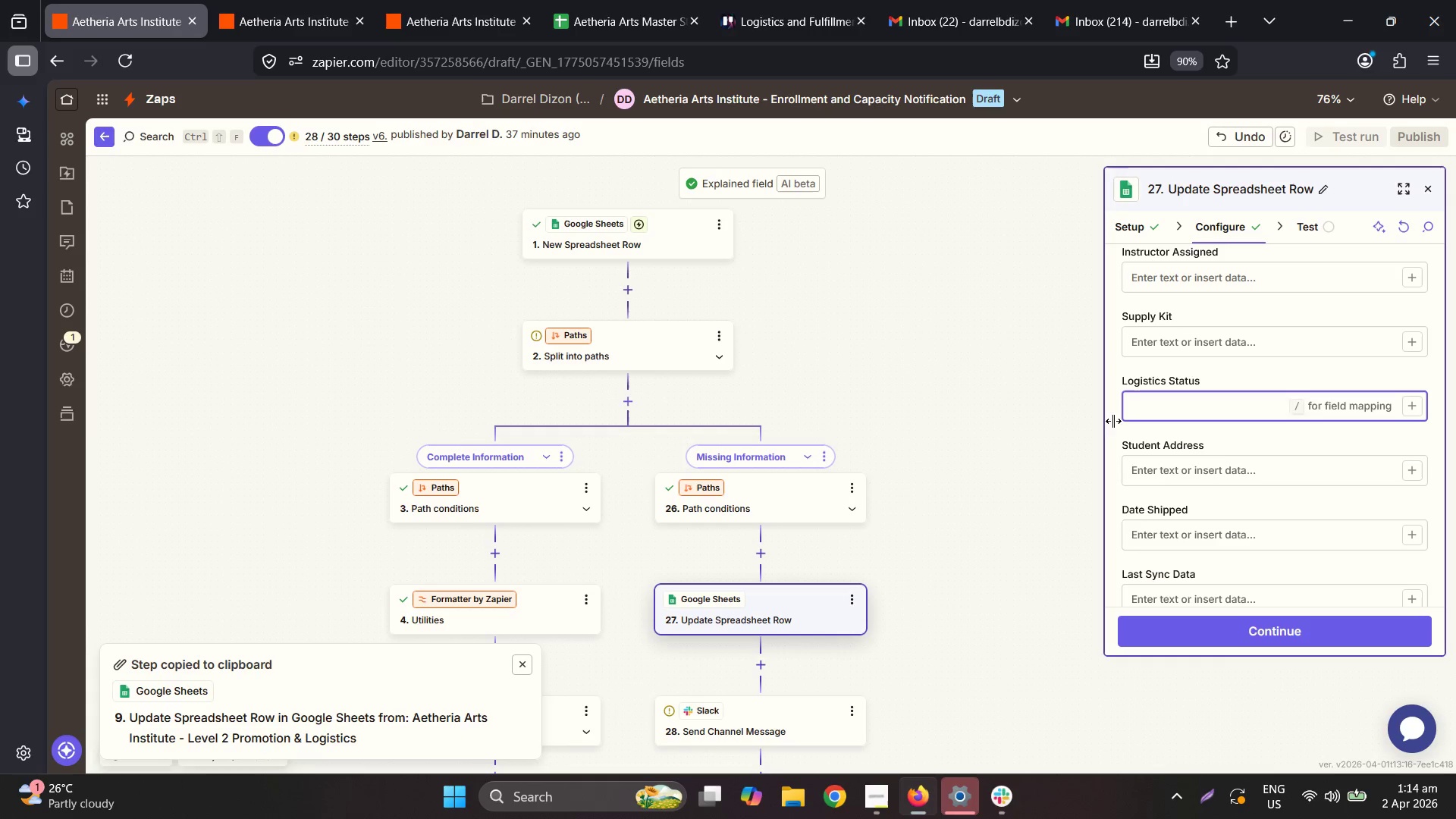 
key(Control+V)
 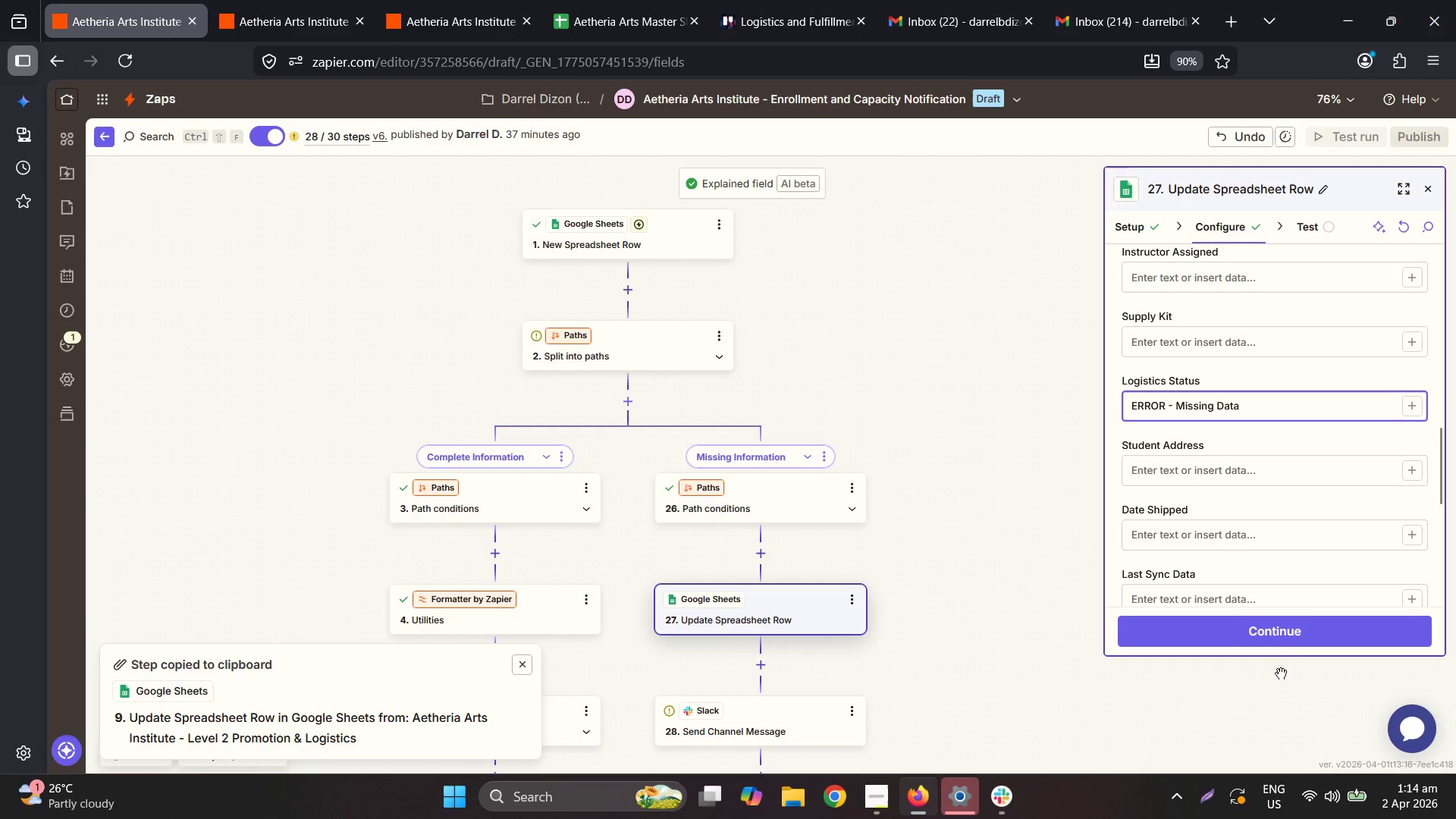 
left_click([1281, 620])
 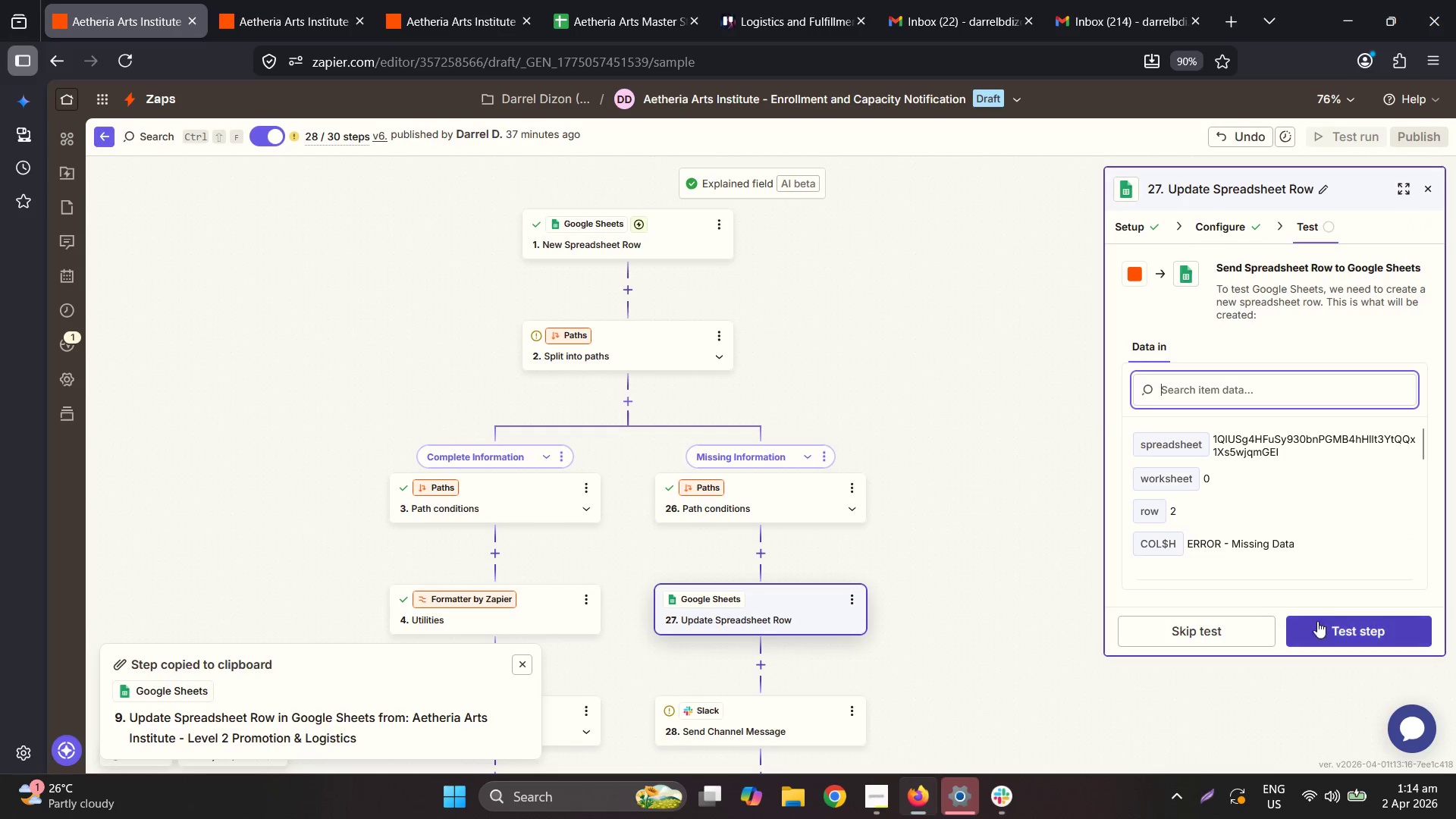 
left_click([1332, 622])
 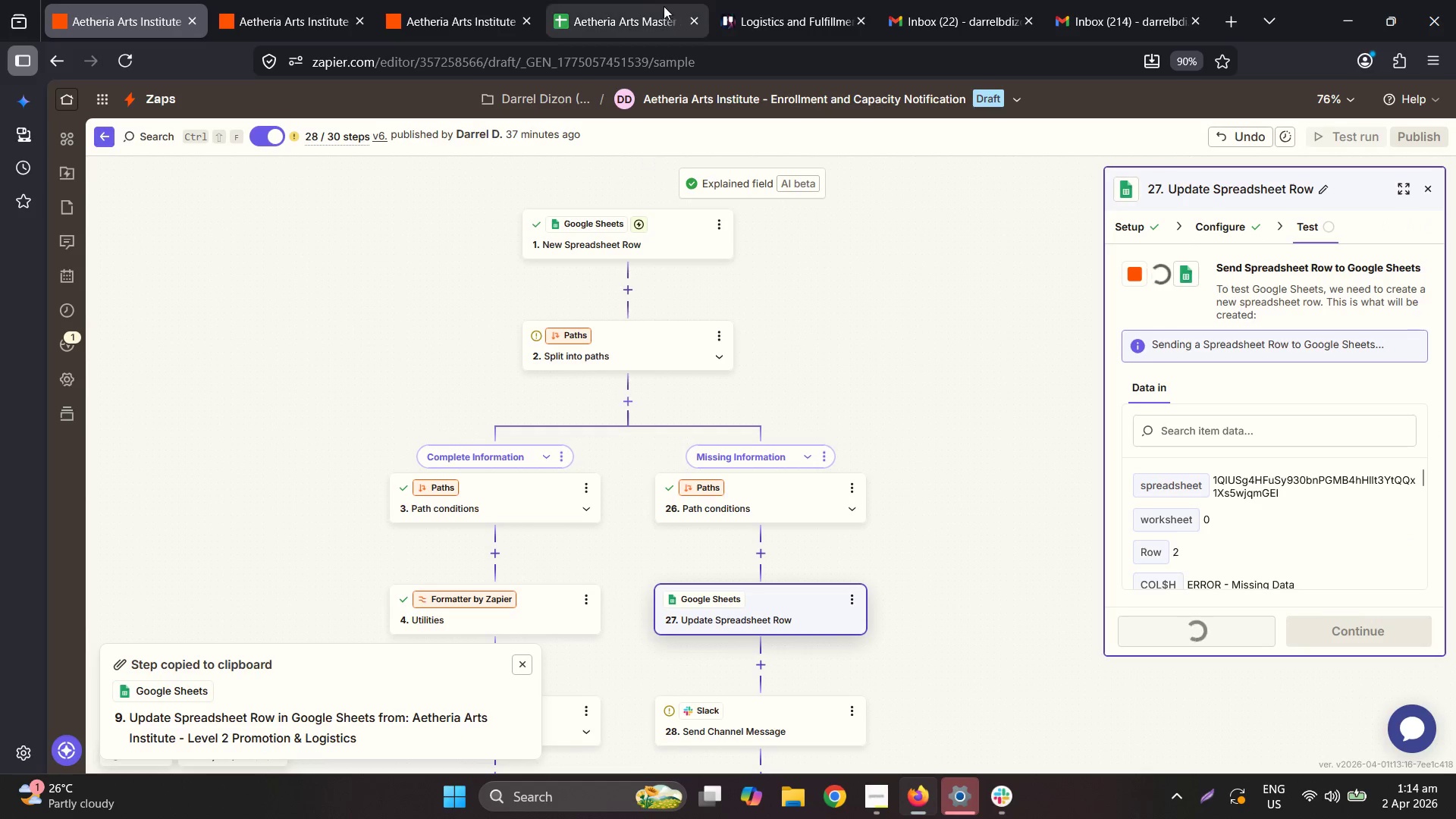 
left_click([632, 0])
 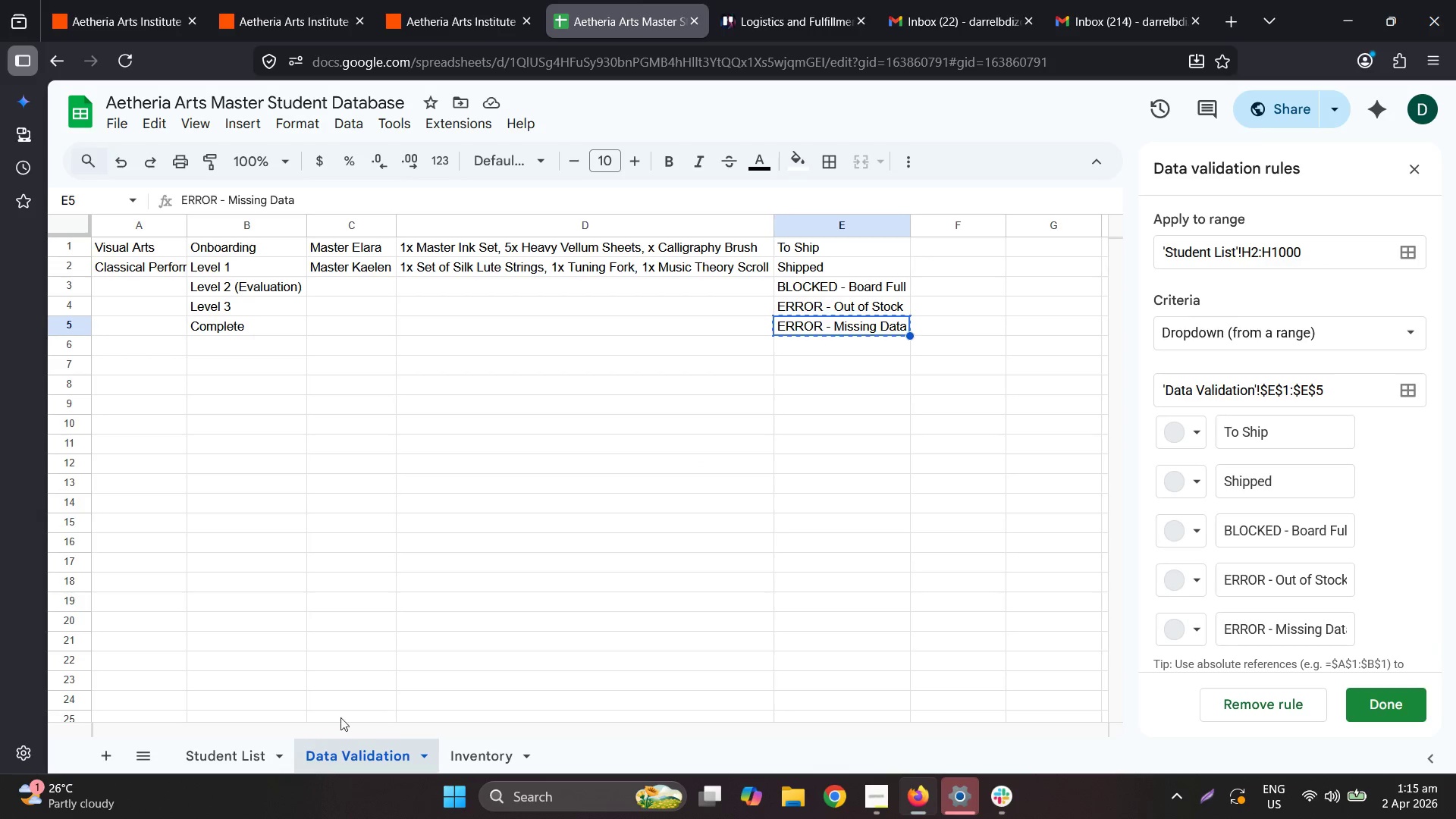 
left_click([265, 752])
 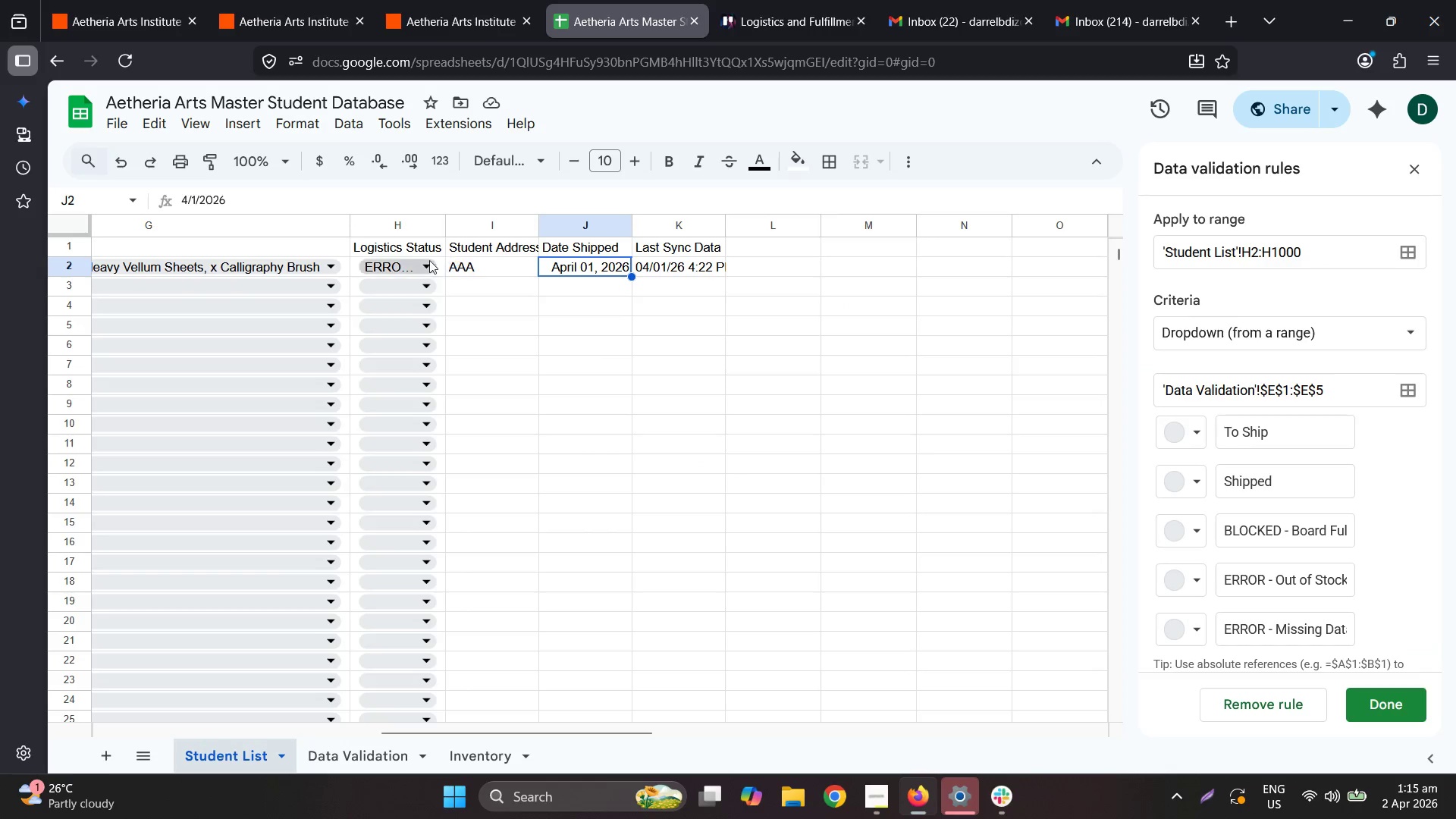 
left_click([401, 268])
 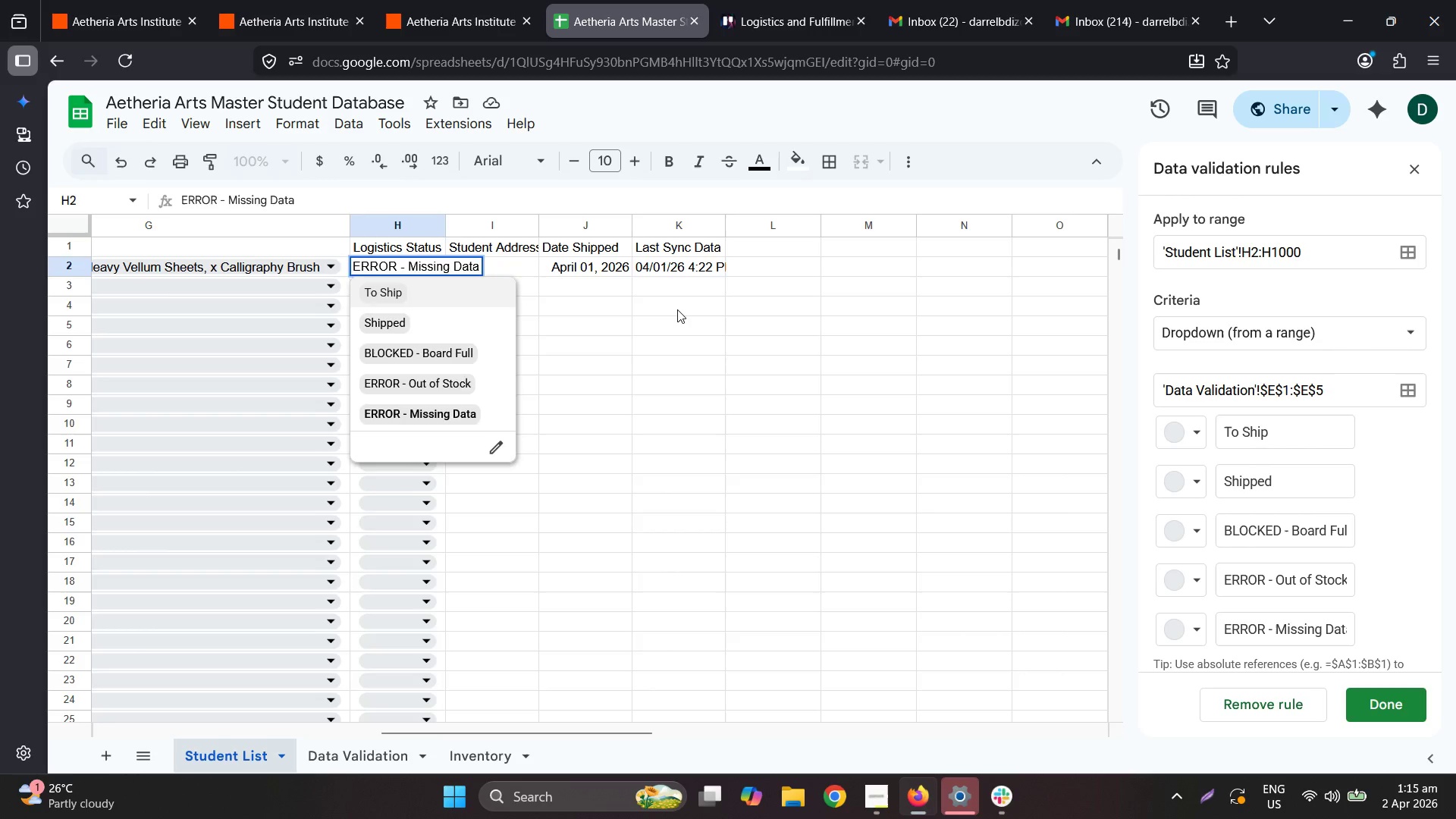 
left_click([677, 309])
 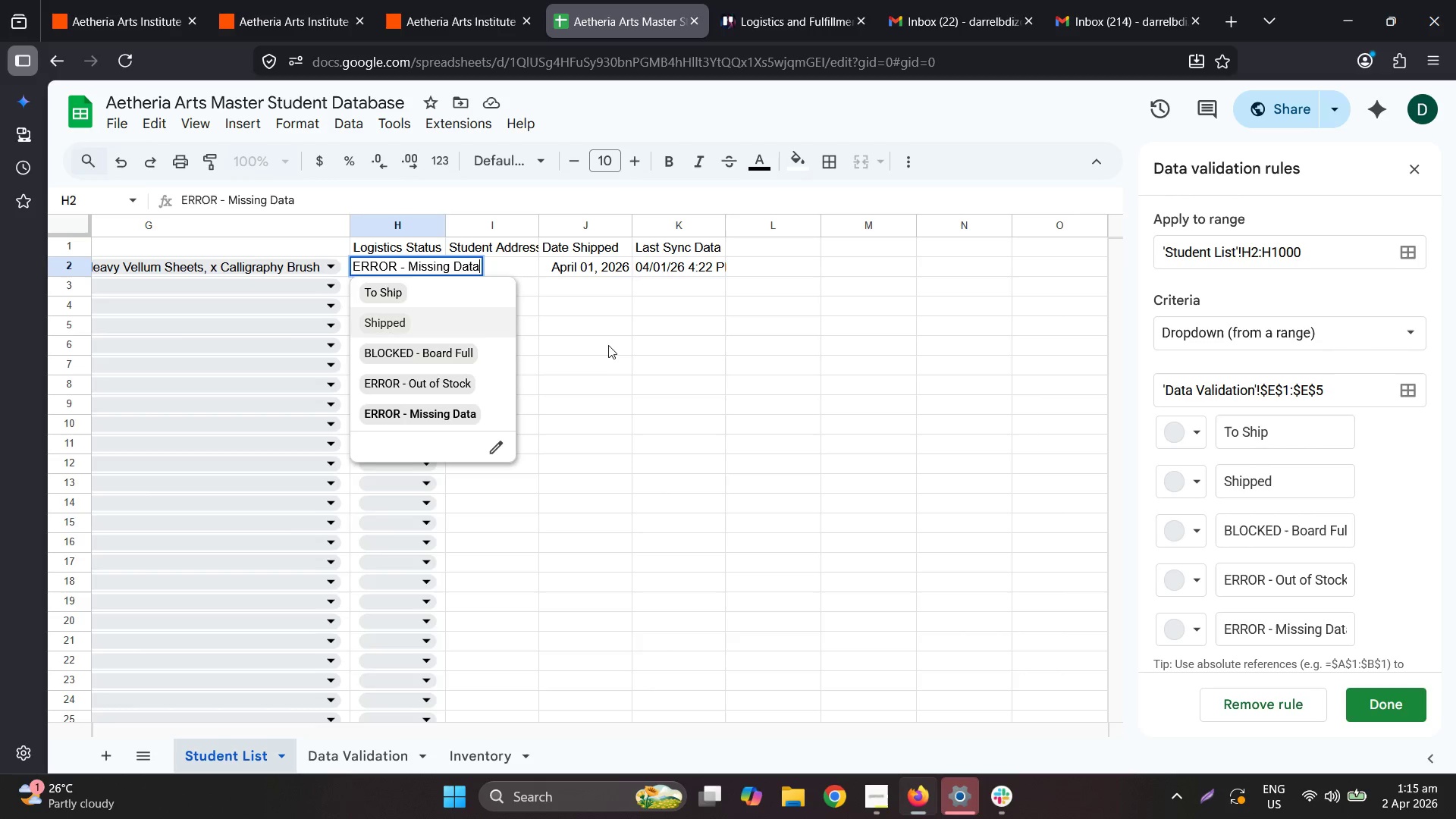 
left_click([608, 340])
 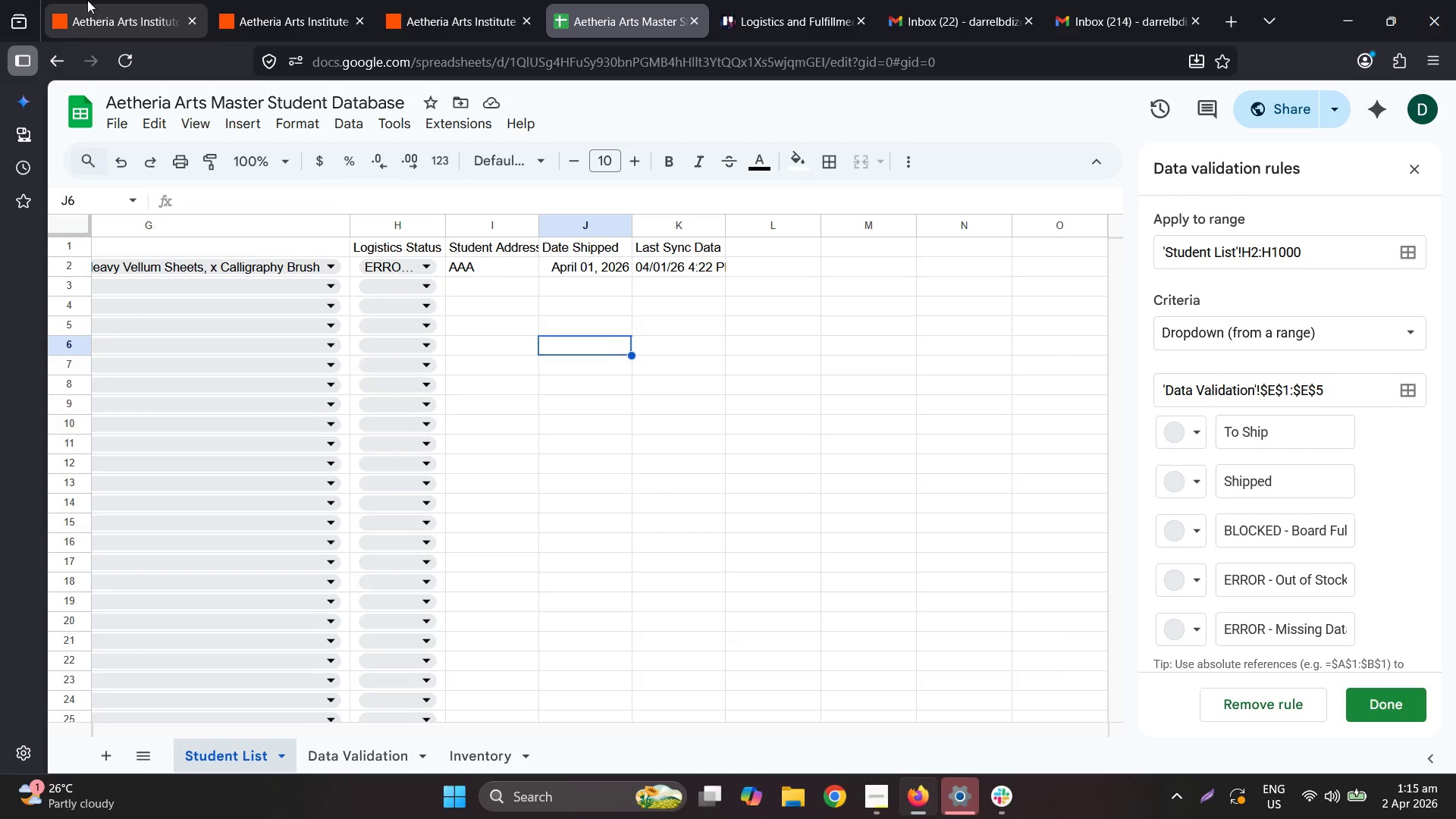 
left_click([113, 0])
 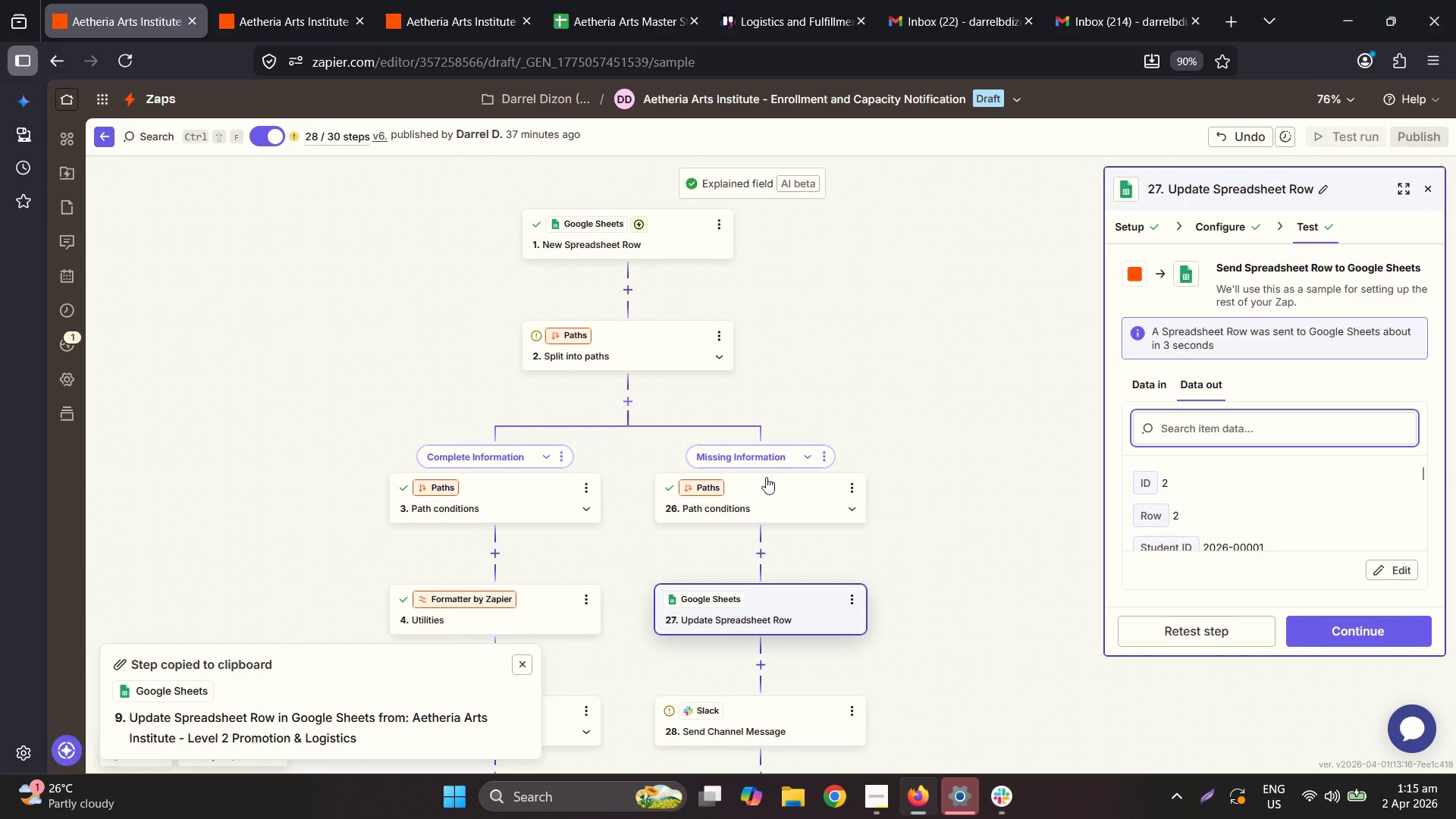 
scroll: coordinate [795, 479], scroll_direction: down, amount: 3.0
 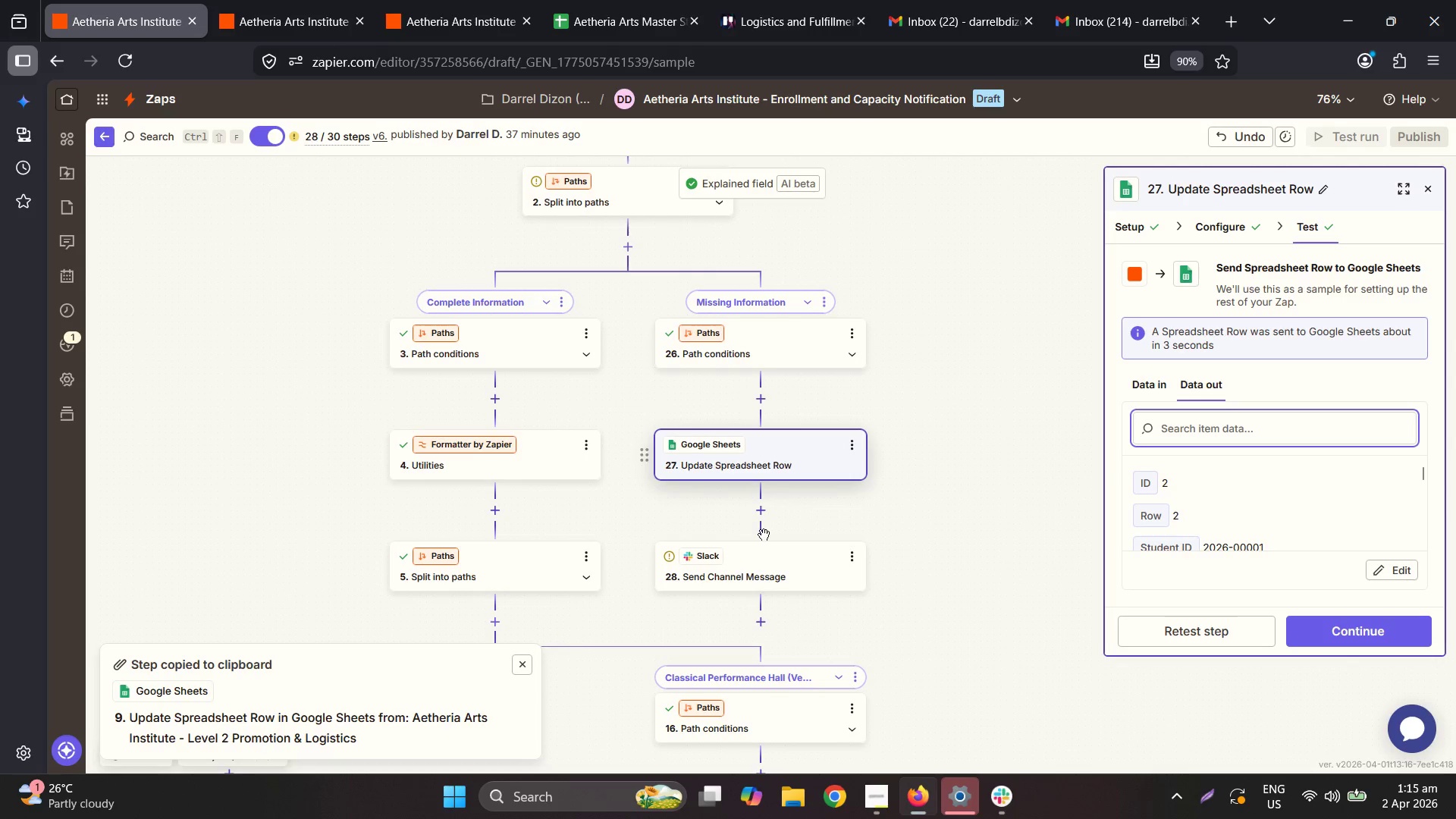 
left_click([761, 573])
 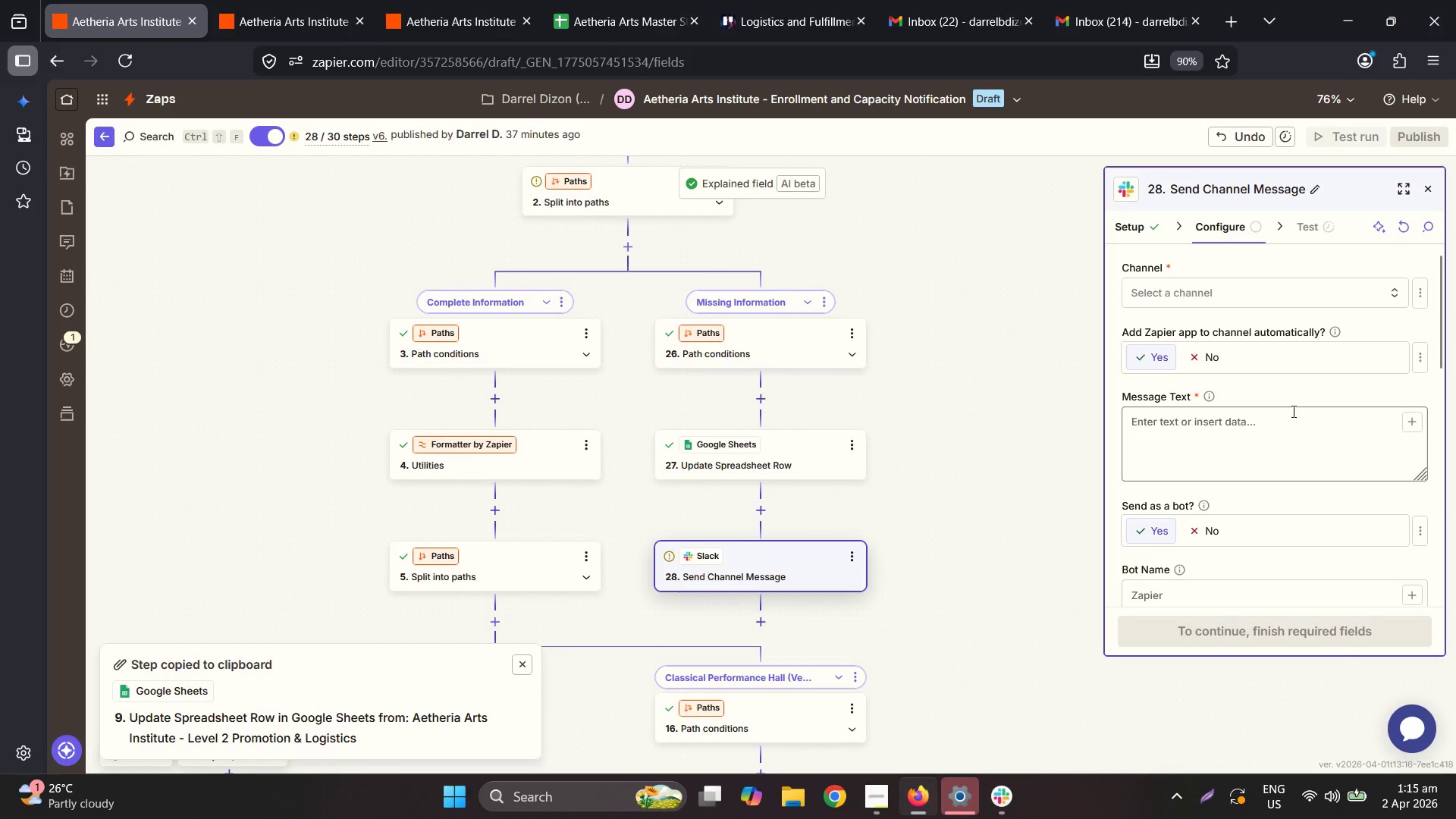 
left_click([1208, 290])
 